 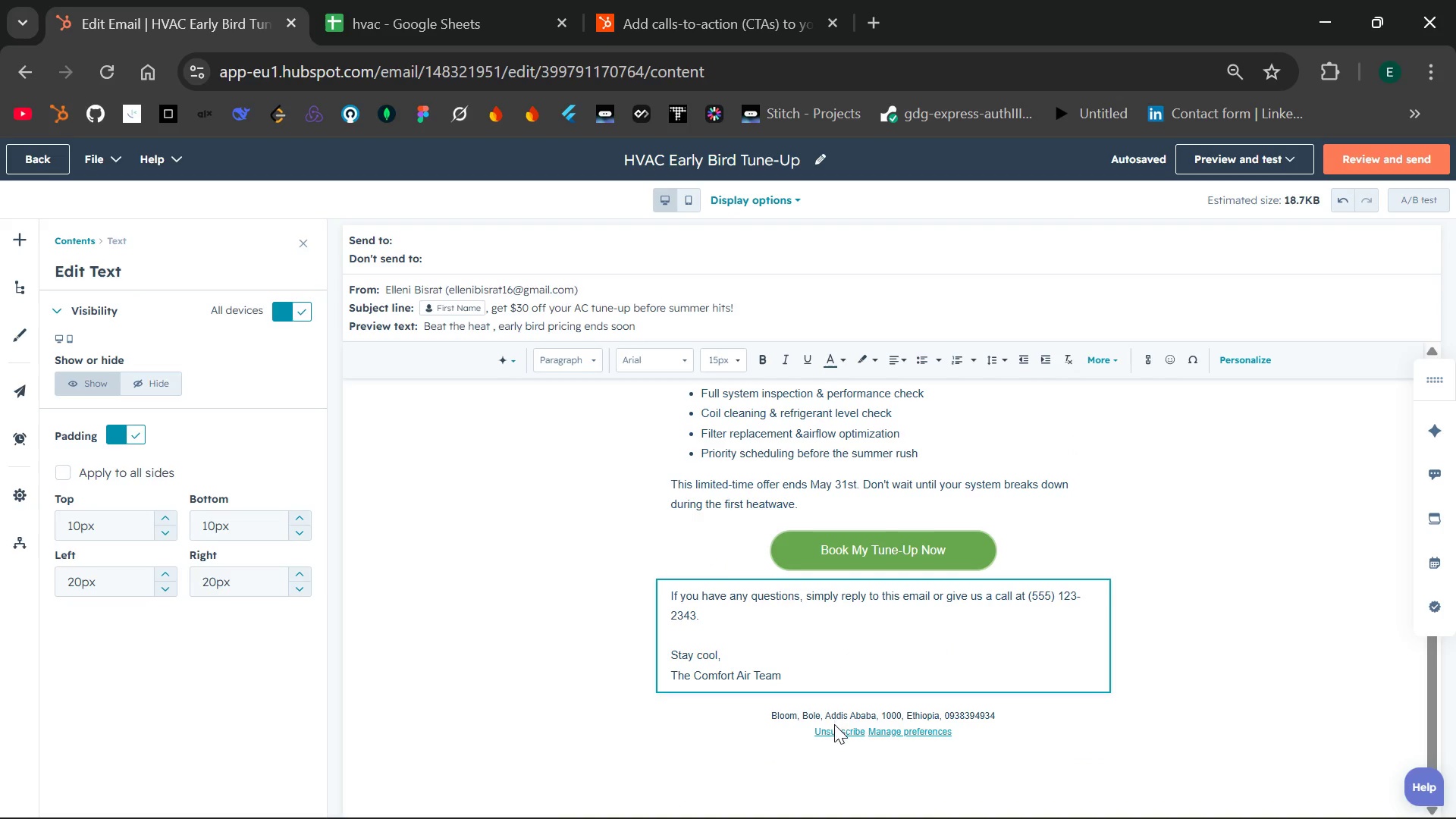 
left_click([834, 724])
 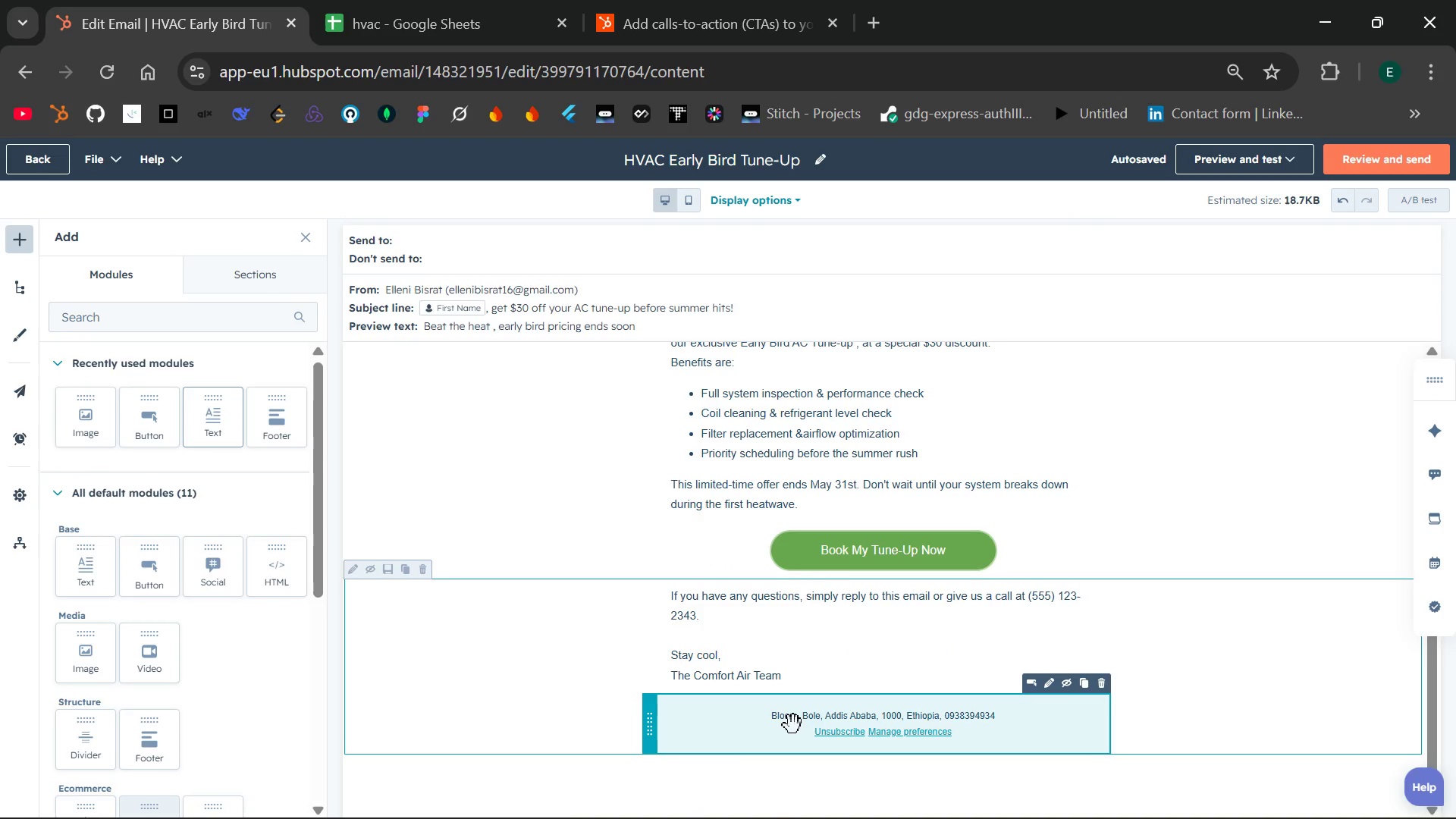 
double_click([793, 725])
 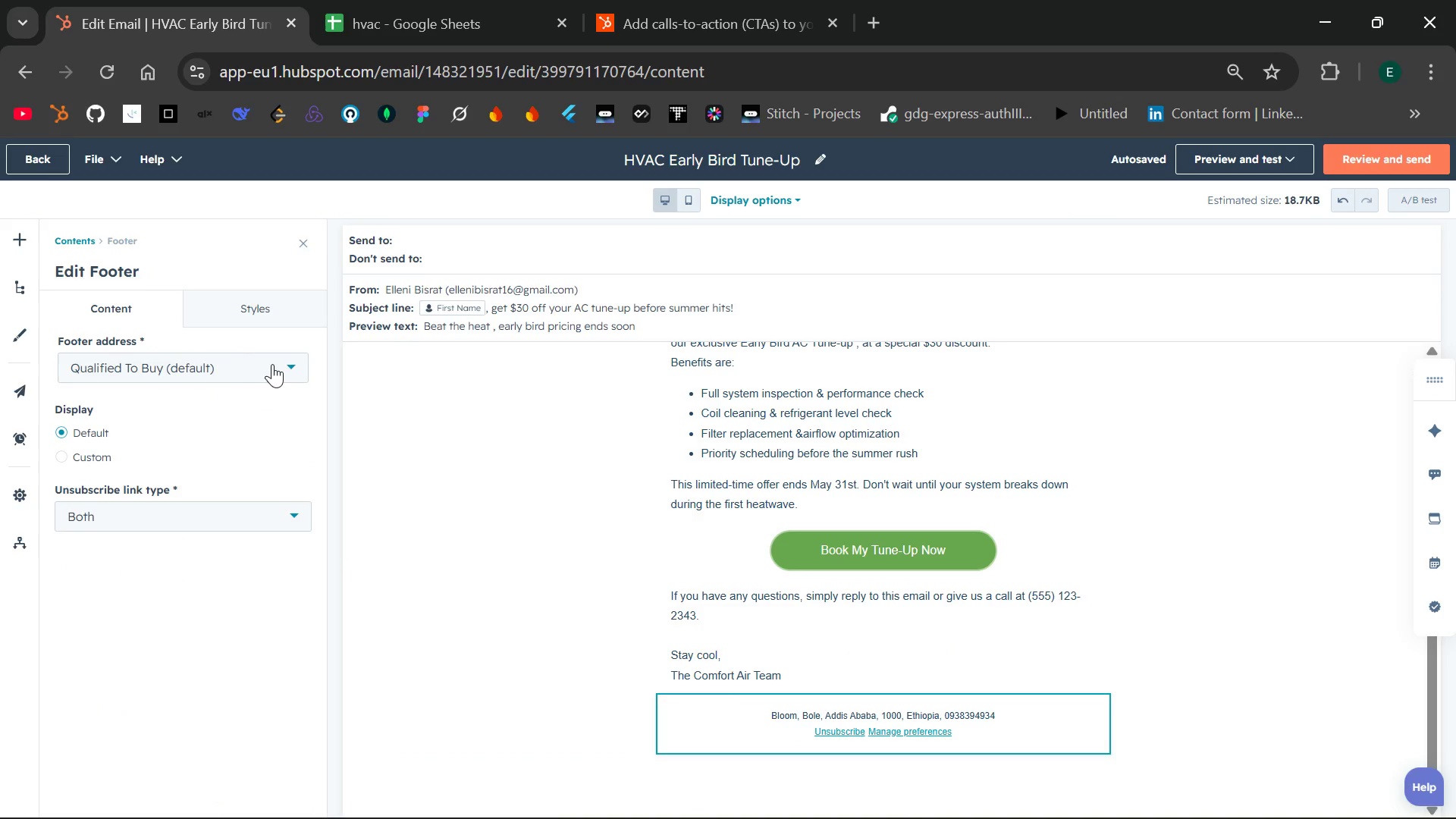 
left_click([281, 366])
 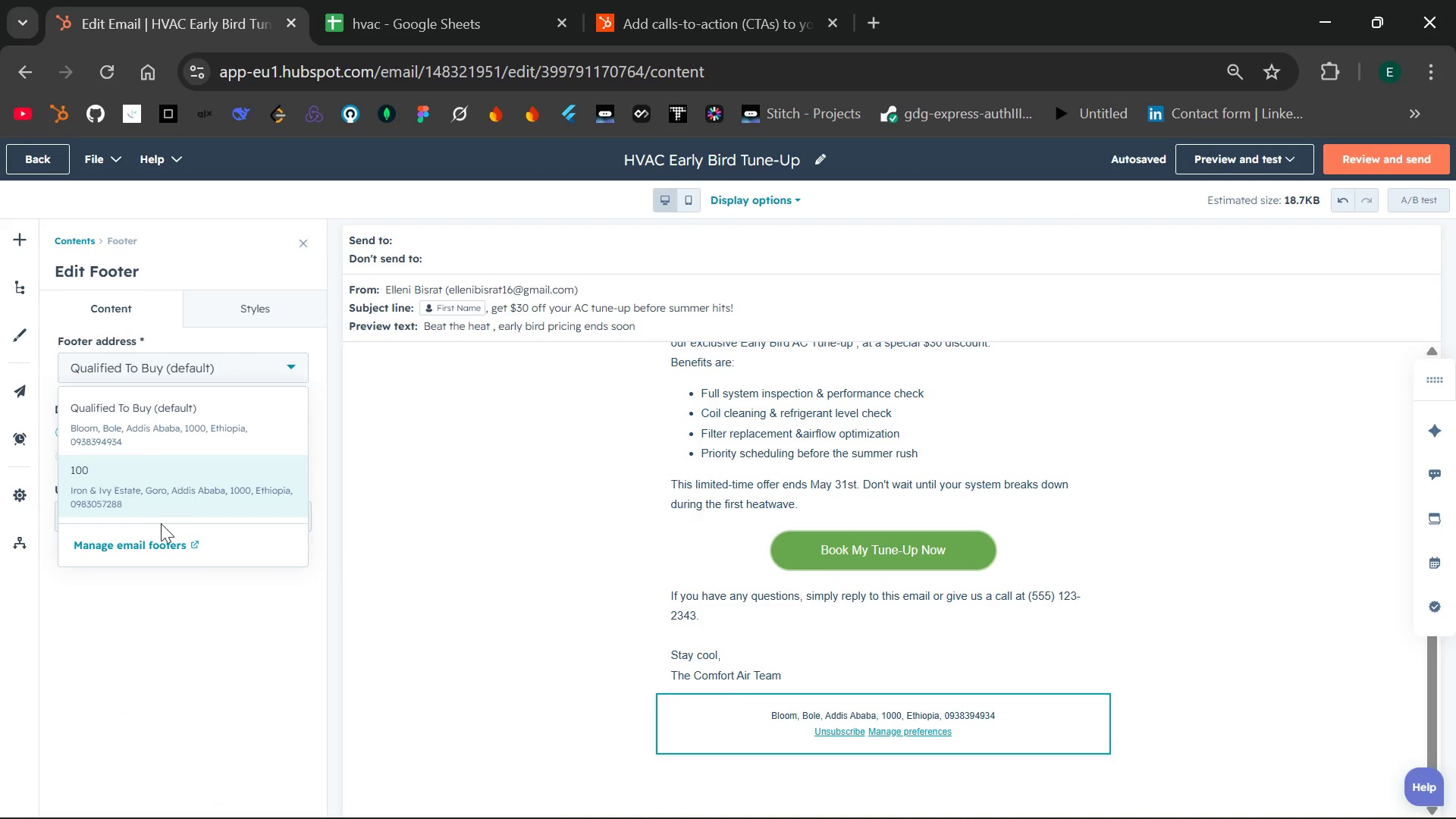 
left_click([126, 544])
 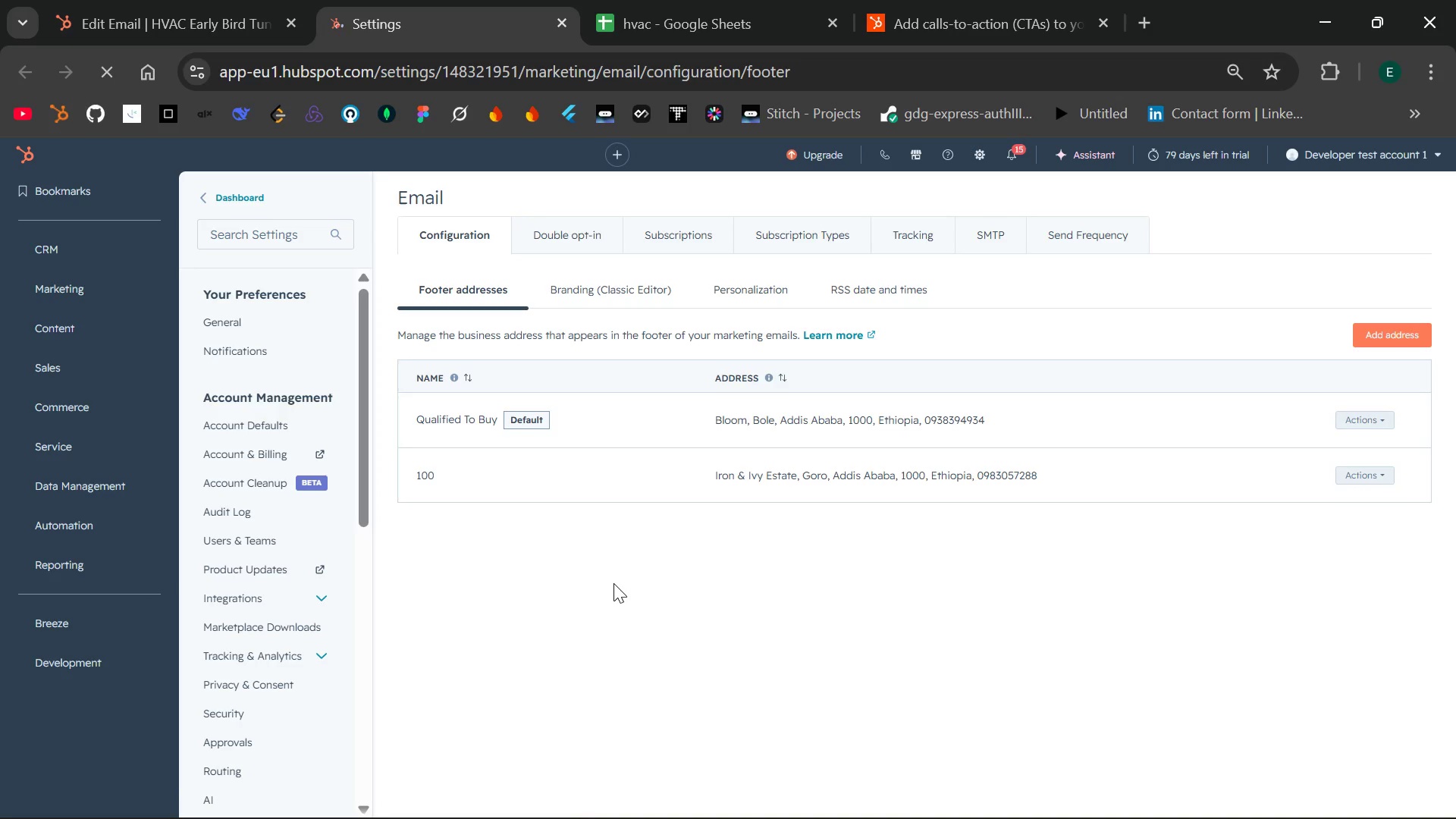 
wait(7.47)
 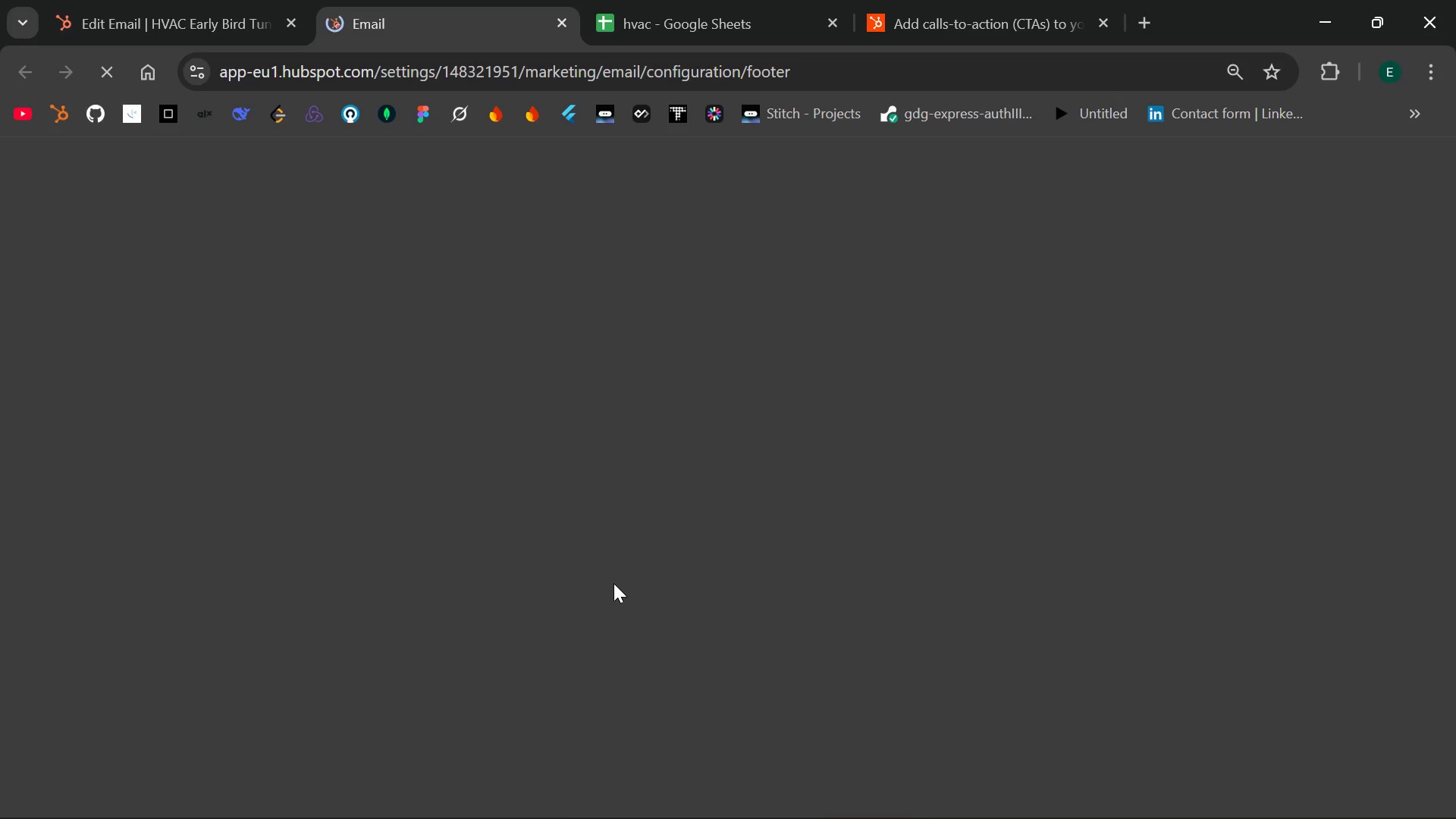 
left_click([1359, 425])
 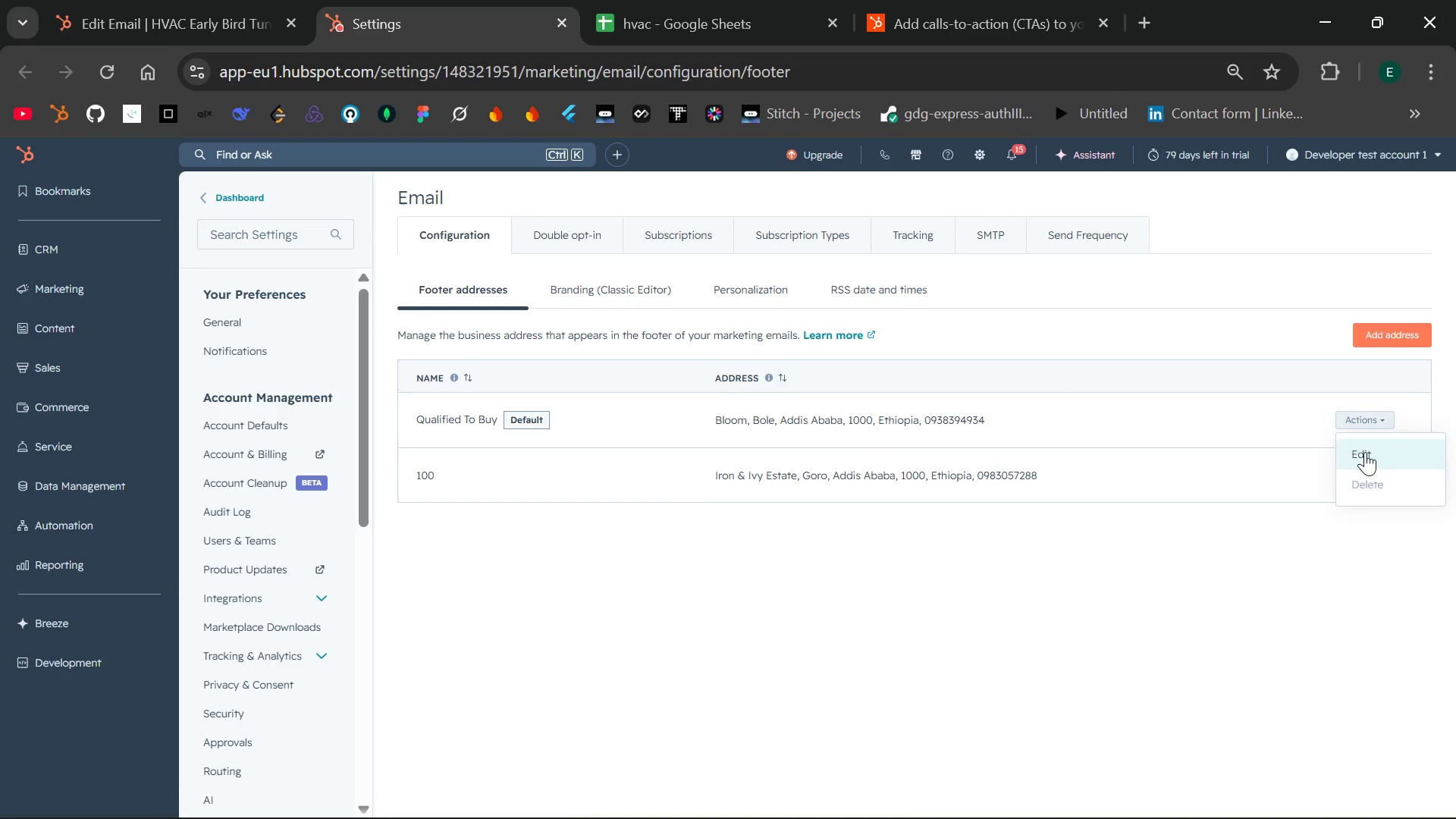 
left_click([1365, 452])
 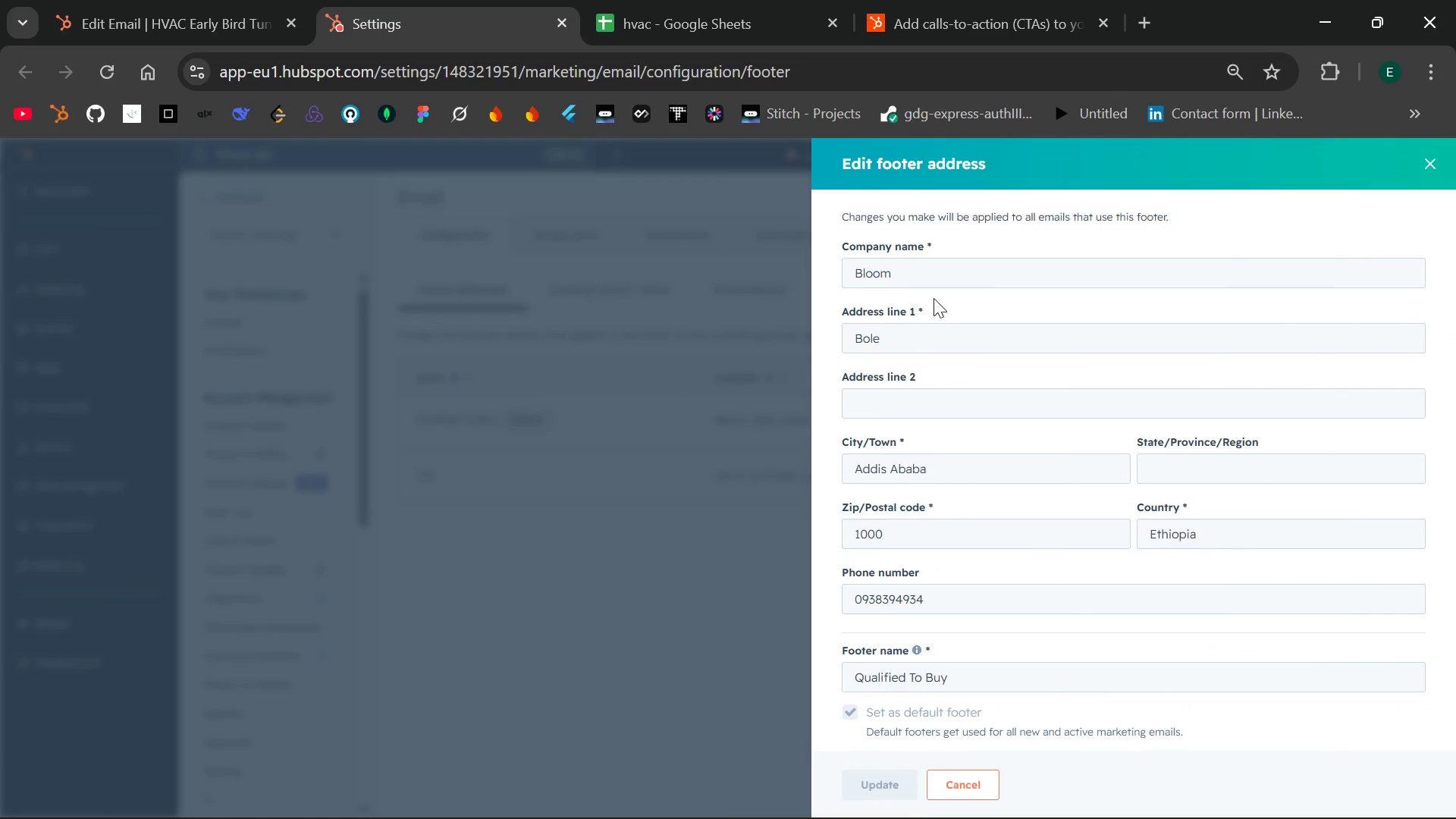 
left_click([907, 276])
 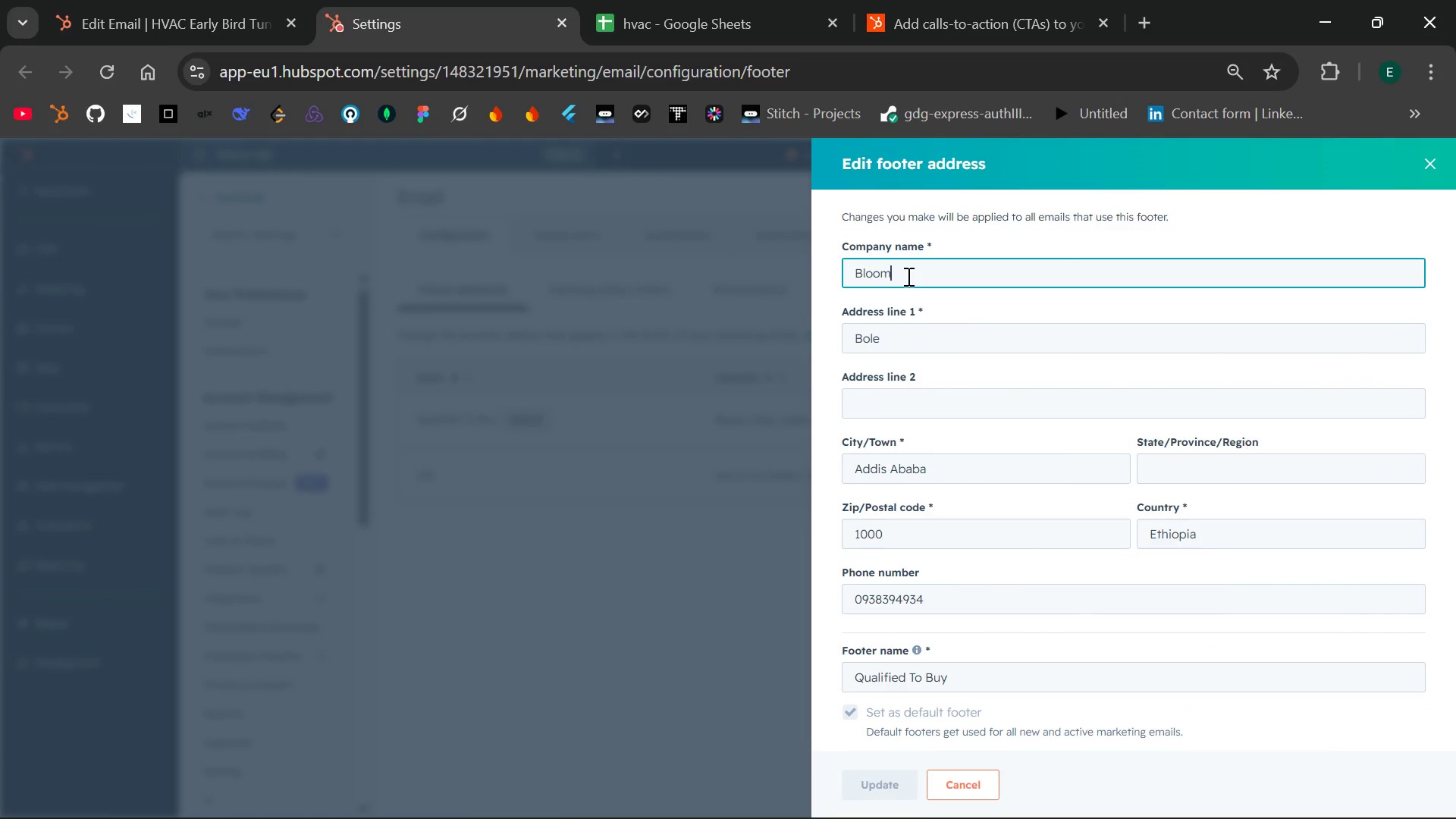 
hold_key(key=Backspace, duration=0.75)
 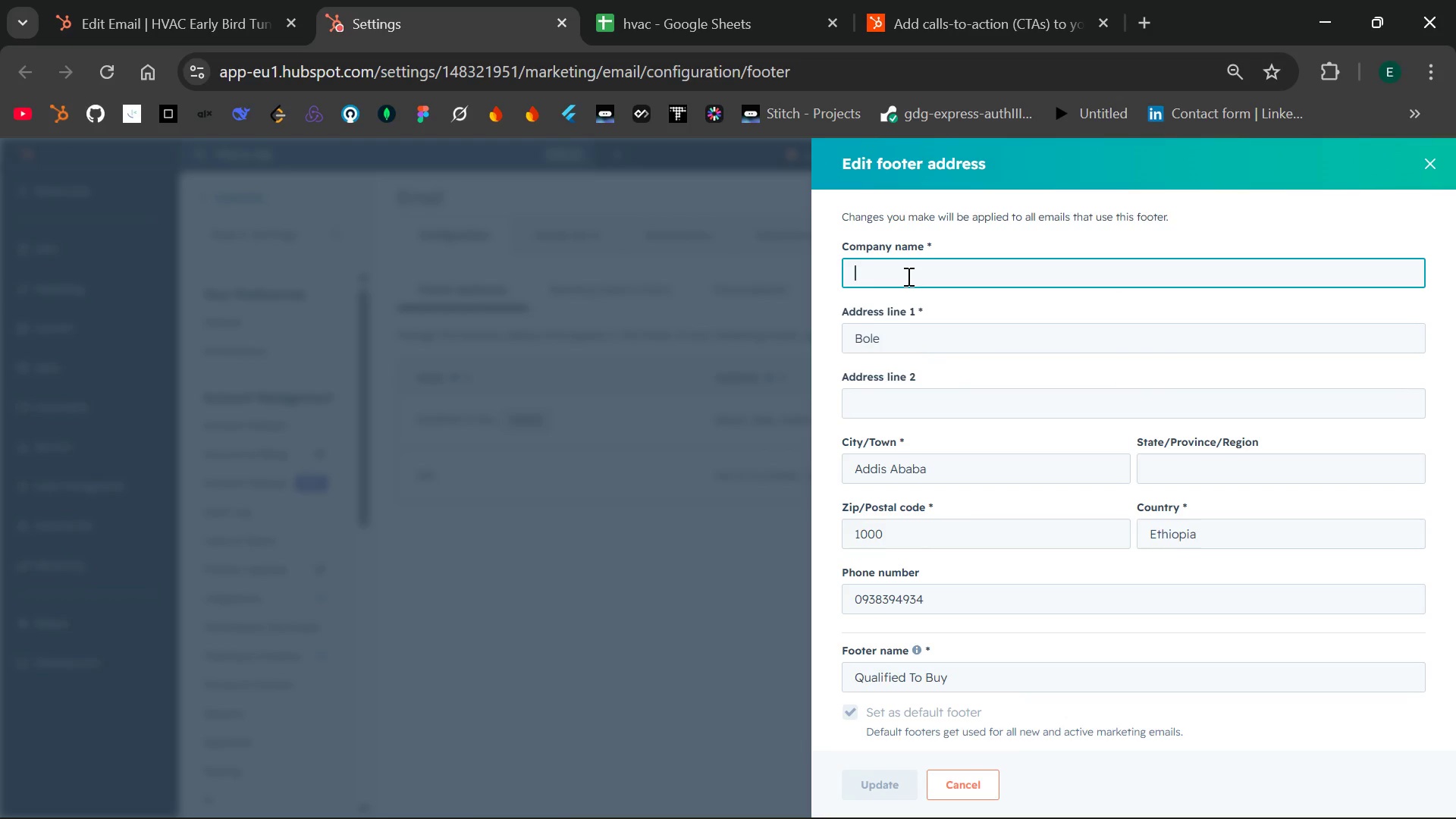 
type(HV)
 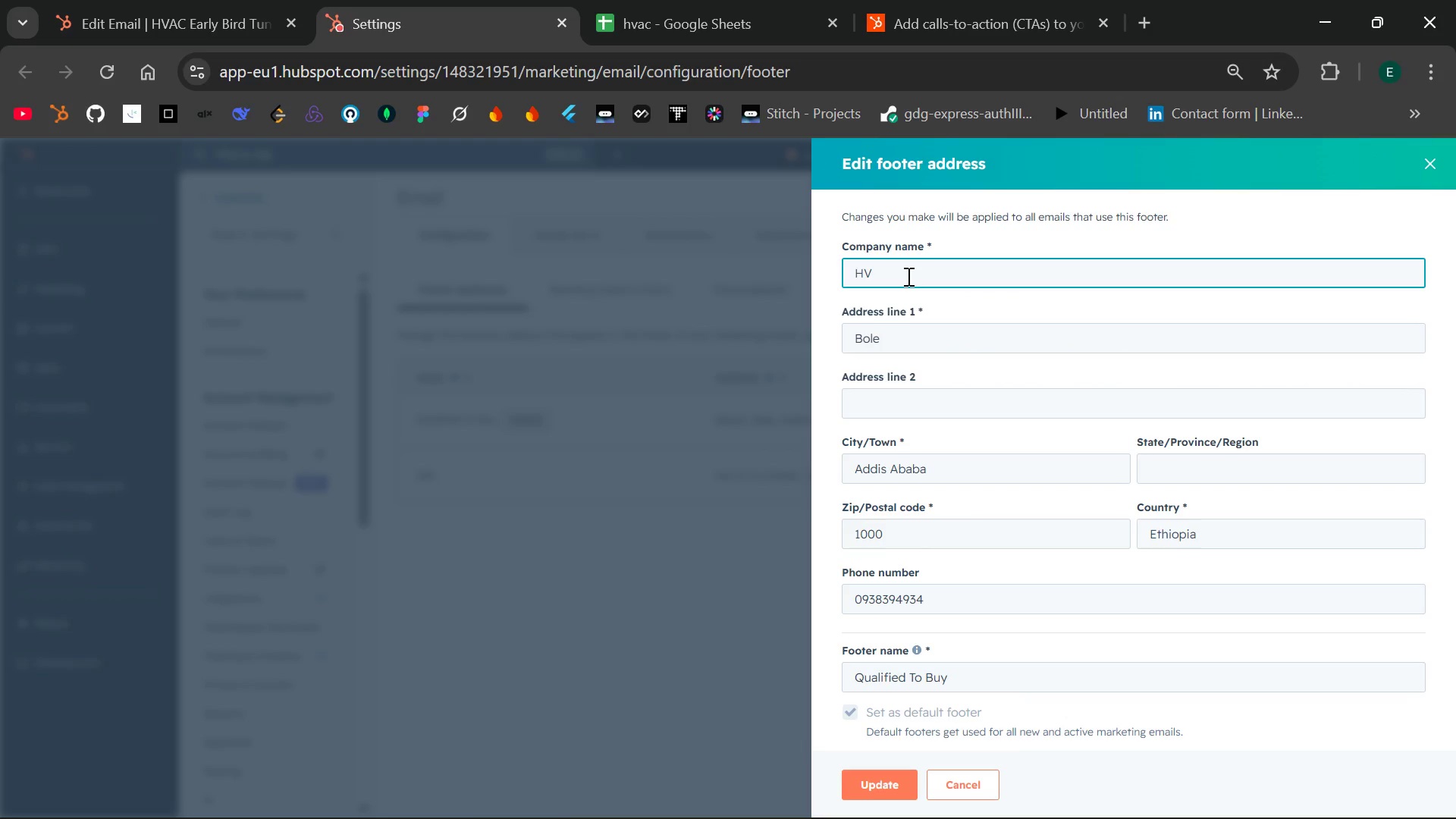 
type(AC)
 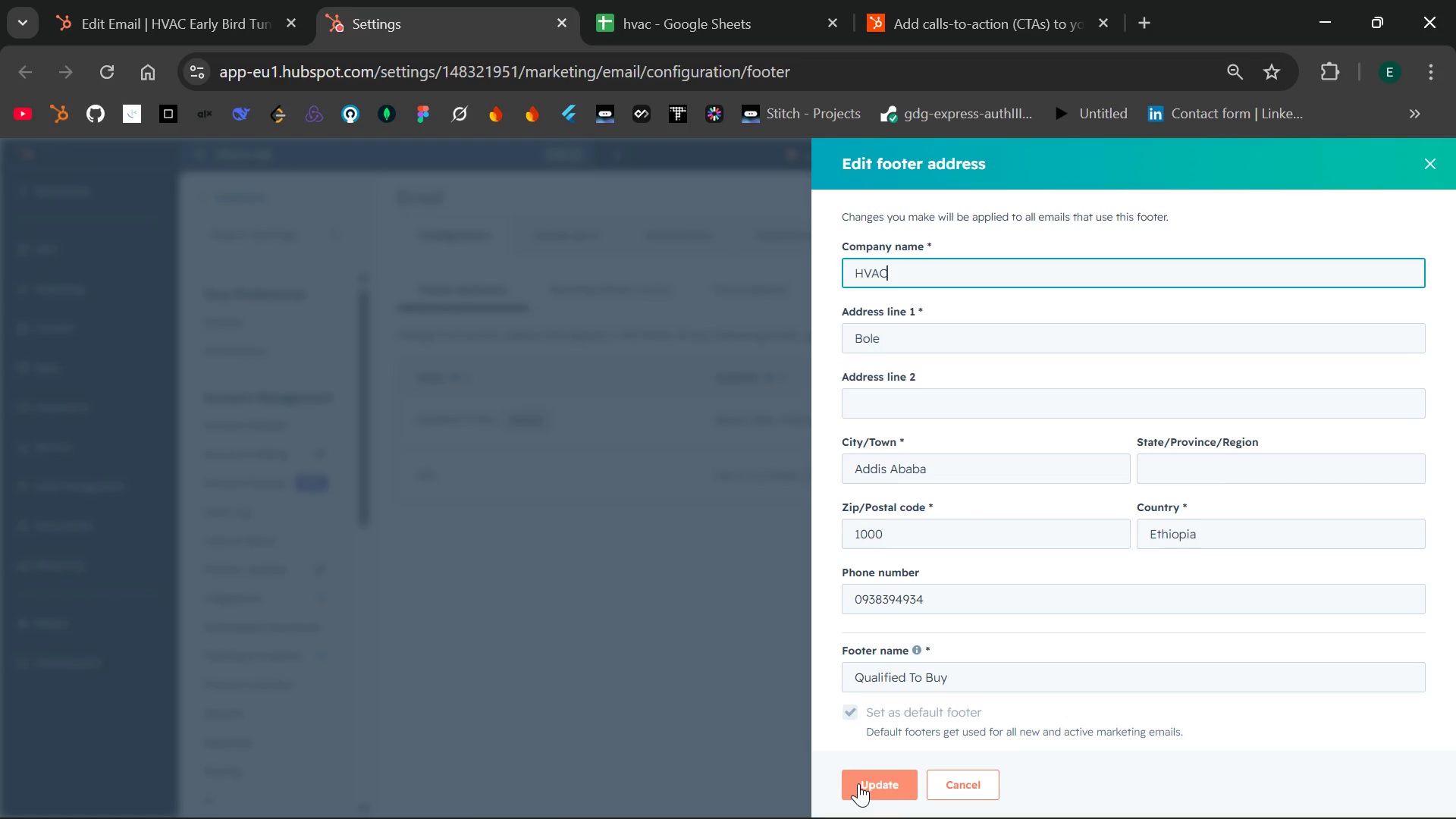 
left_click([858, 783])
 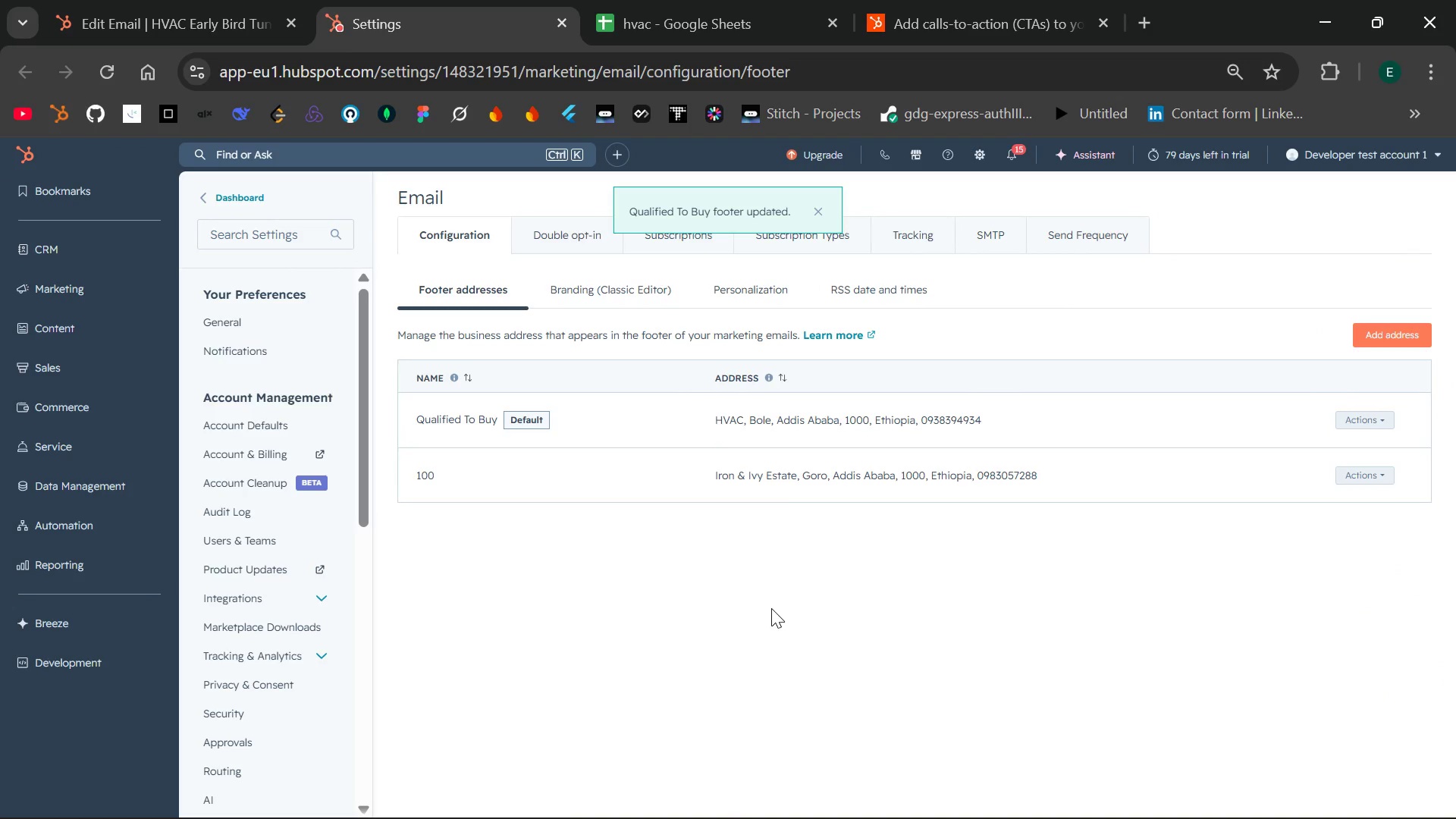 
wait(8.89)
 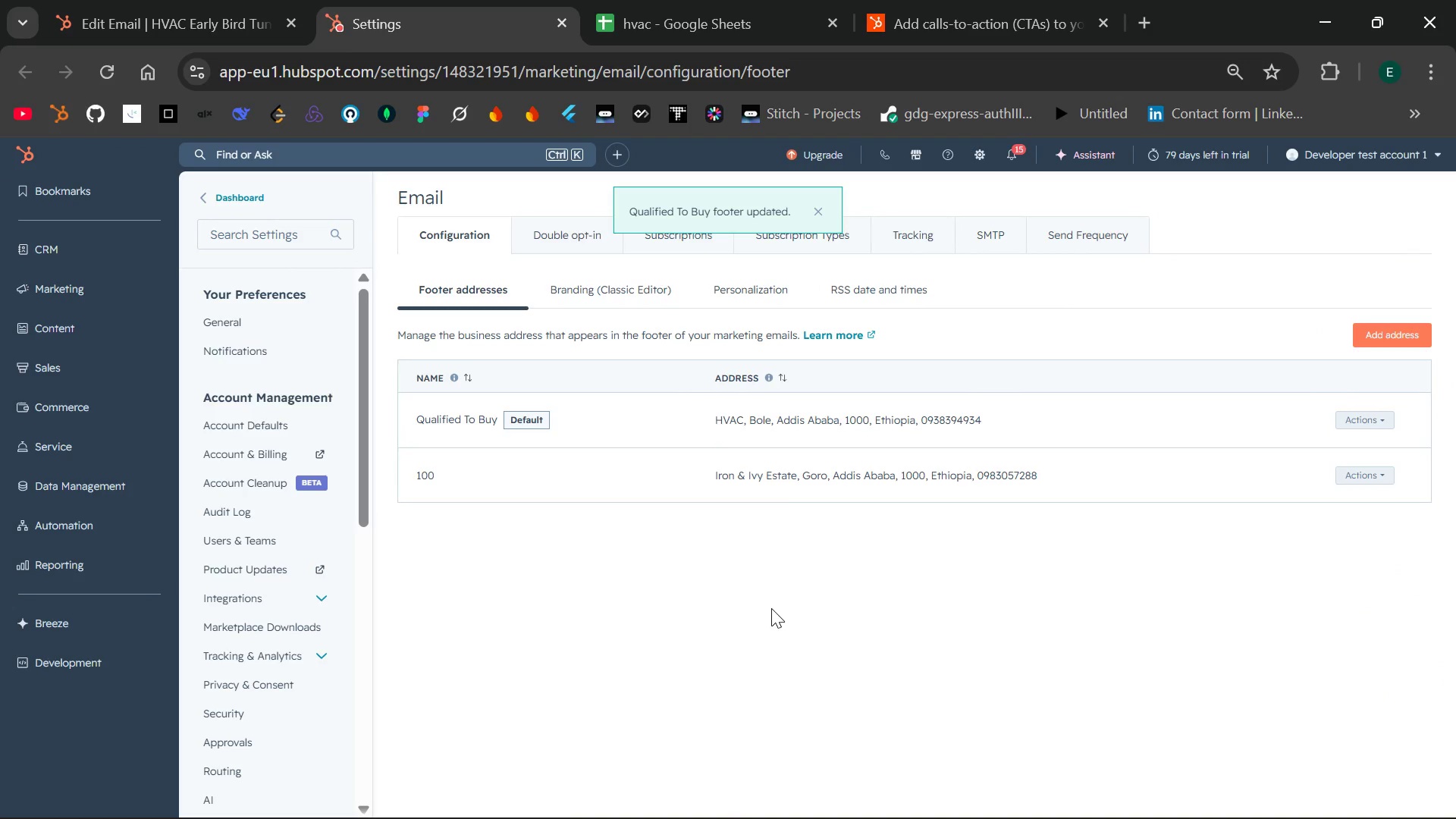 
left_click([227, 7])
 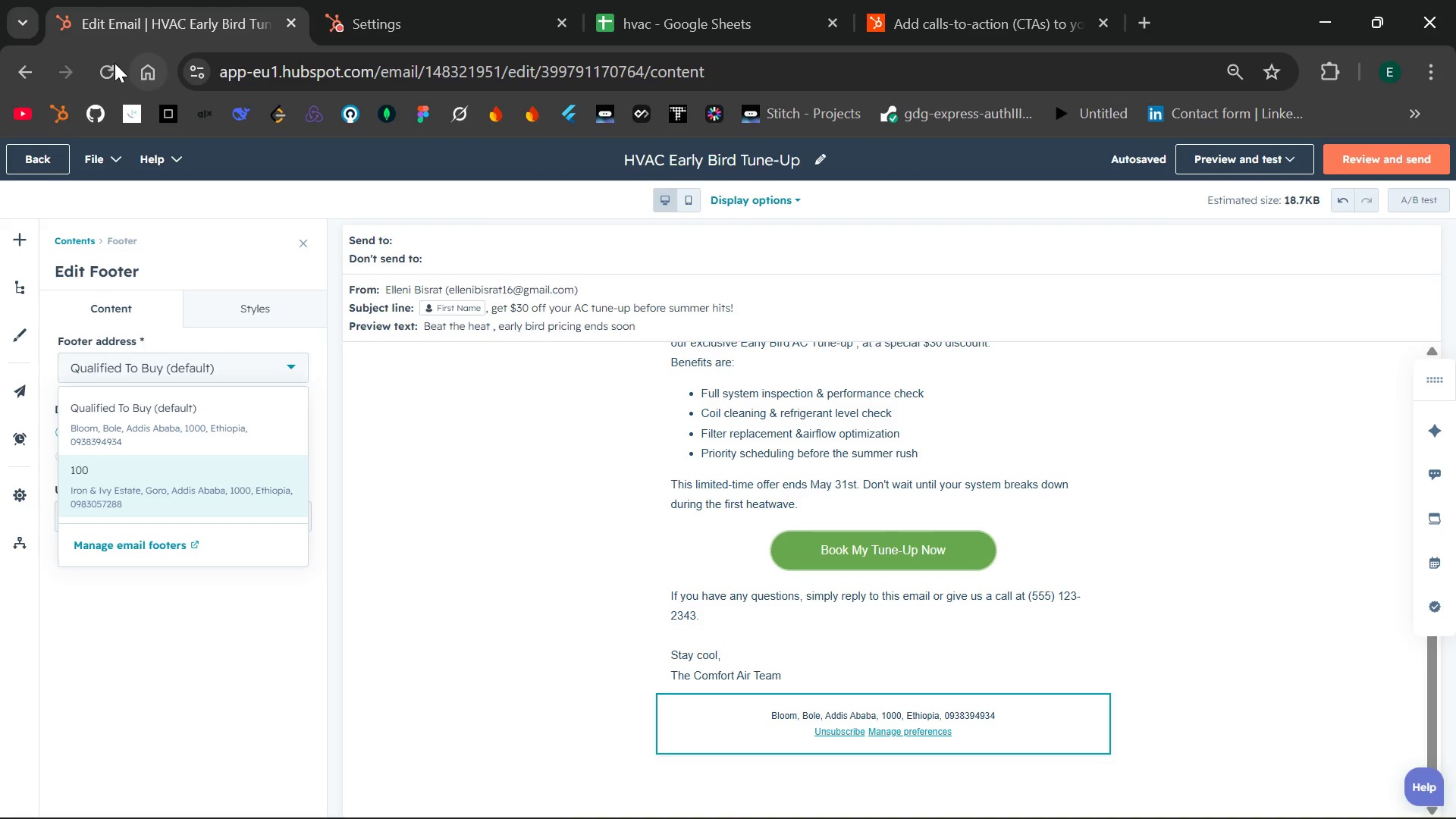 
left_click([108, 61])
 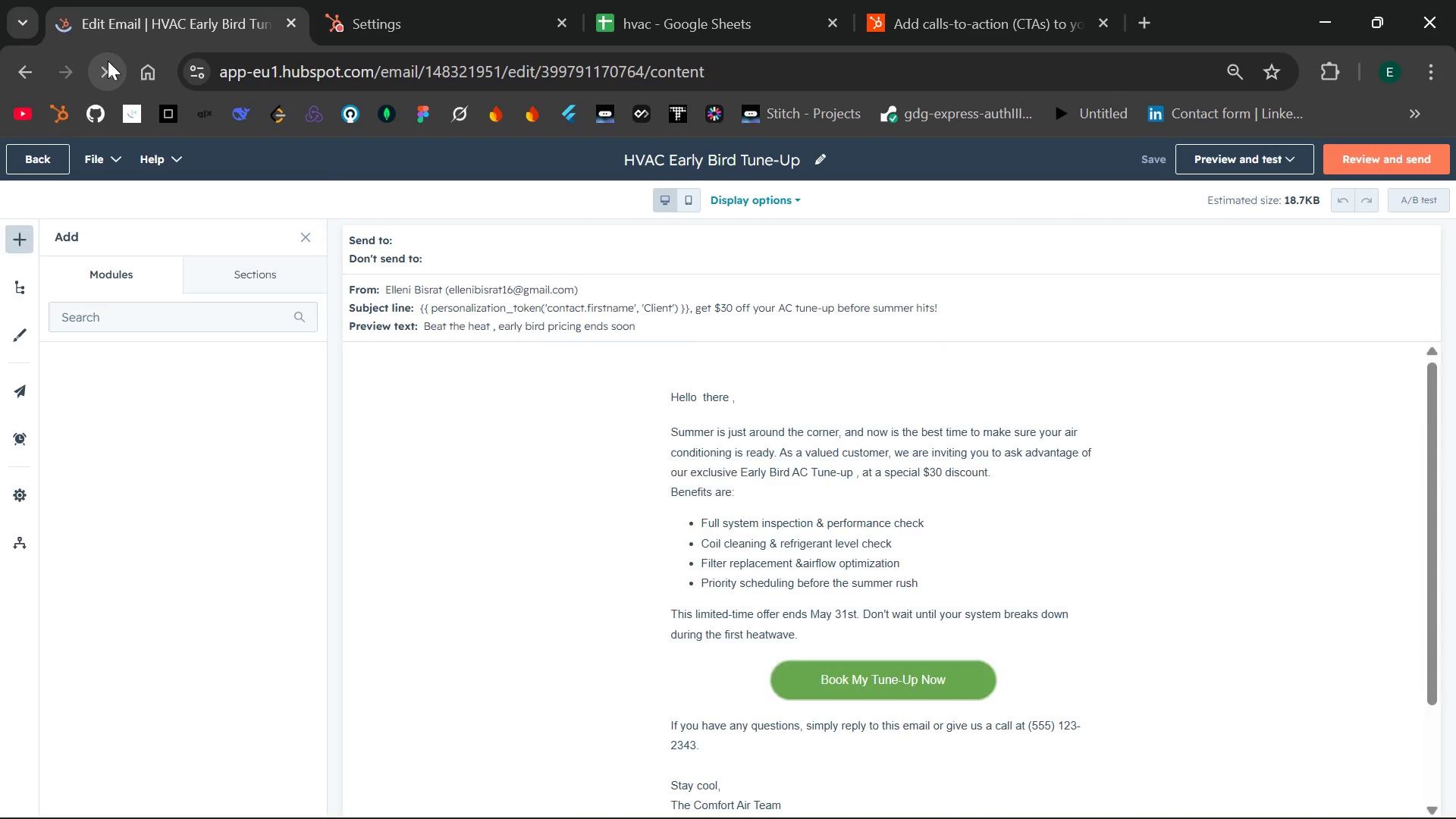 
wait(8.18)
 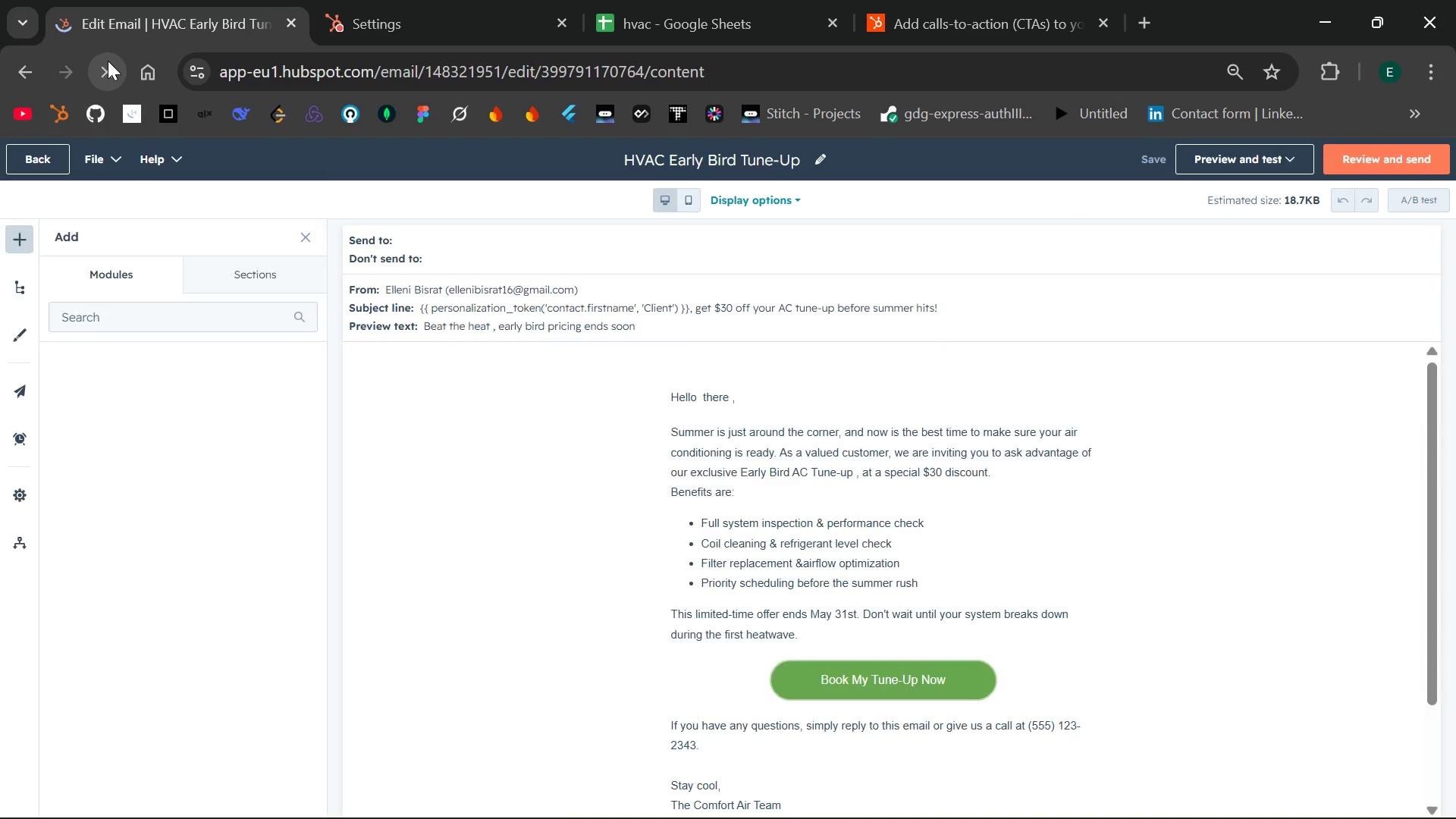 
mouse_move([483, 677])
 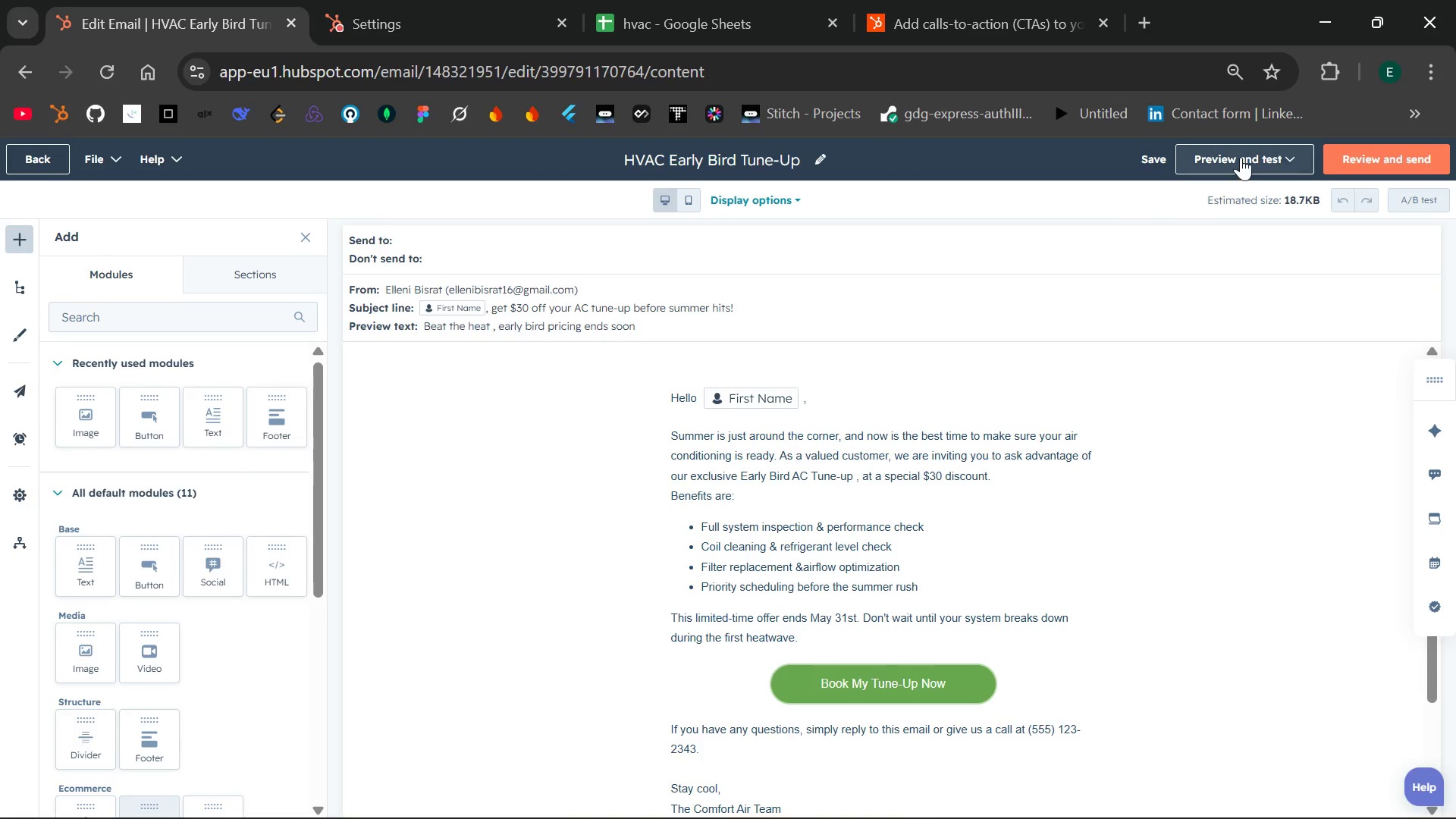 
left_click([1241, 157])
 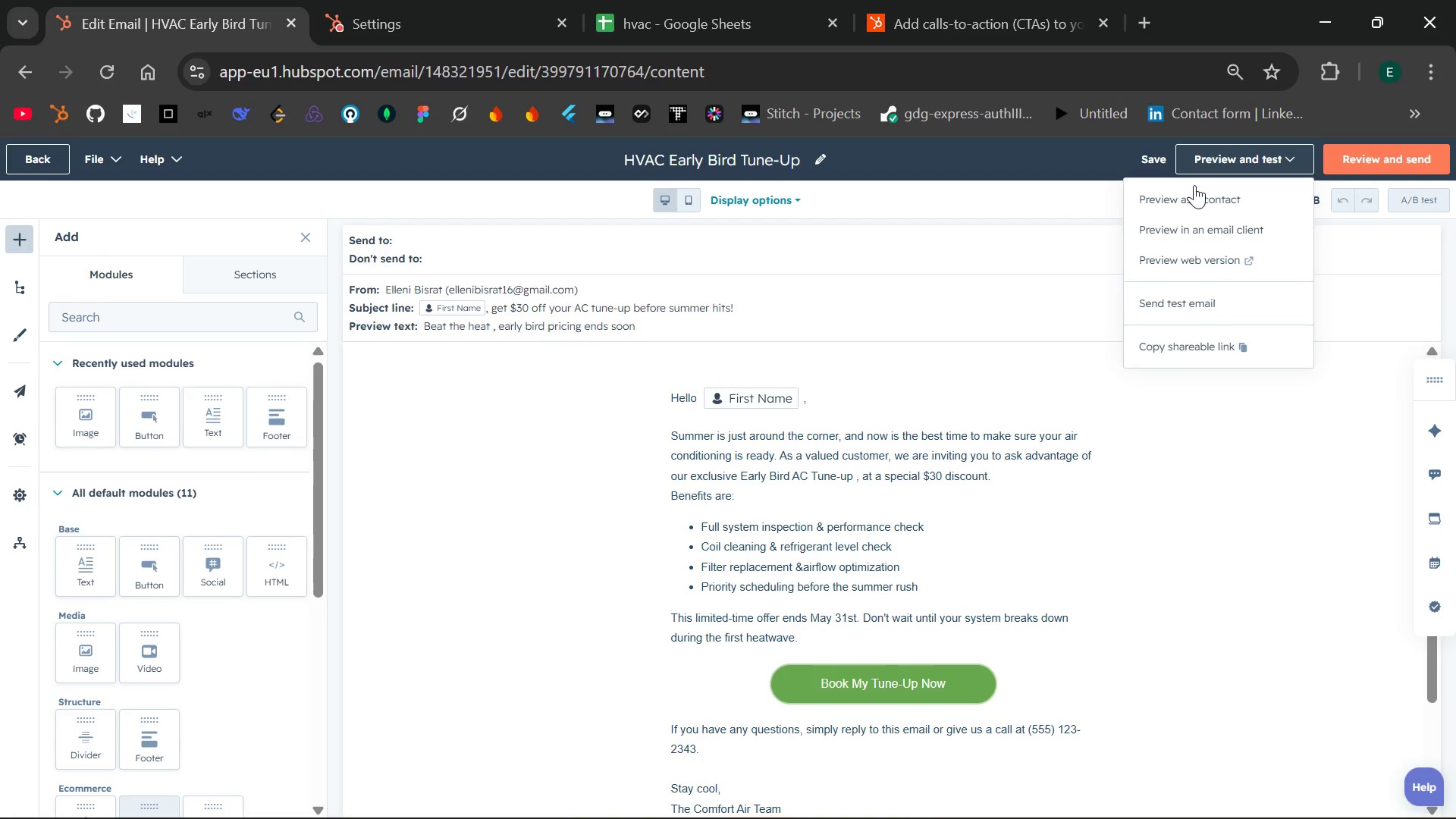 
left_click([1191, 187])
 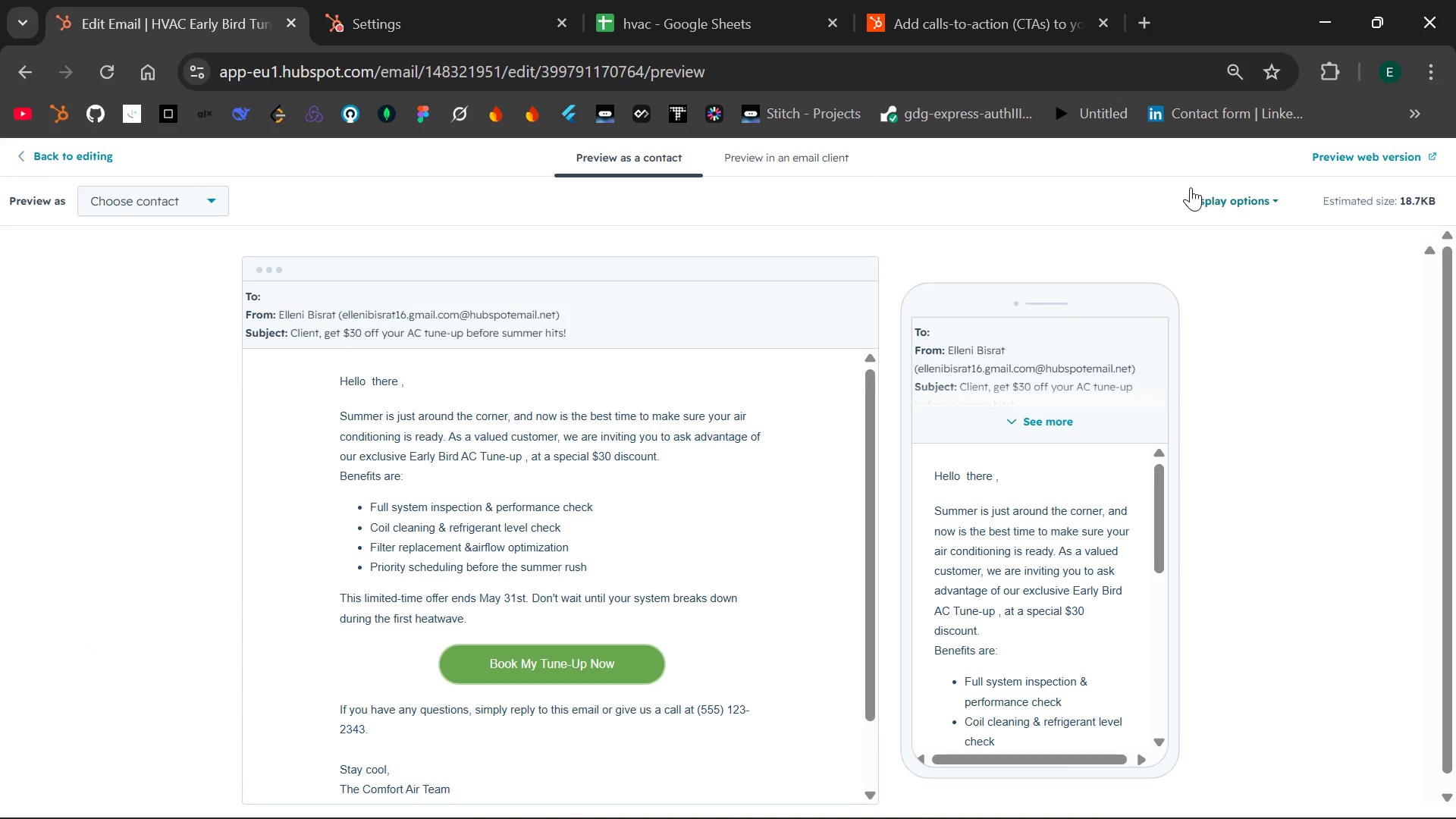 
wait(10.08)
 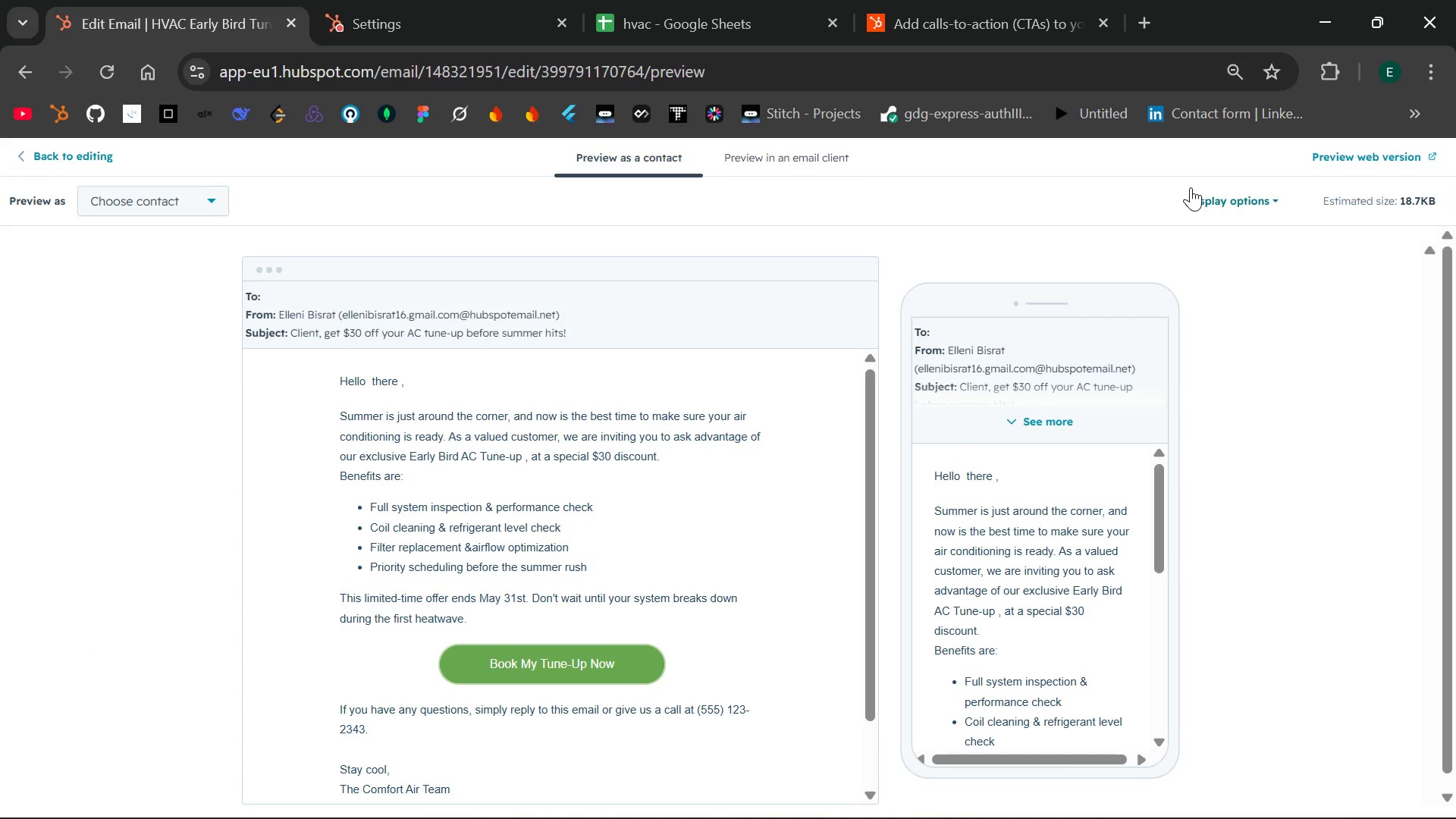 
left_click([187, 200])
 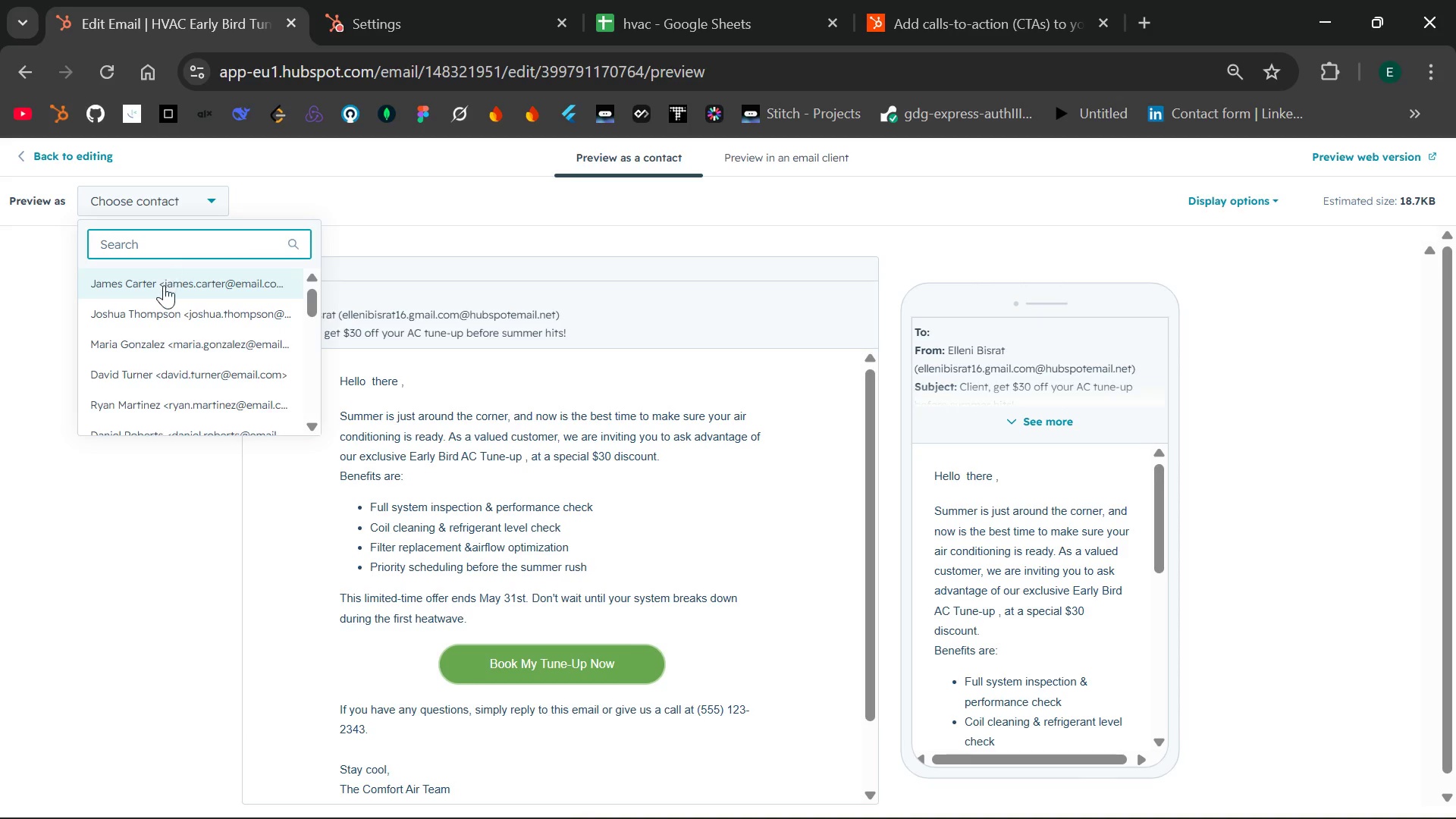 
left_click([164, 285])
 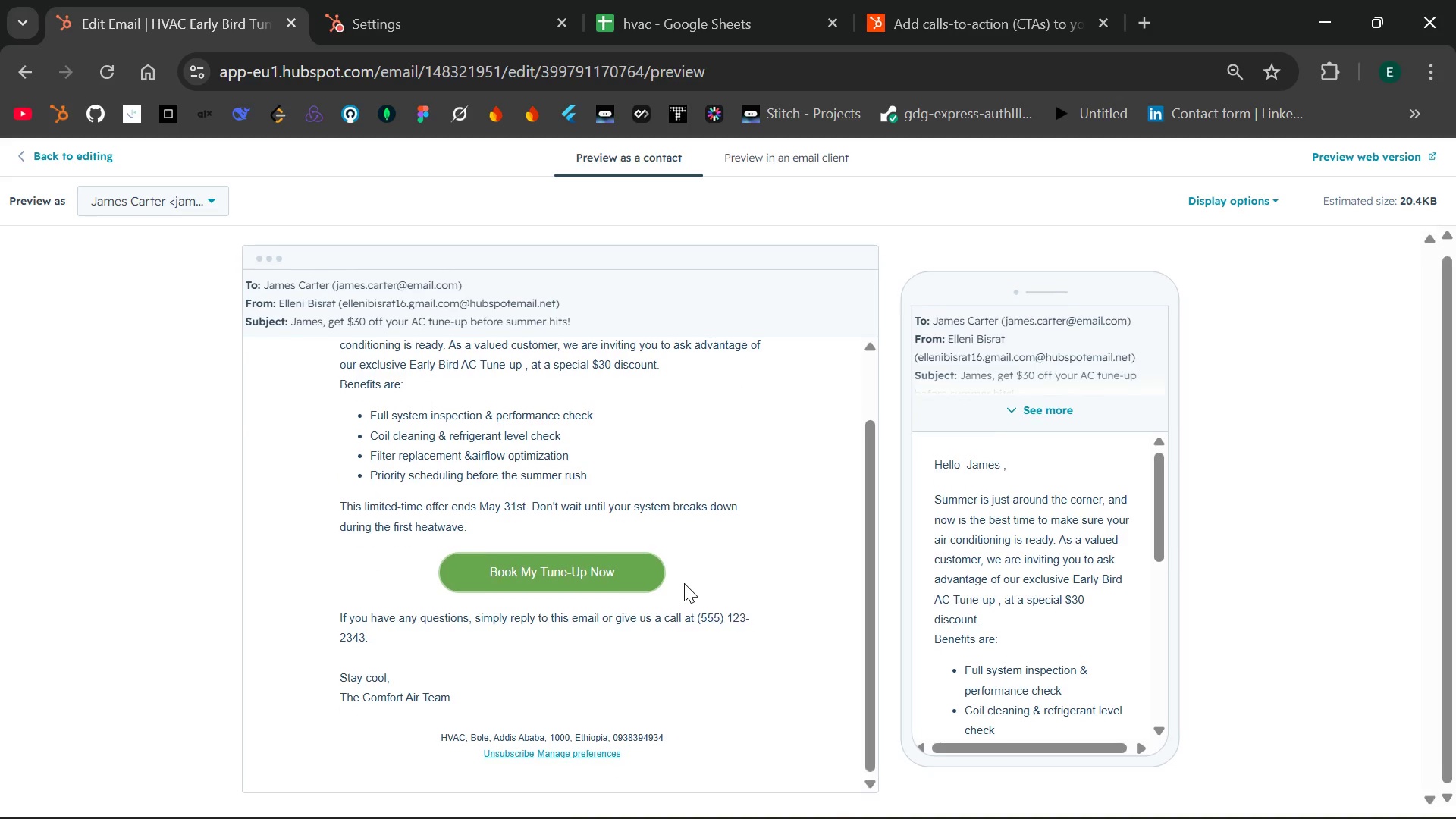 
wait(8.02)
 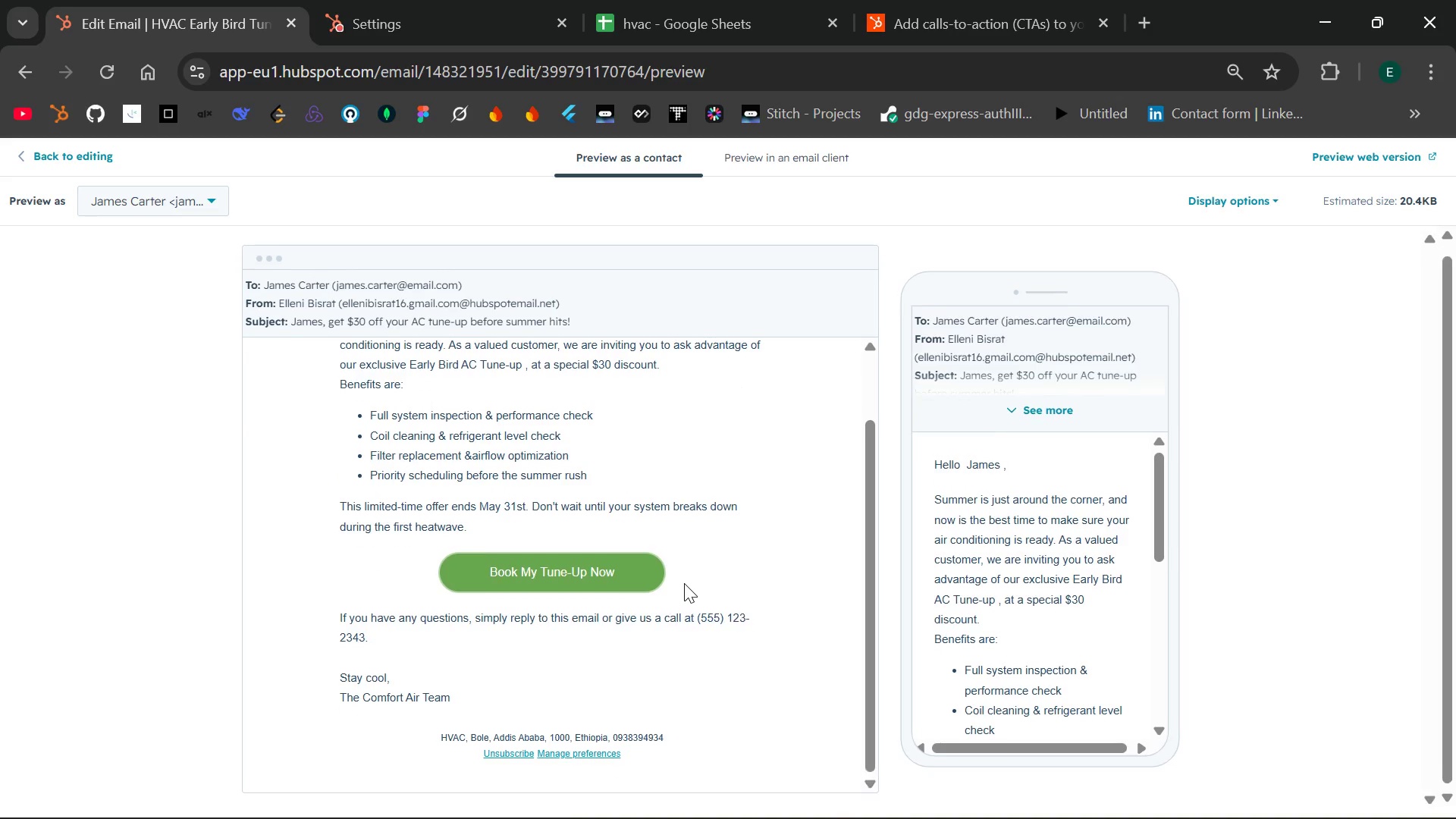 
left_click([33, 151])
 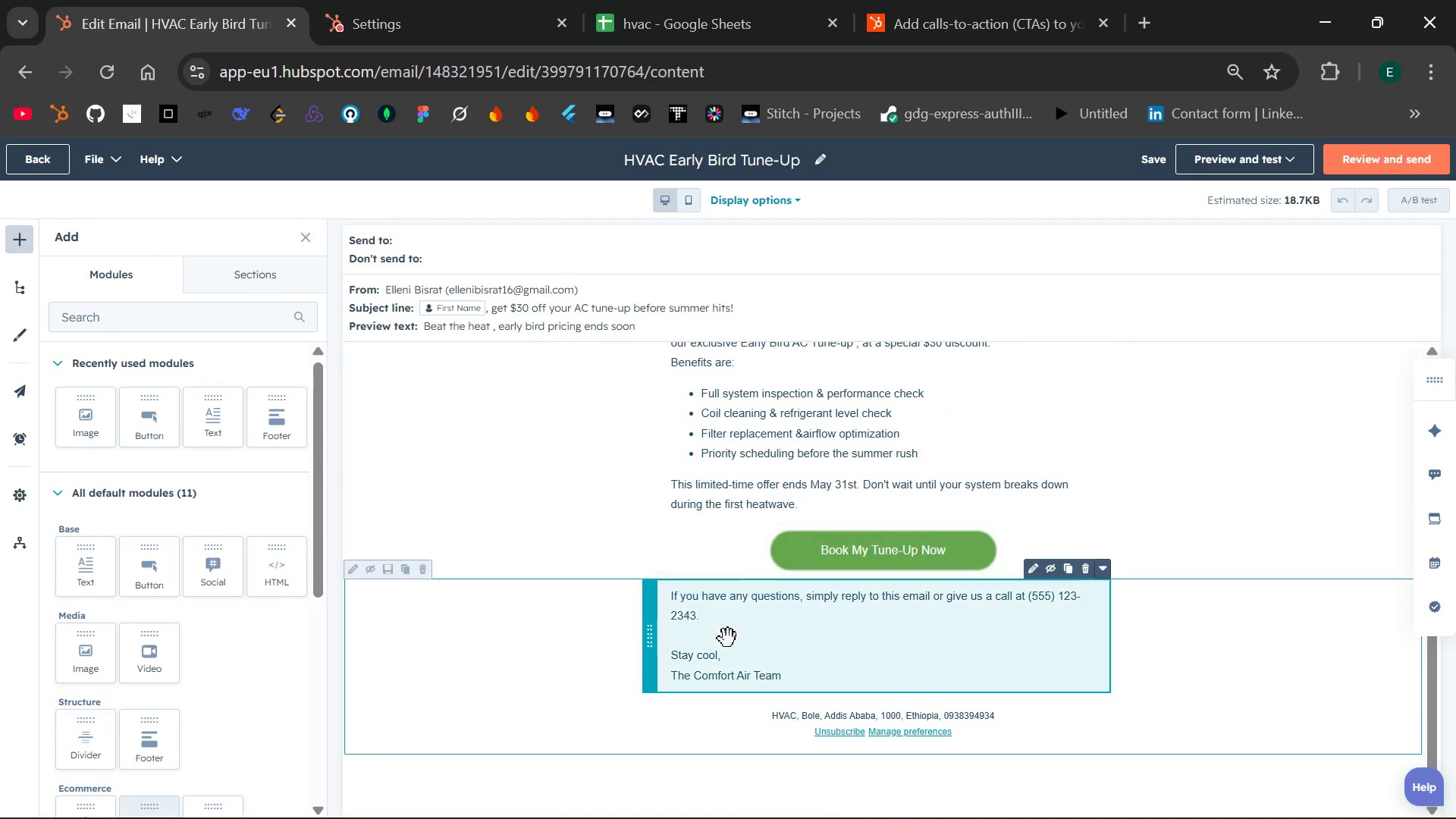 
double_click([714, 645])
 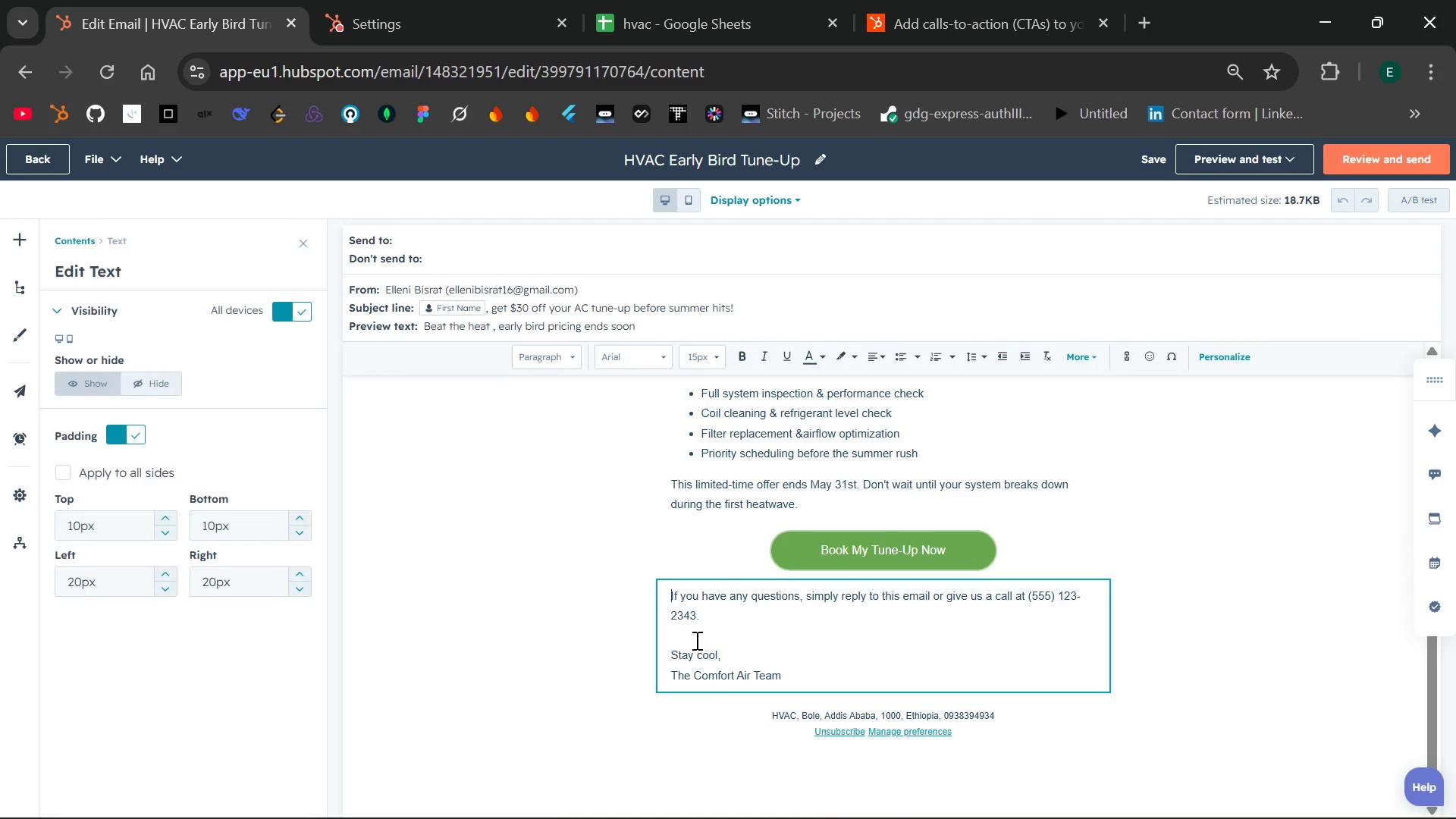 
left_click([695, 640])
 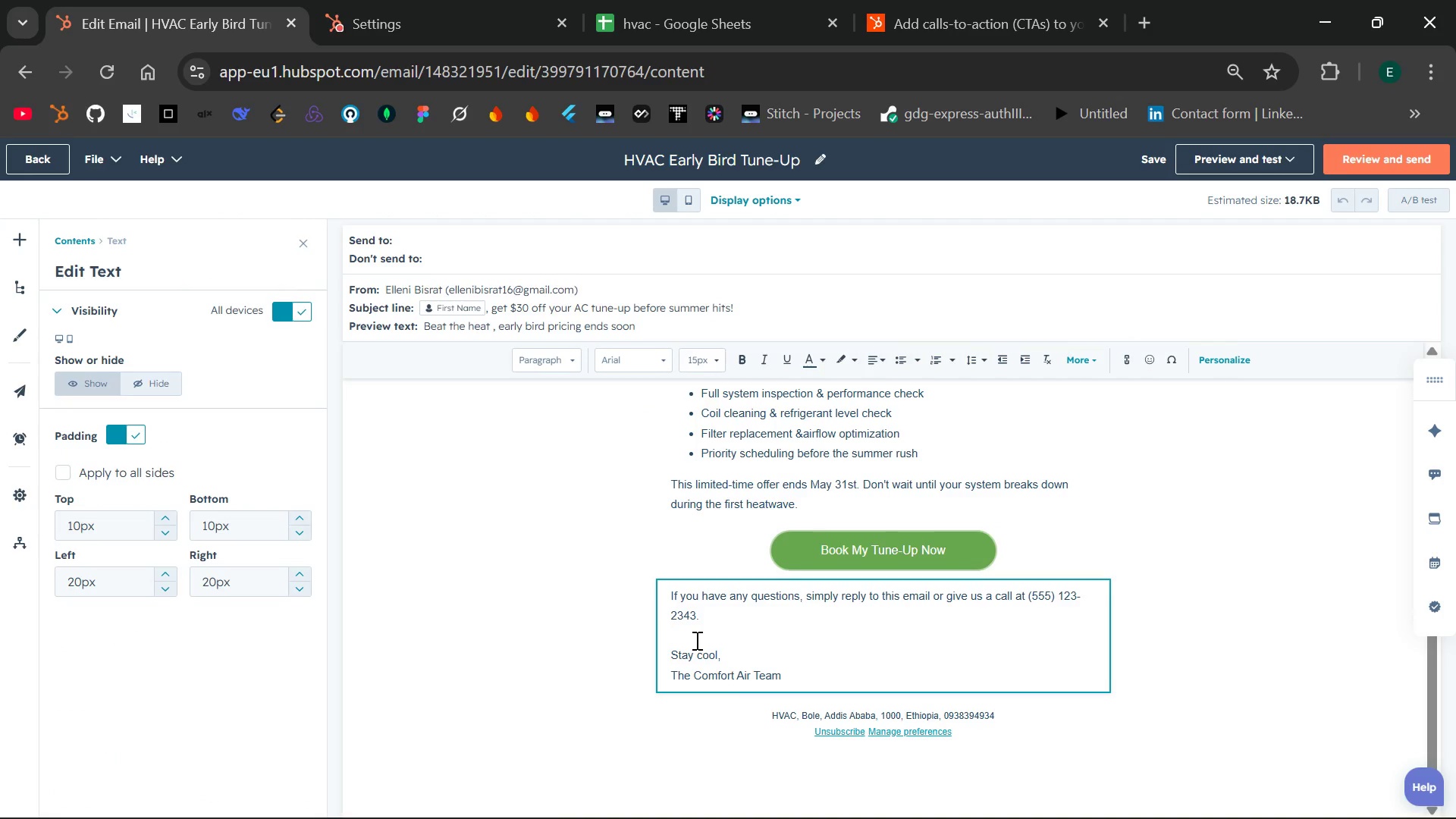 
key(Backspace)
 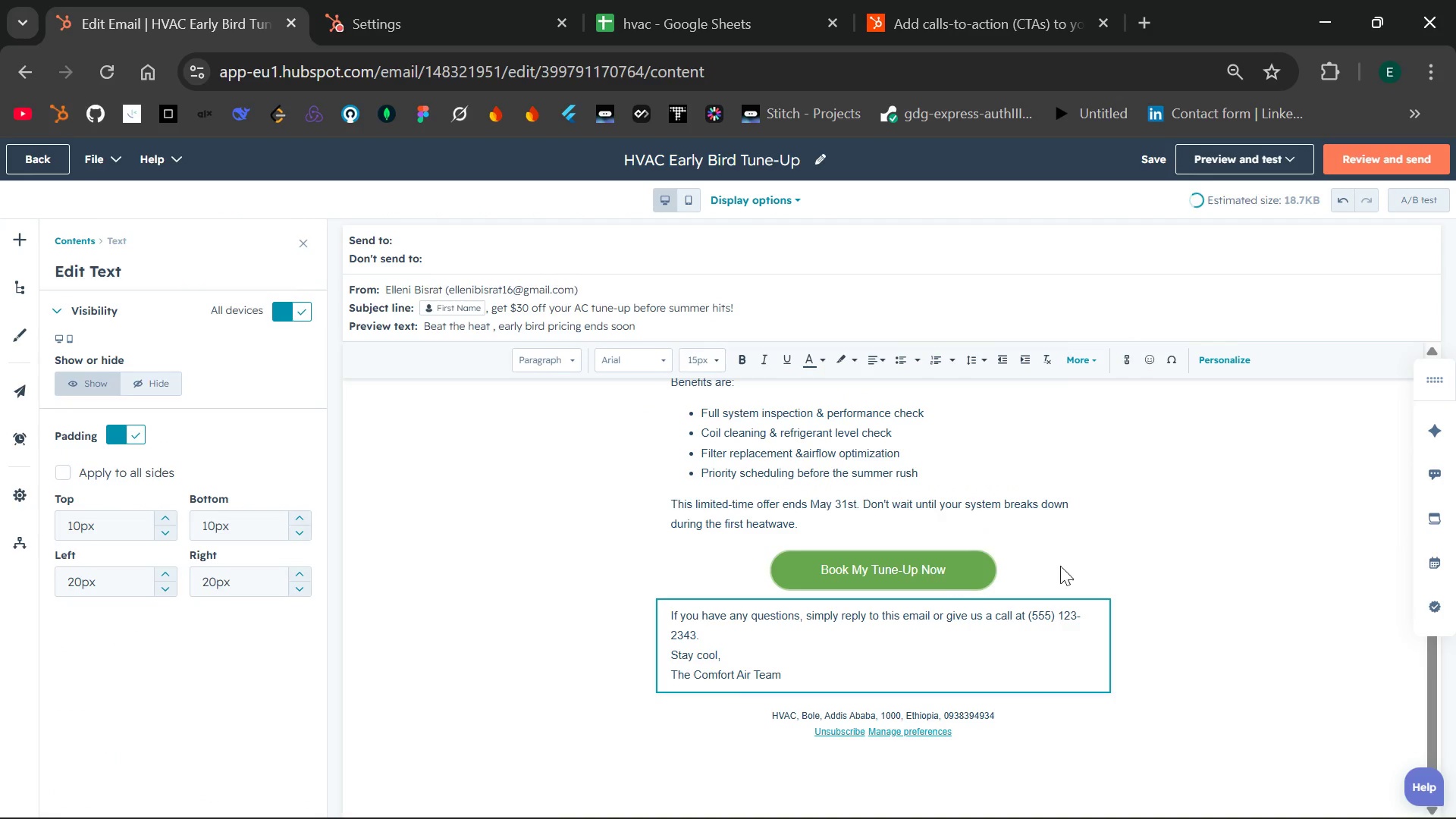 
left_click([1219, 552])
 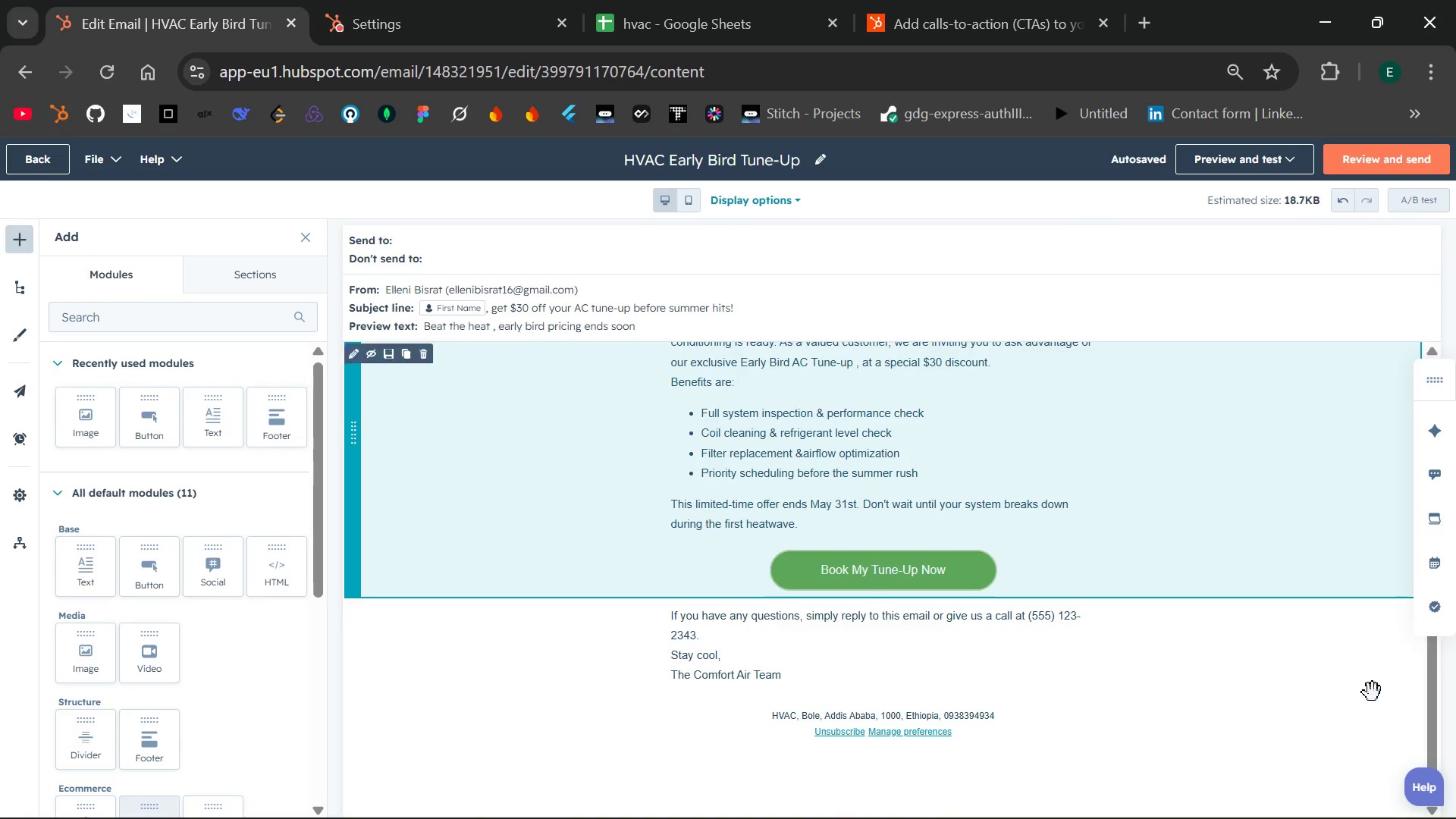 
wait(33.06)
 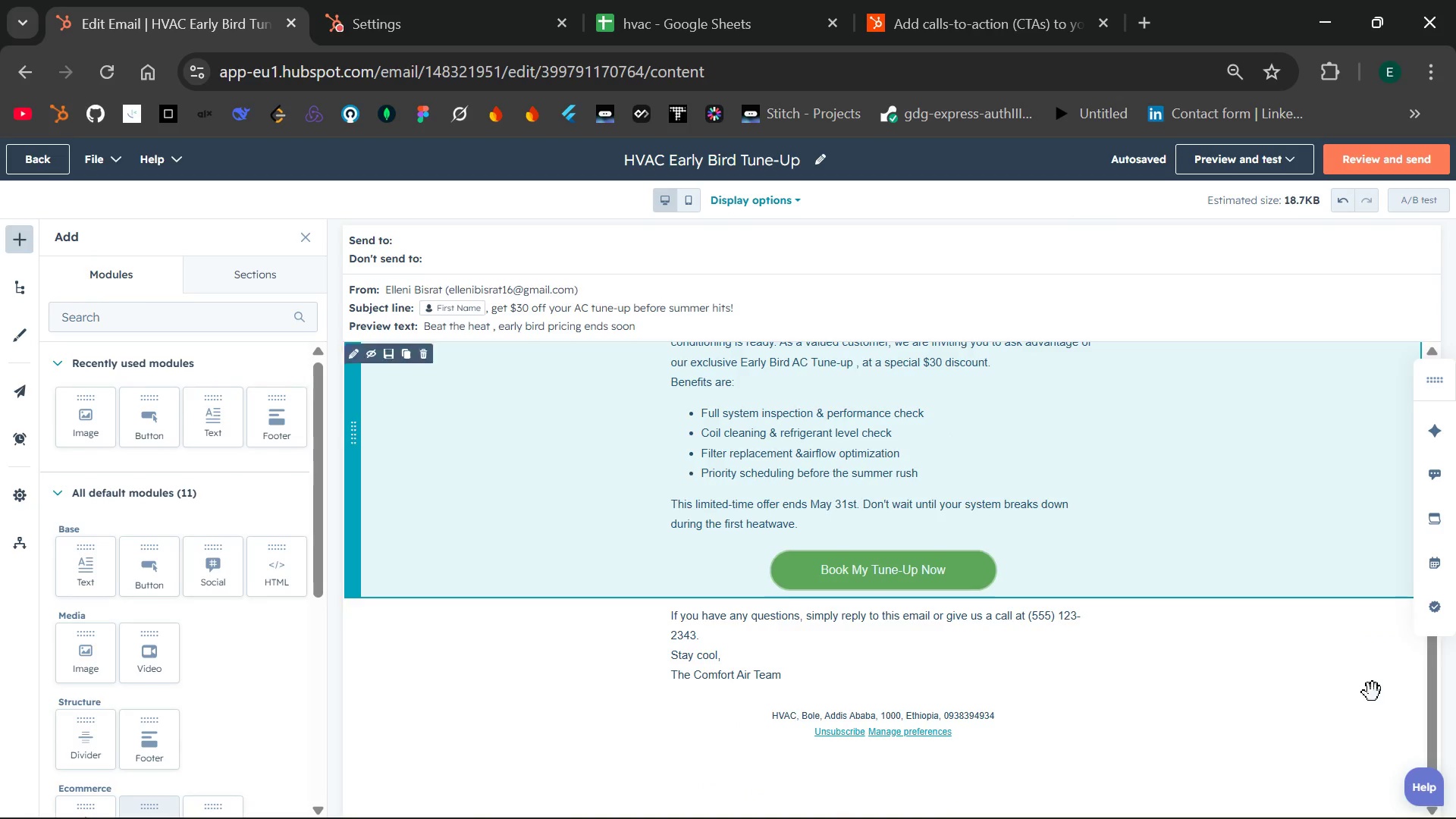 
left_click([951, 693])
 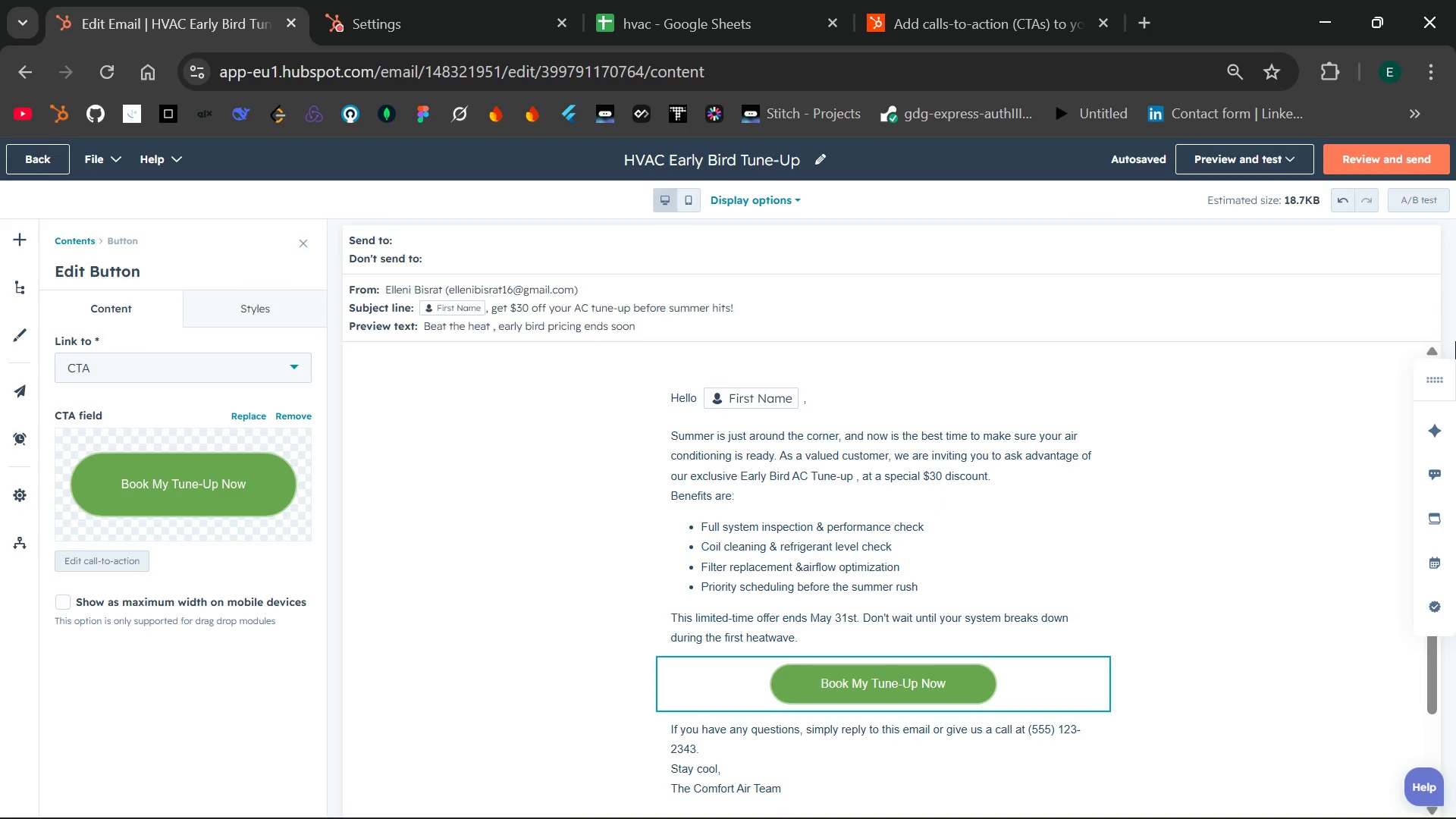 
wait(10.09)
 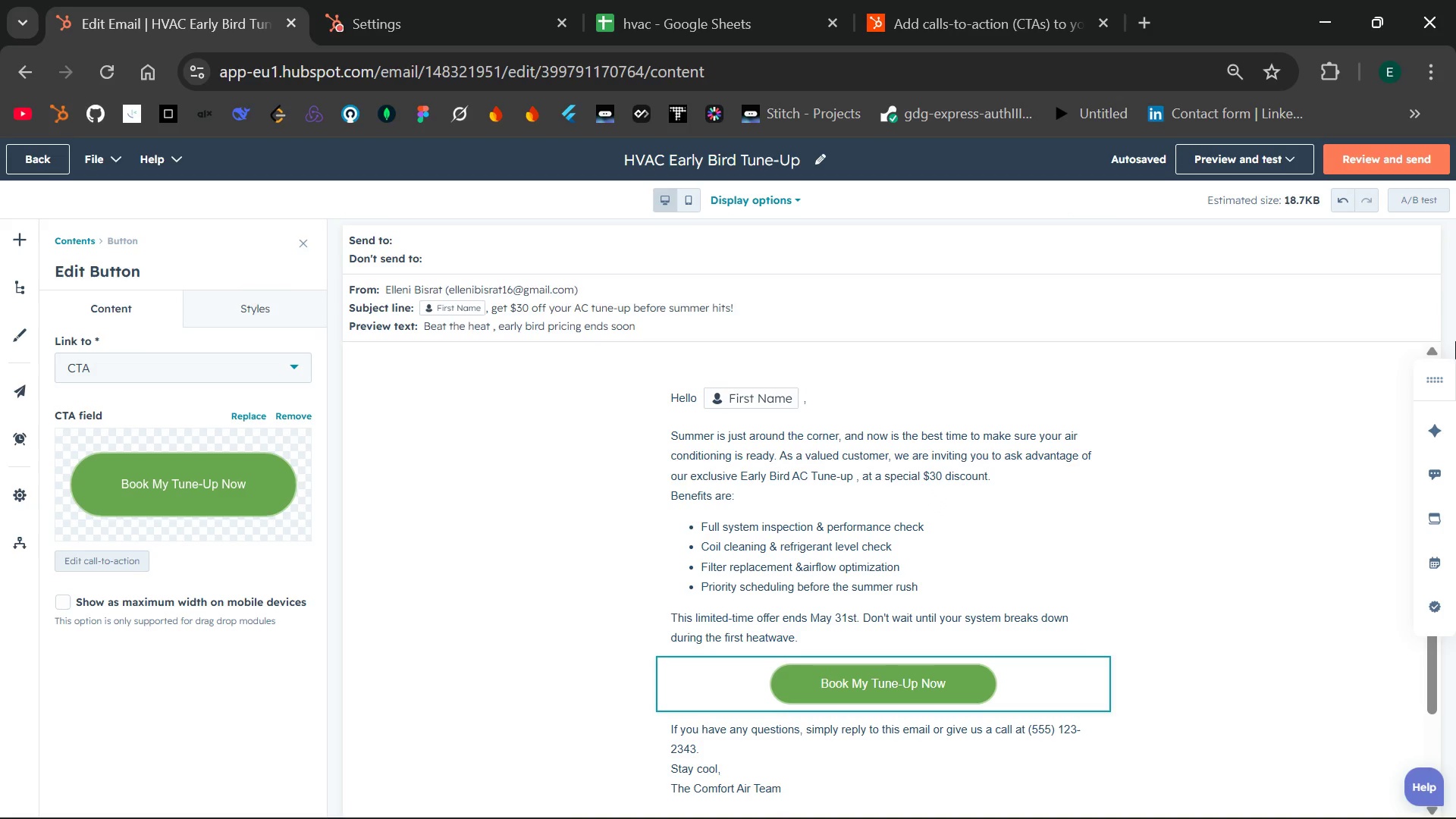 
key(PrintScreen)
 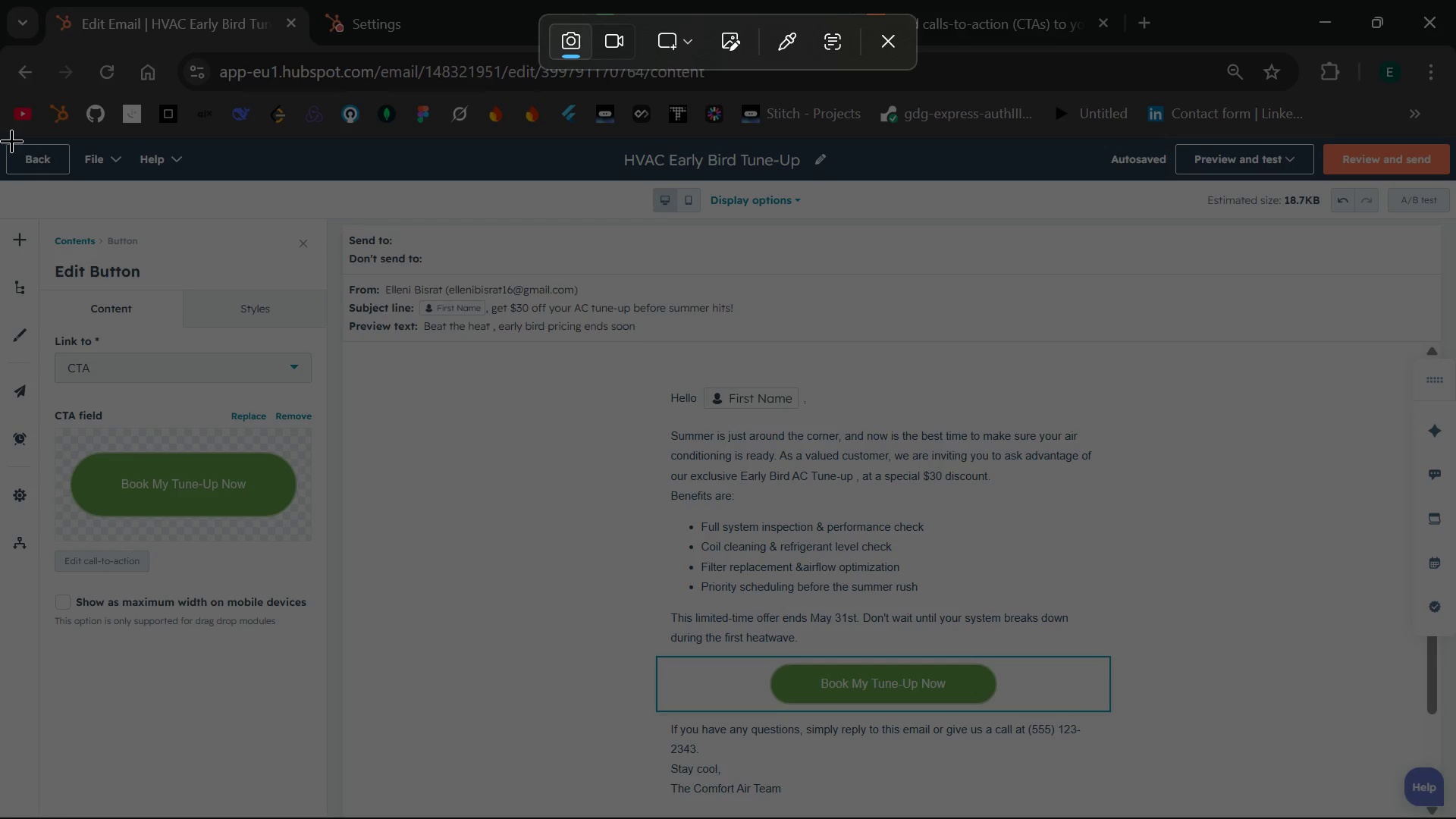 
left_click_drag(start_coordinate=[11, 140], to_coordinate=[1439, 818])
 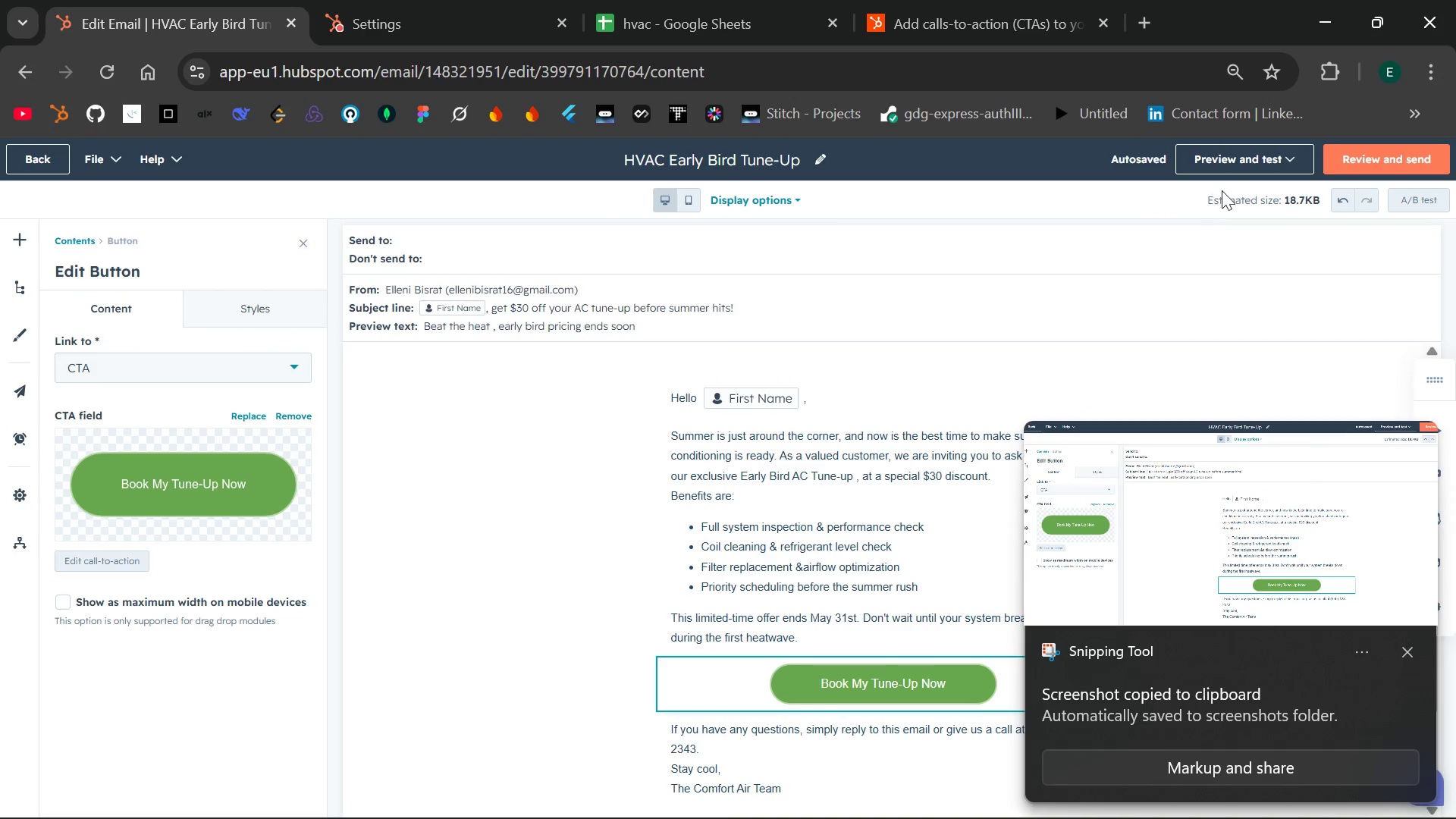 
left_click([1234, 161])
 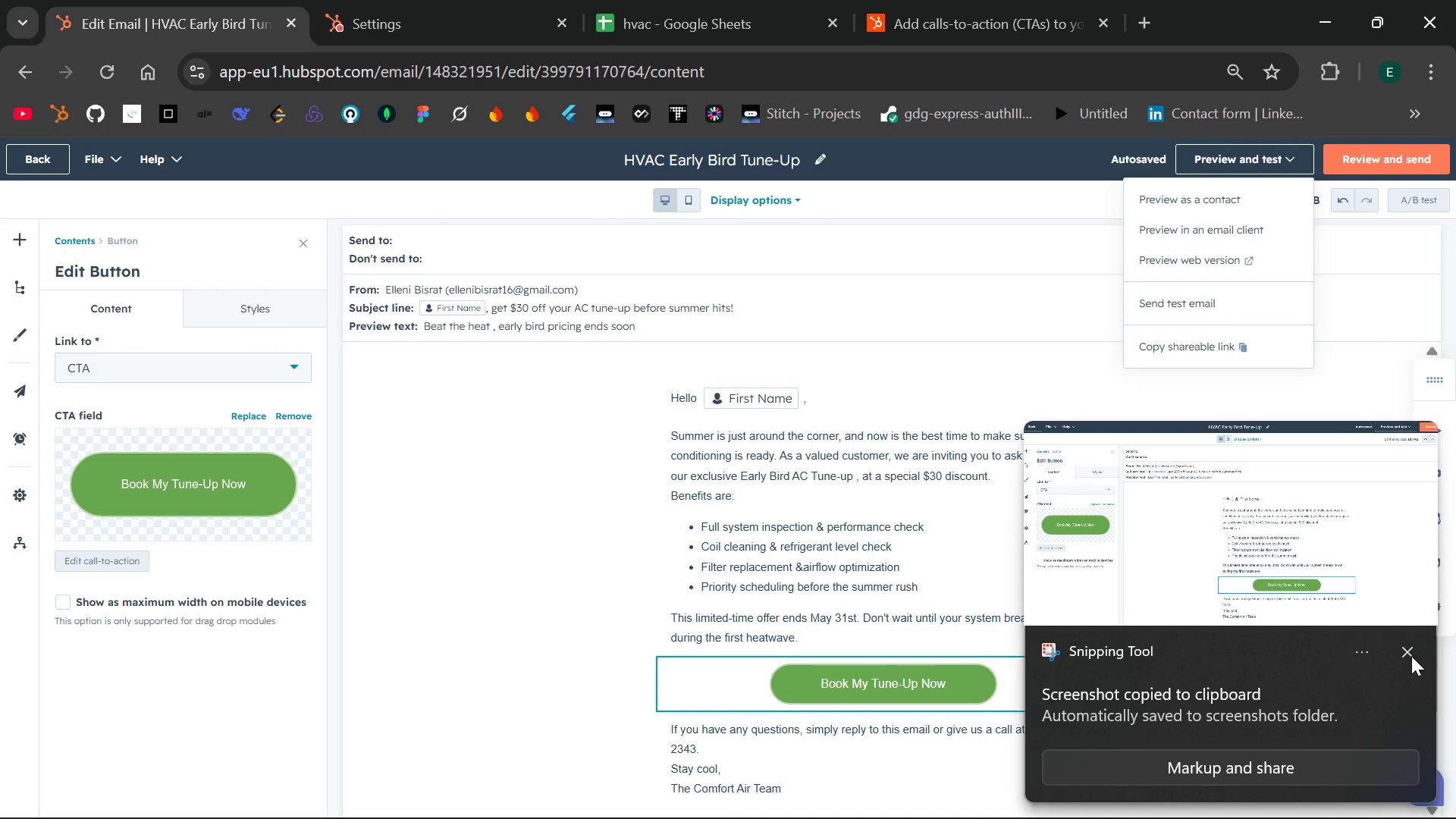 
left_click([1410, 655])
 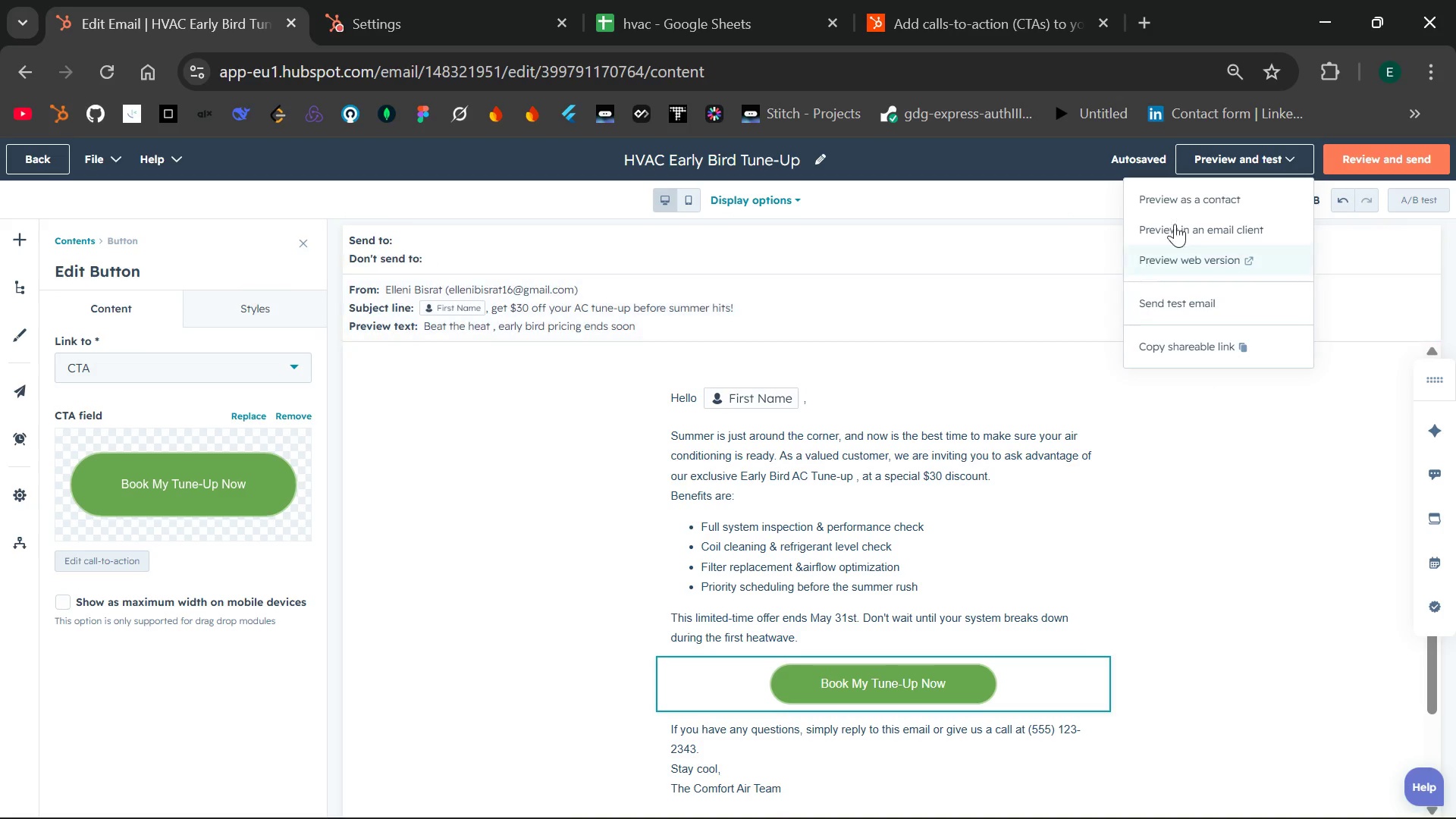 
left_click([944, 406])
 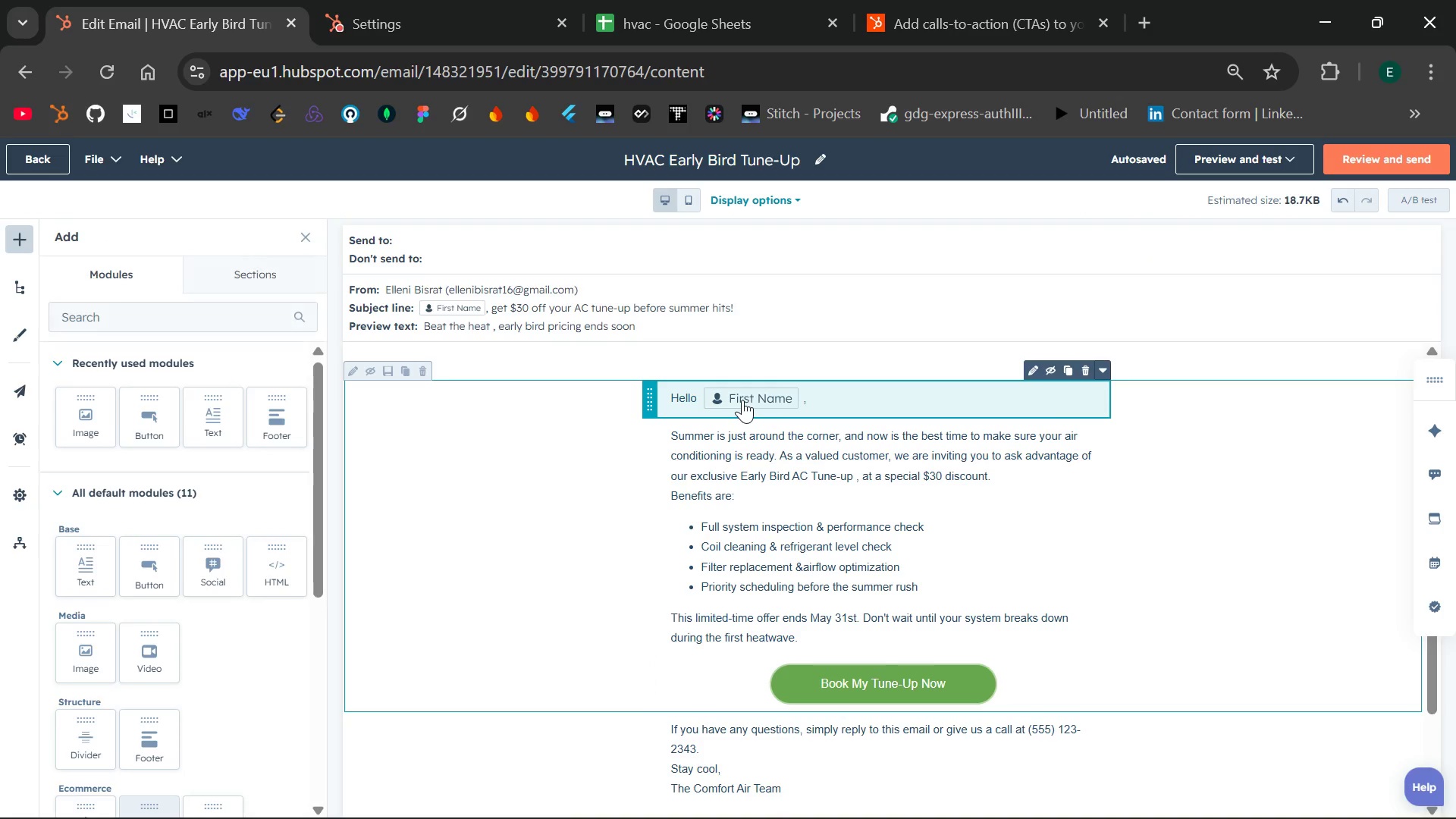 
left_click([742, 400])
 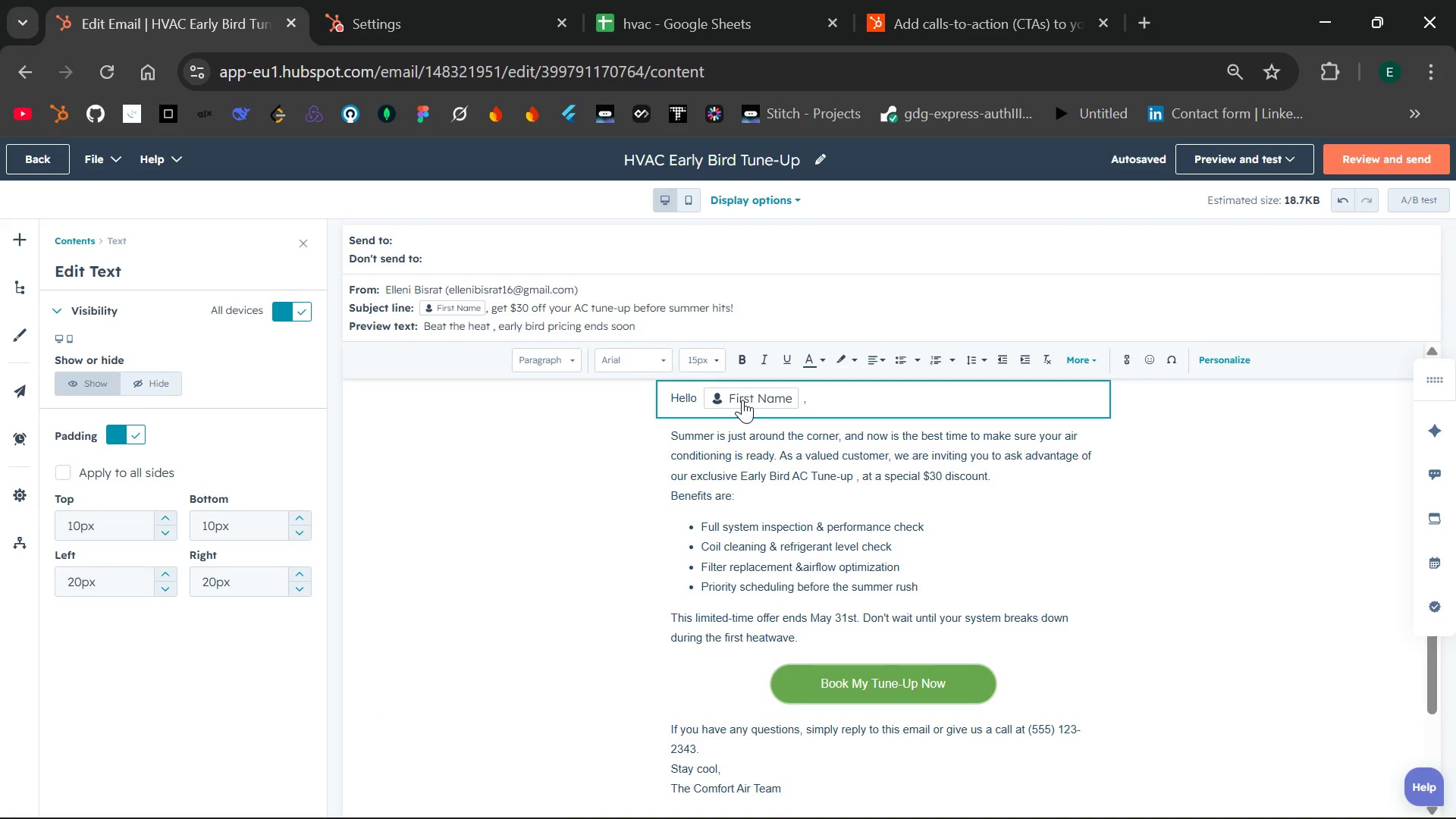 
double_click([742, 400])
 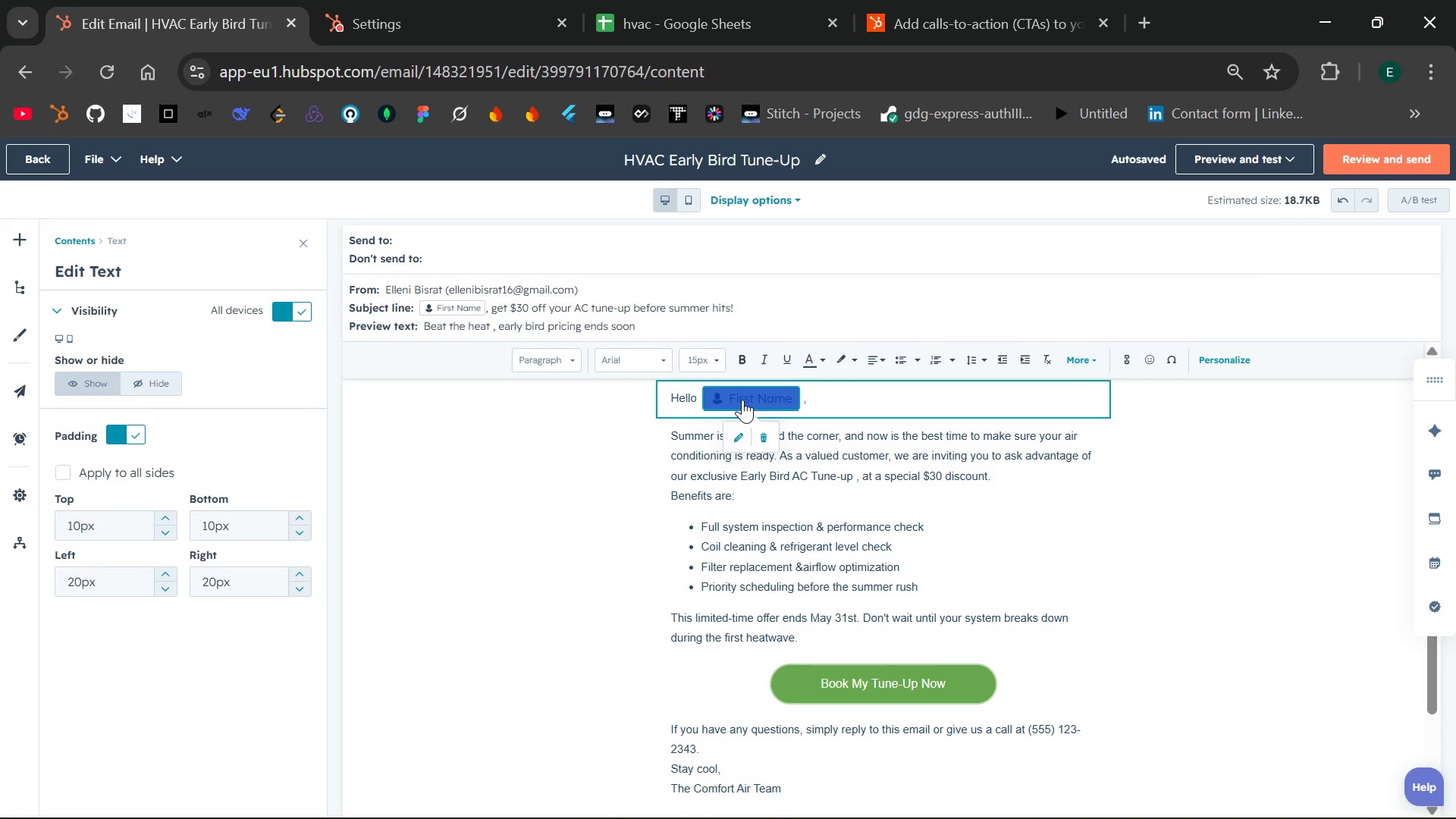 
left_click([742, 400])
 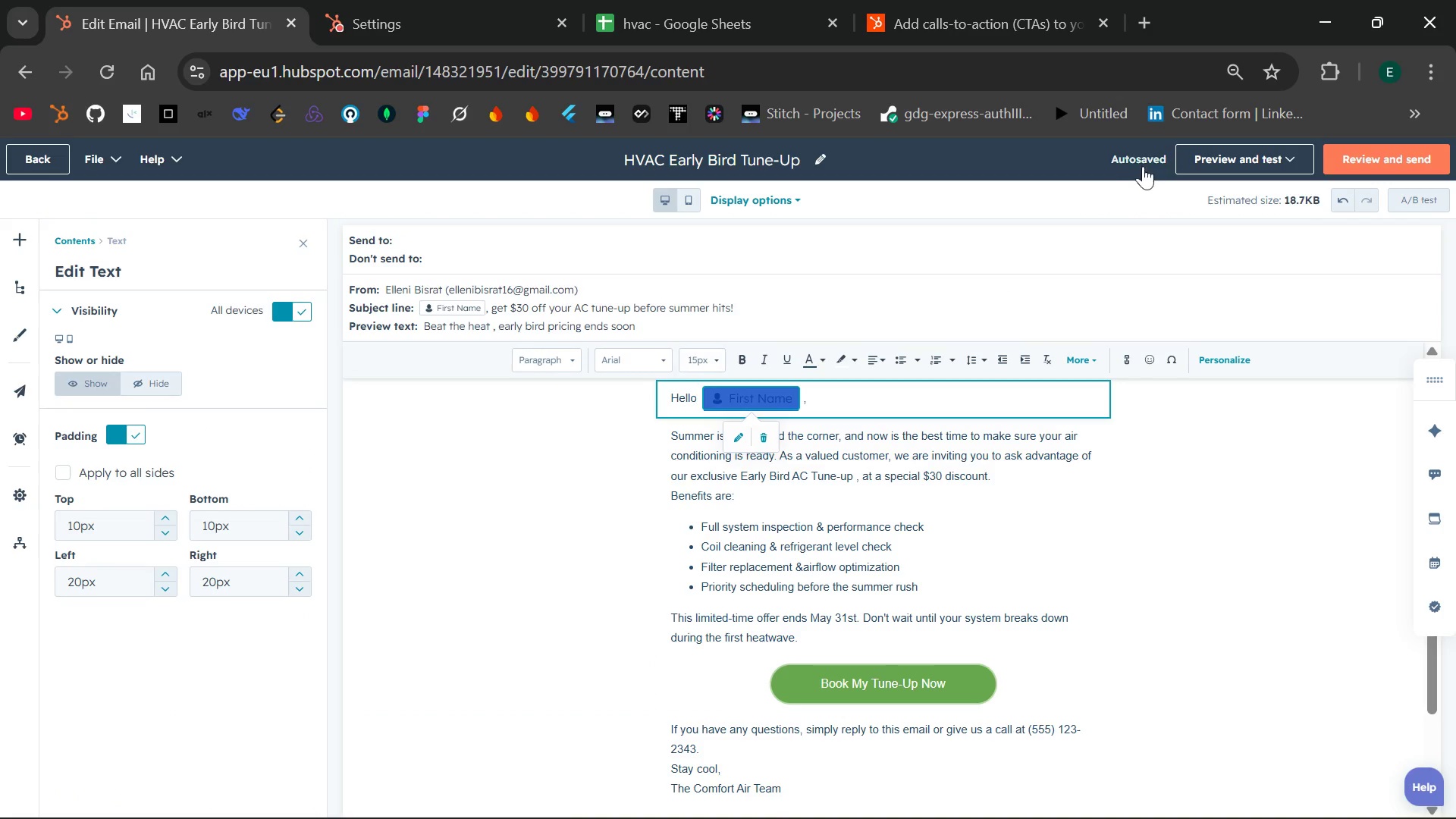 
left_click([1237, 161])
 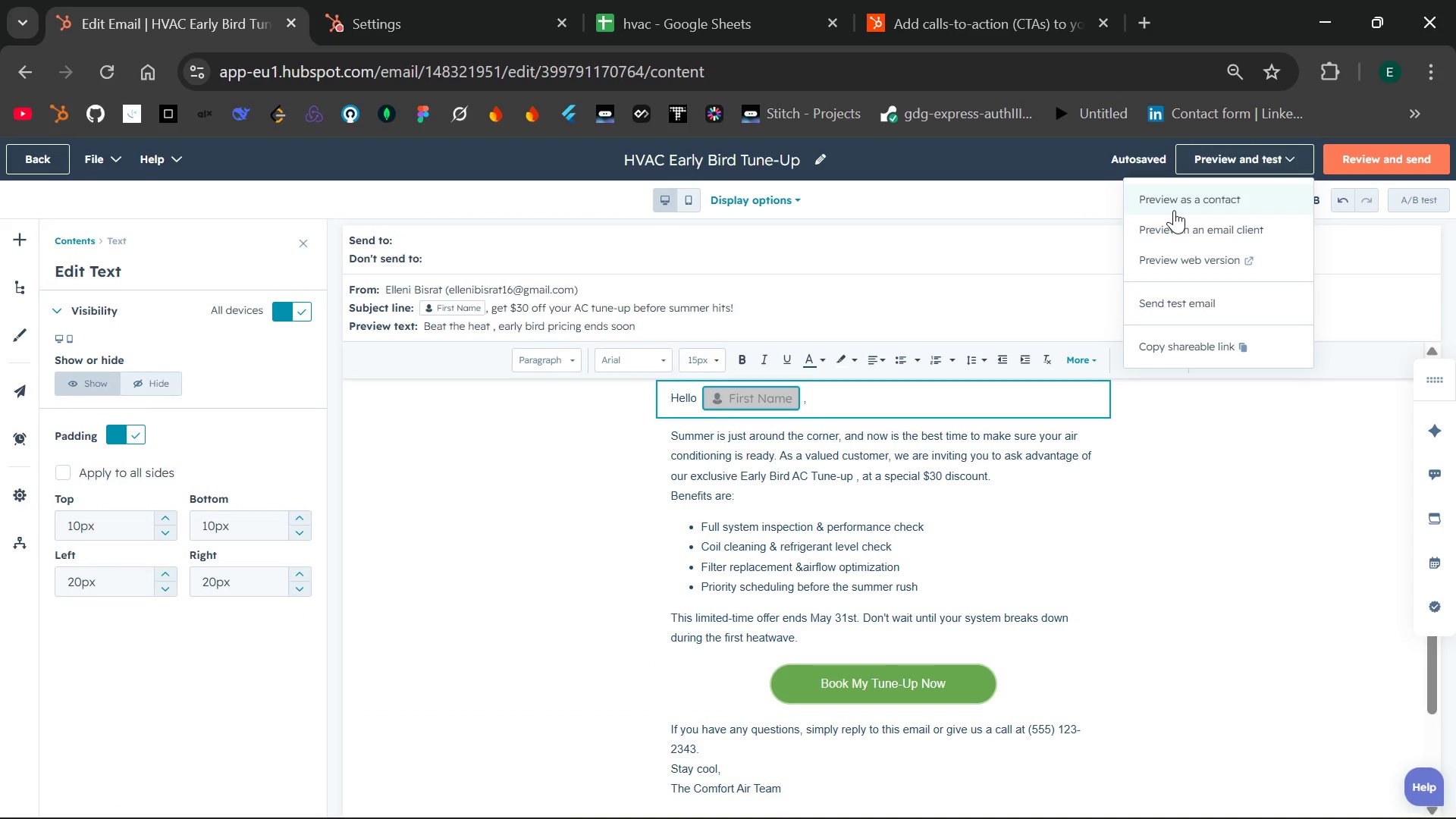 
left_click([1174, 210])
 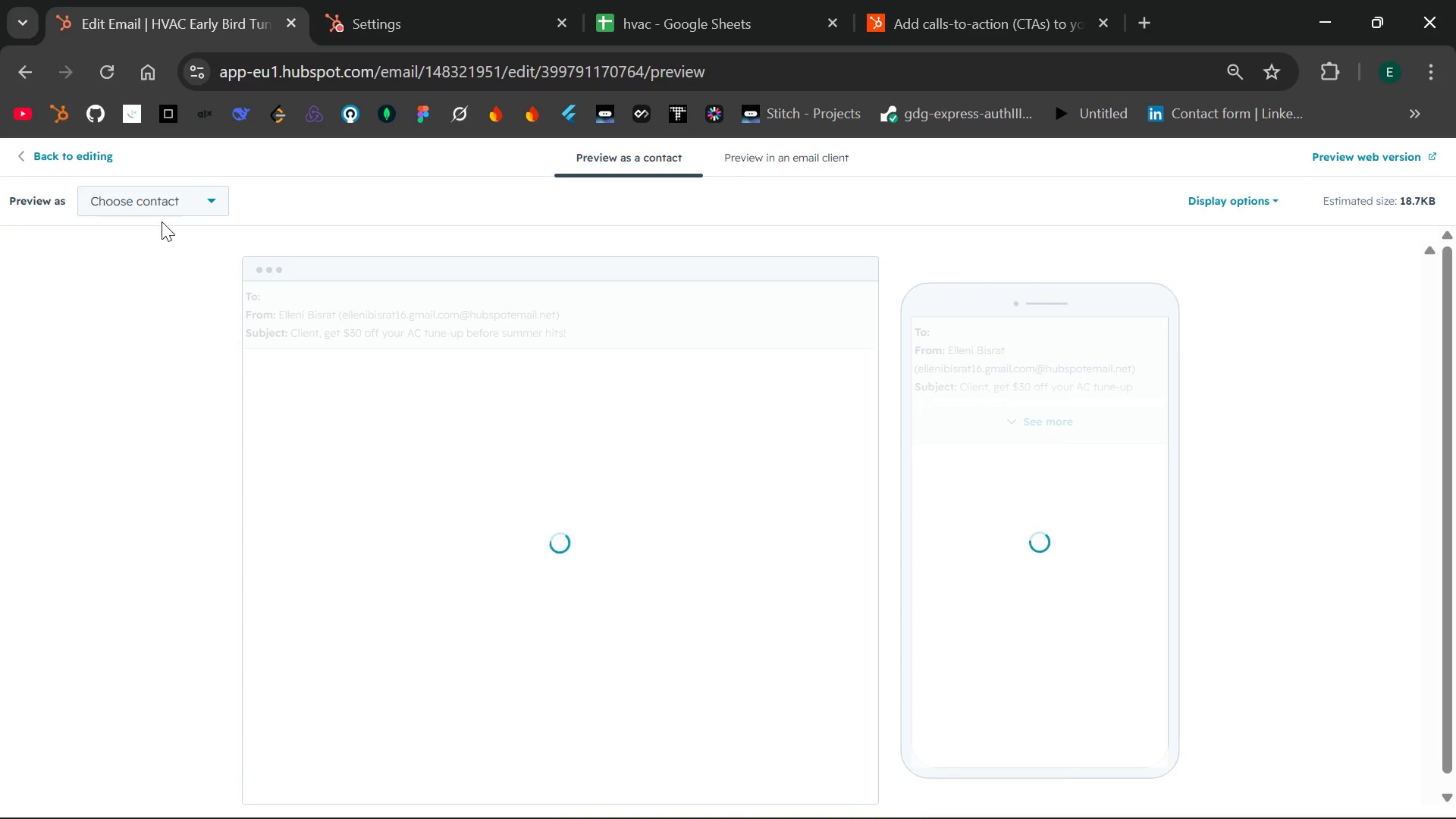 
left_click([195, 199])
 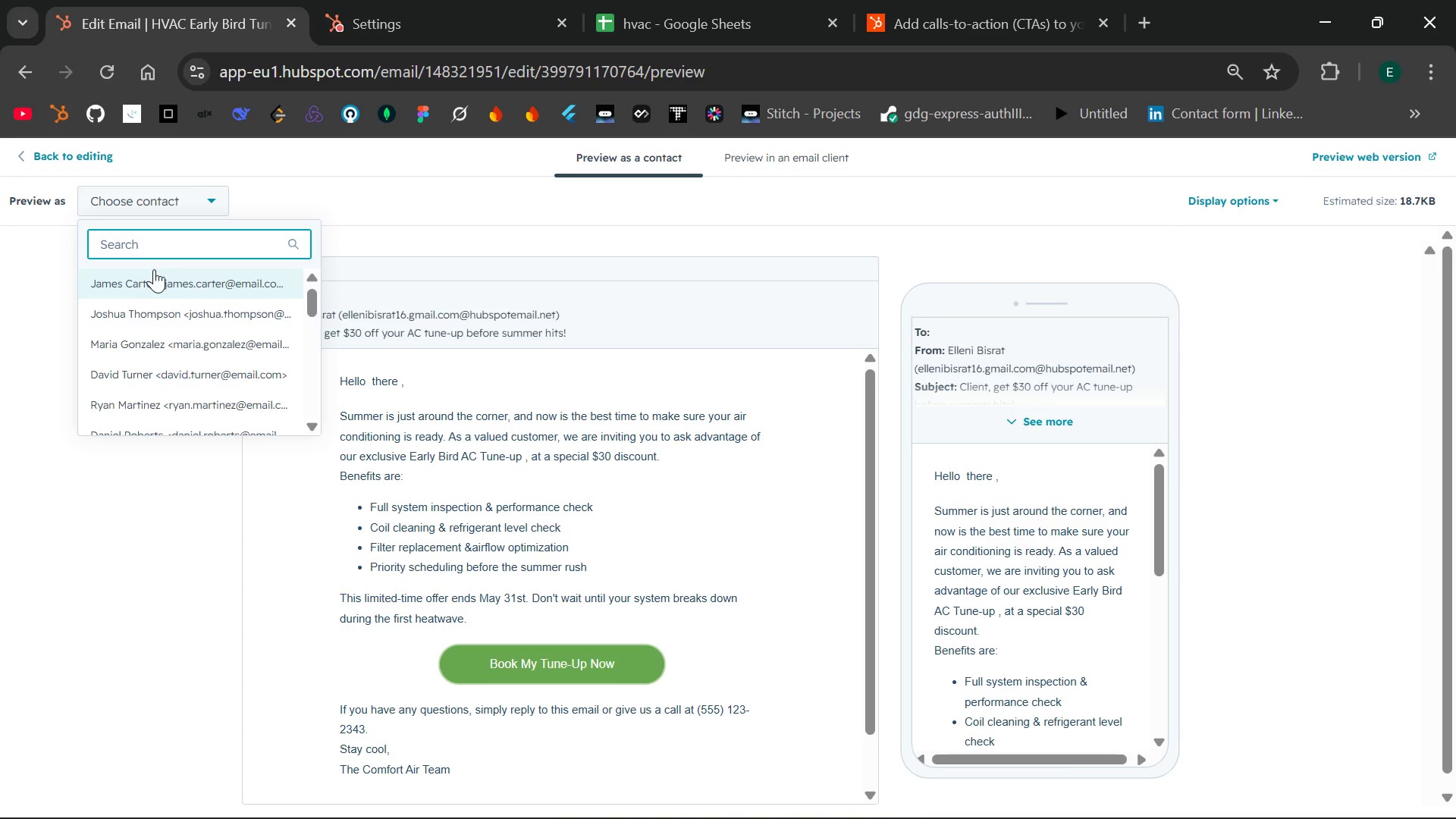 
left_click([153, 272])
 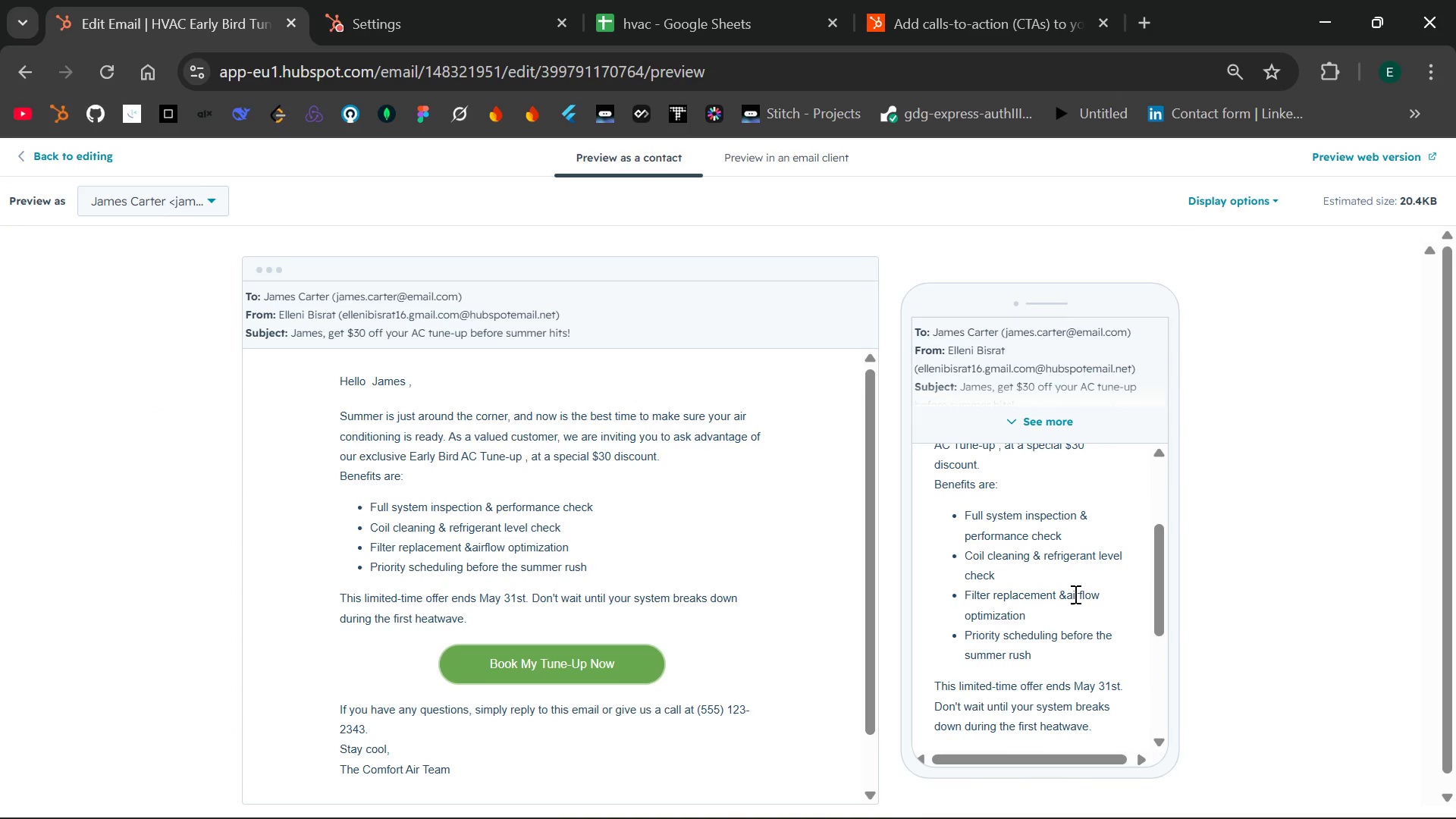 
wait(9.52)
 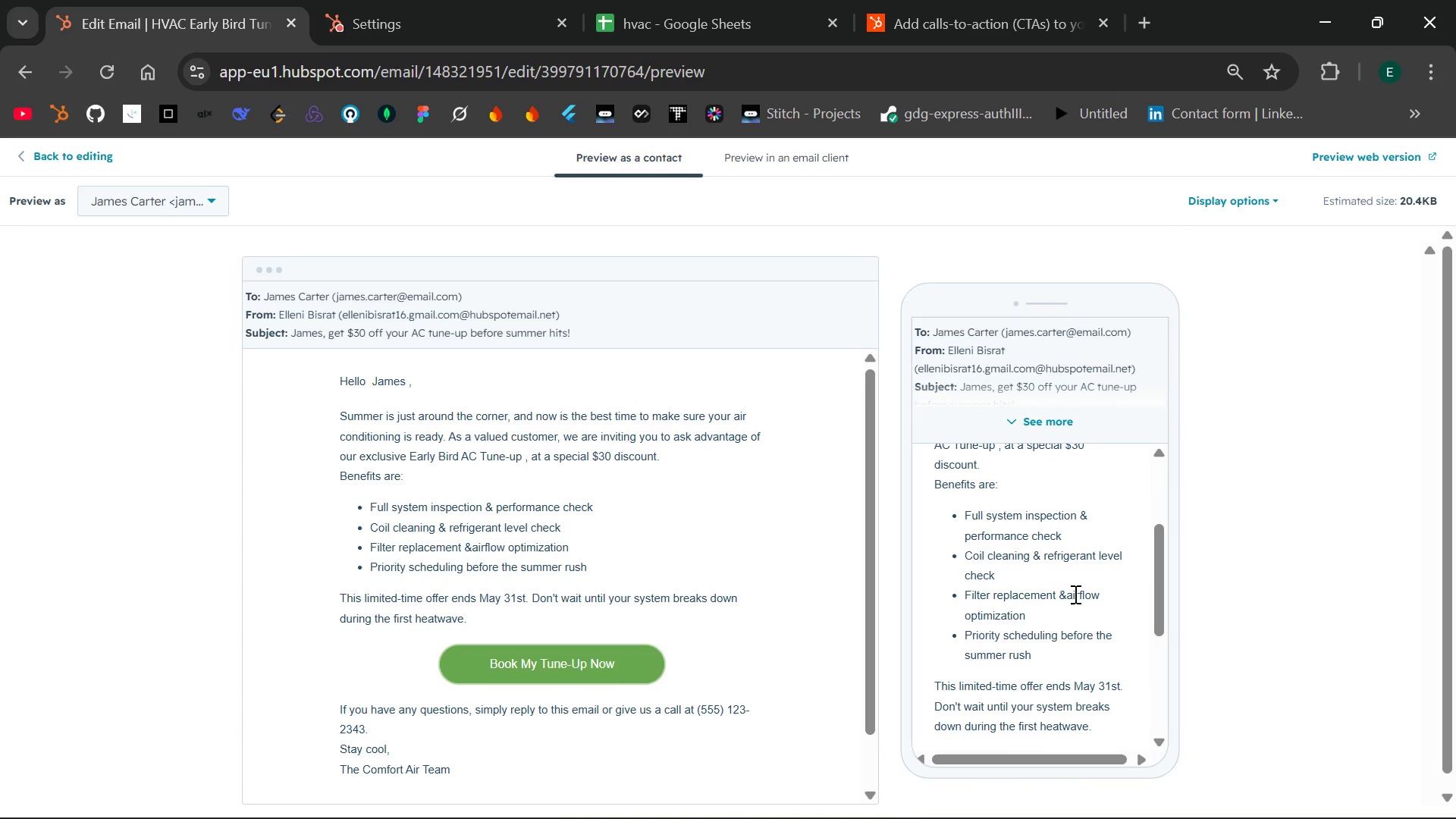 
key(PrintScreen)
 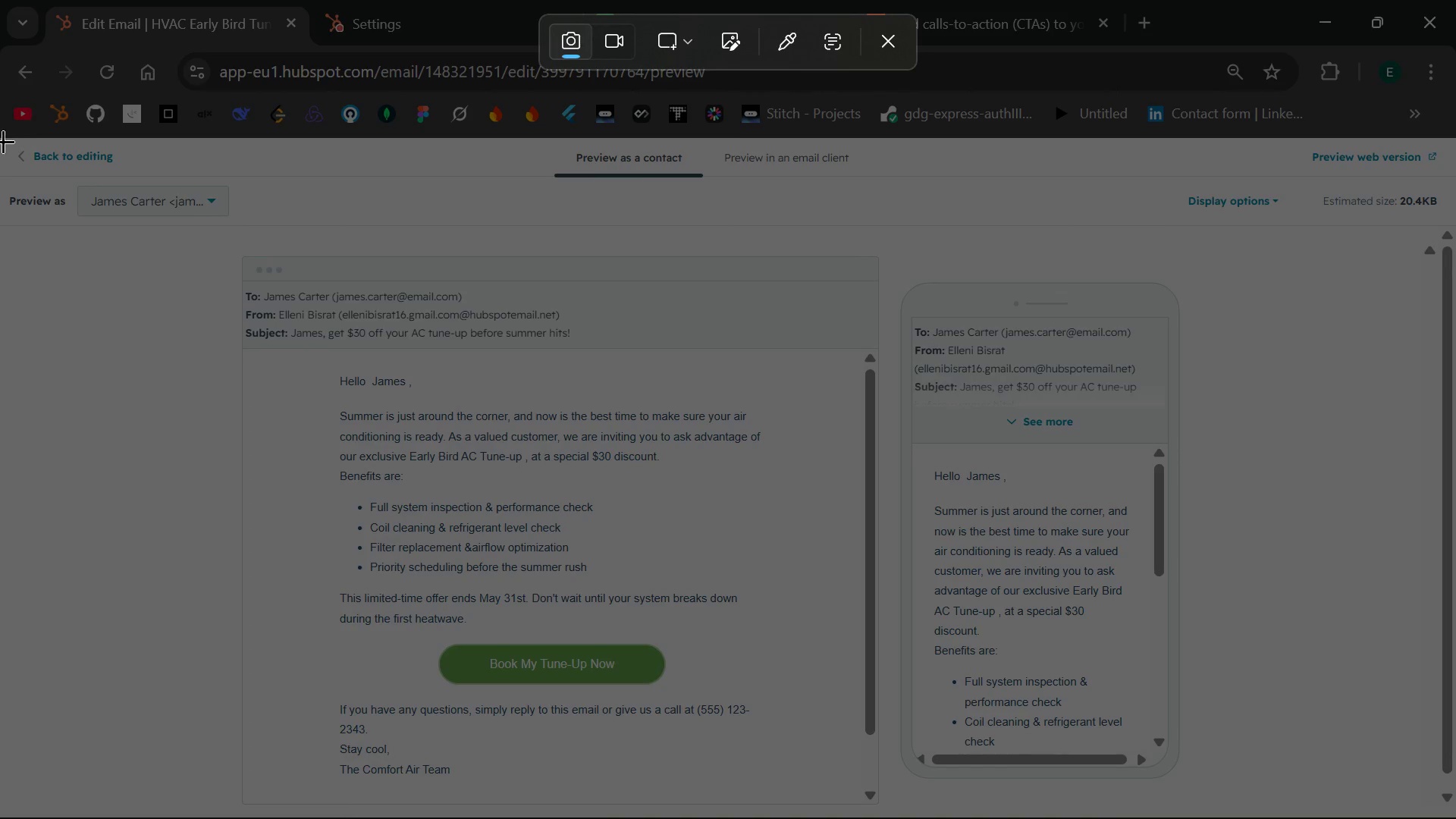 
left_click_drag(start_coordinate=[0, 138], to_coordinate=[1455, 816])
 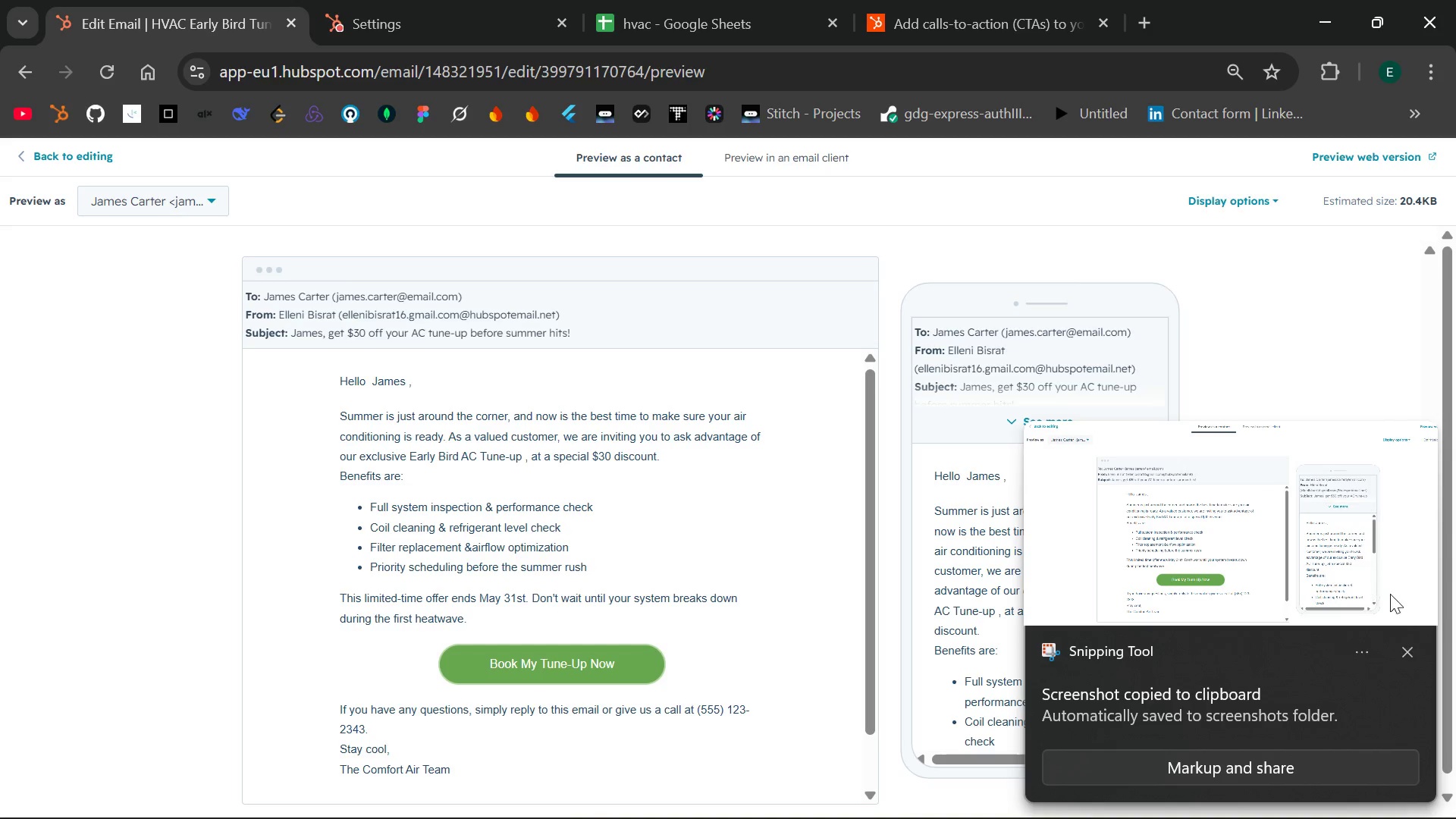 
left_click([1406, 657])
 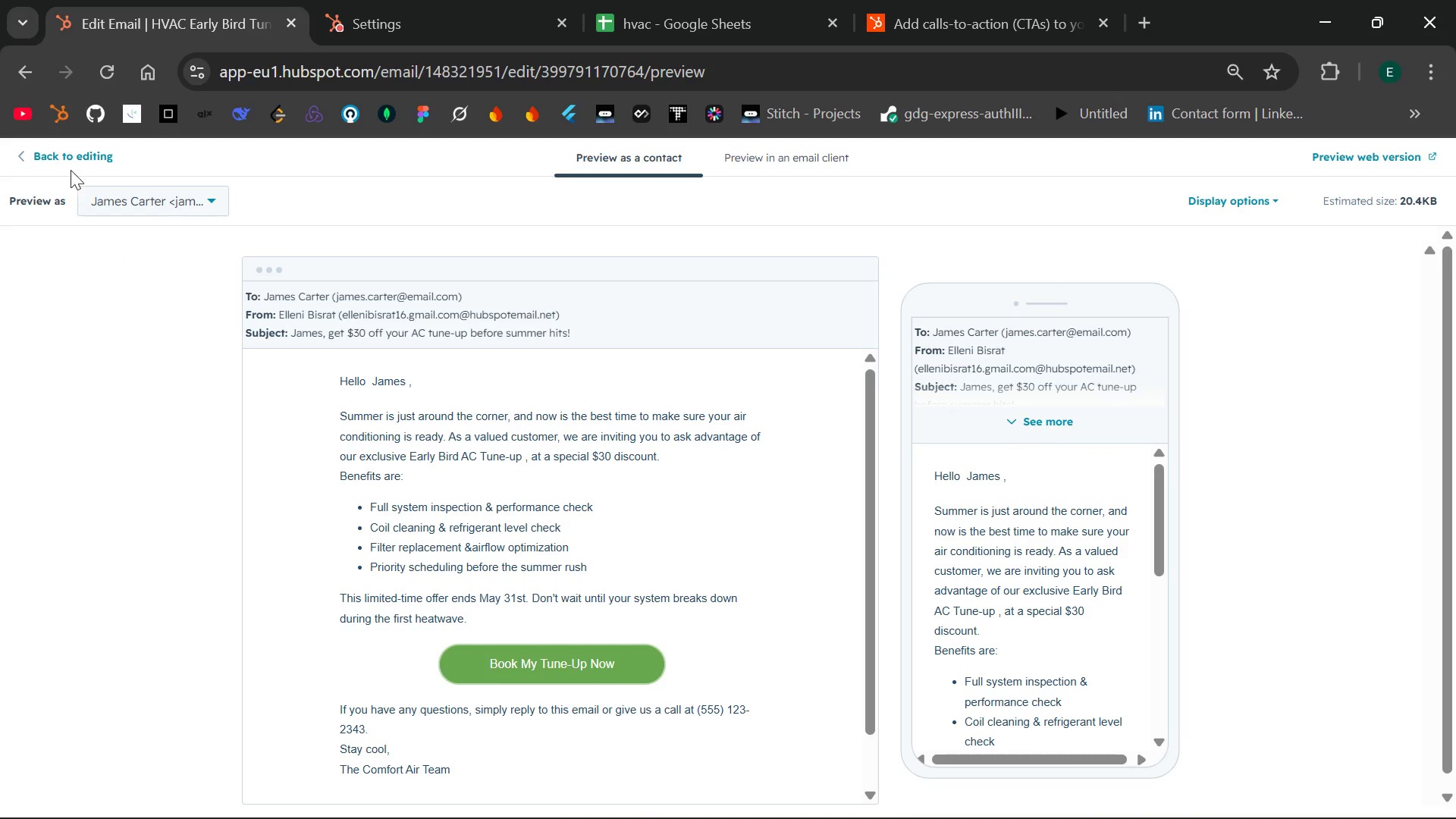 
left_click([64, 149])
 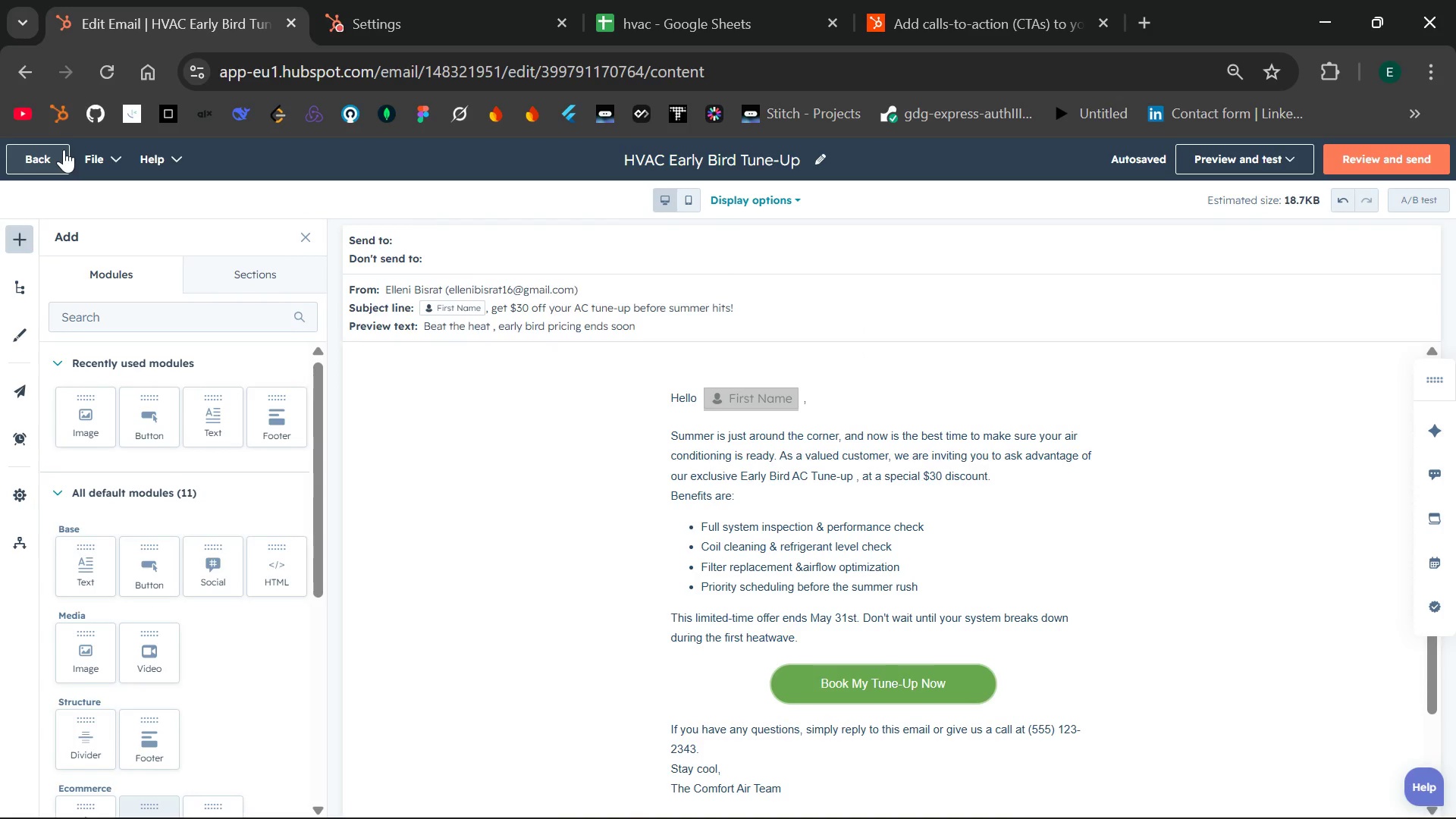 
wait(10.67)
 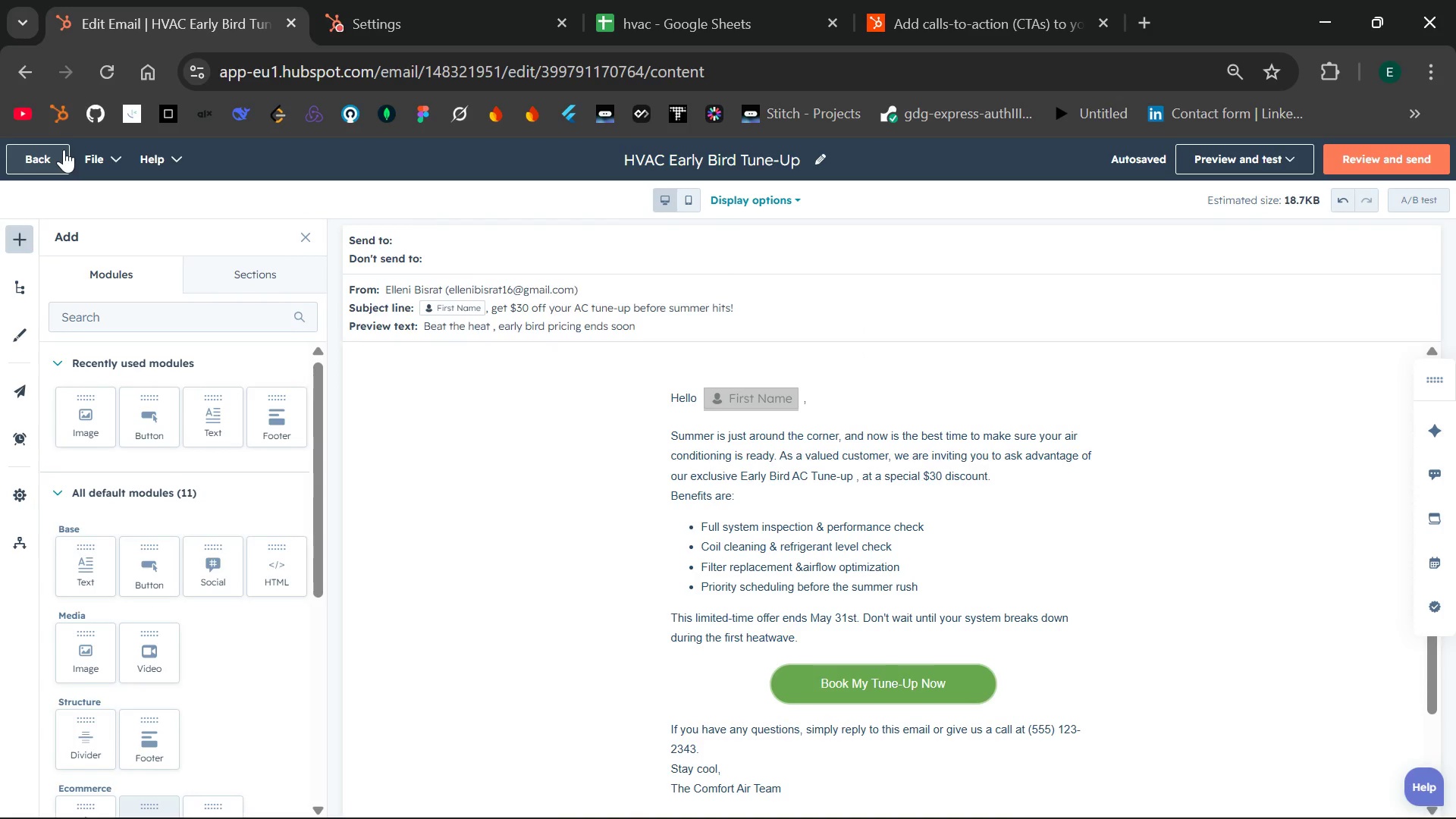 
left_click([1386, 162])
 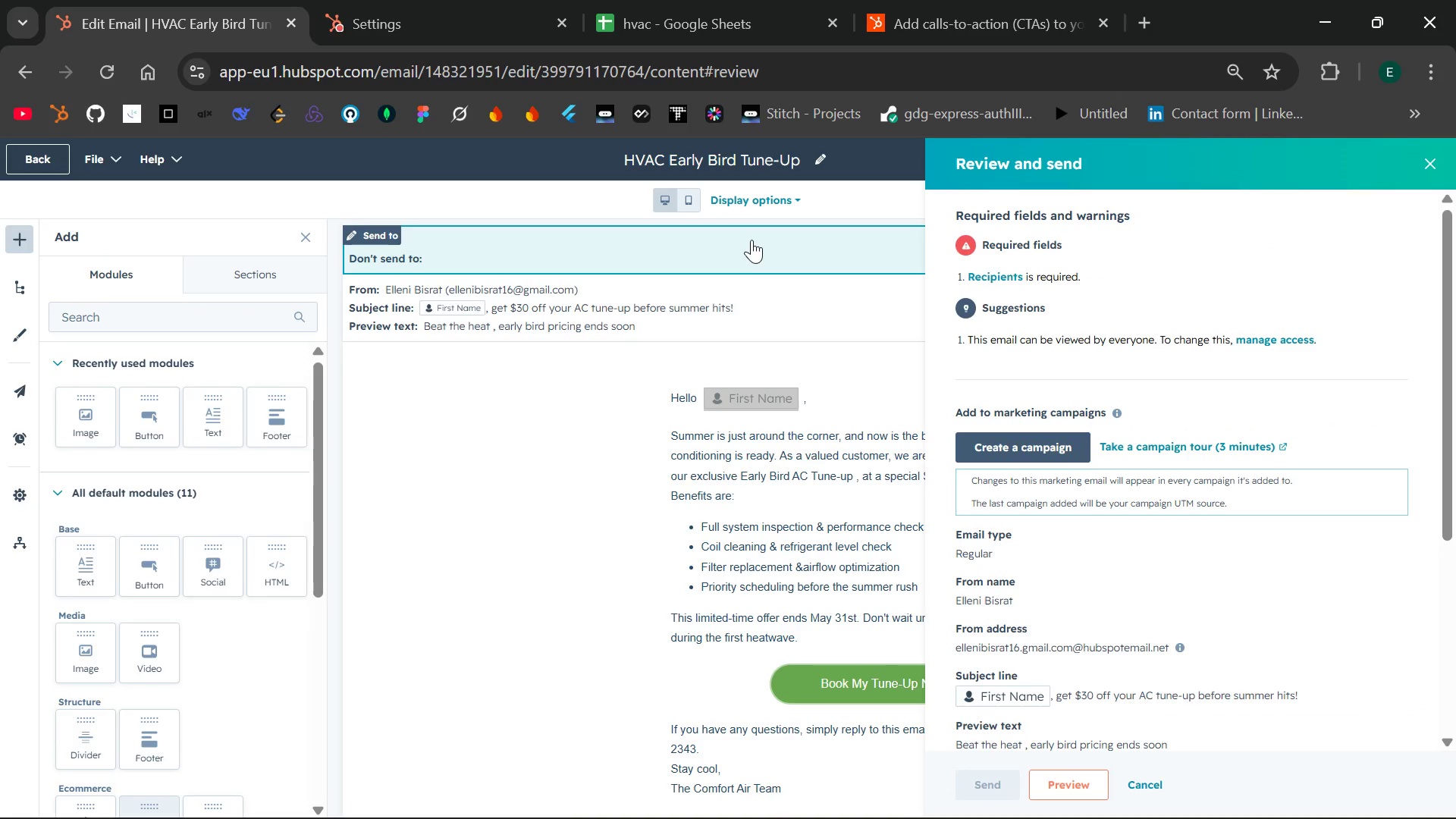 
left_click([601, 243])
 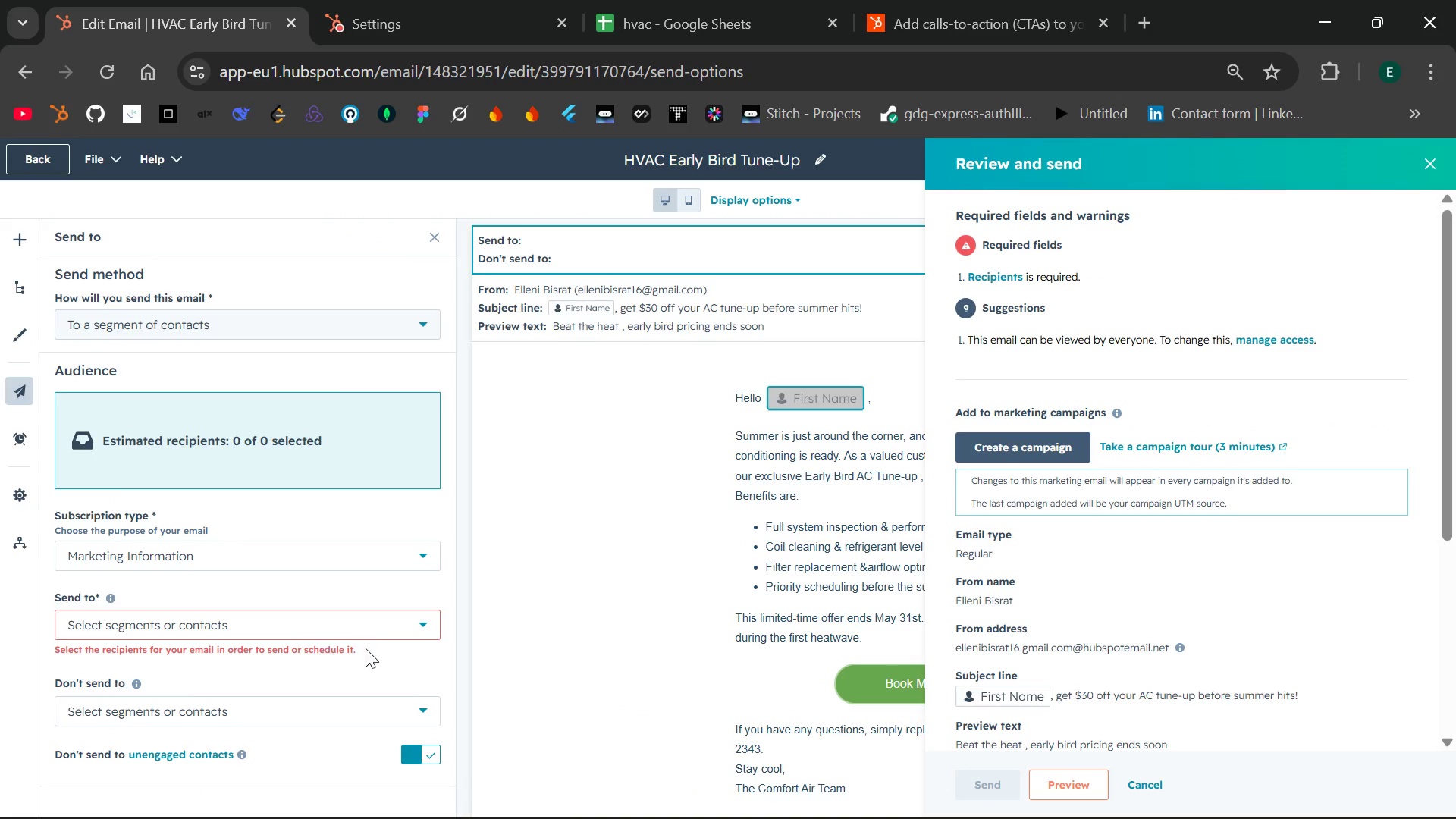 
left_click([406, 624])
 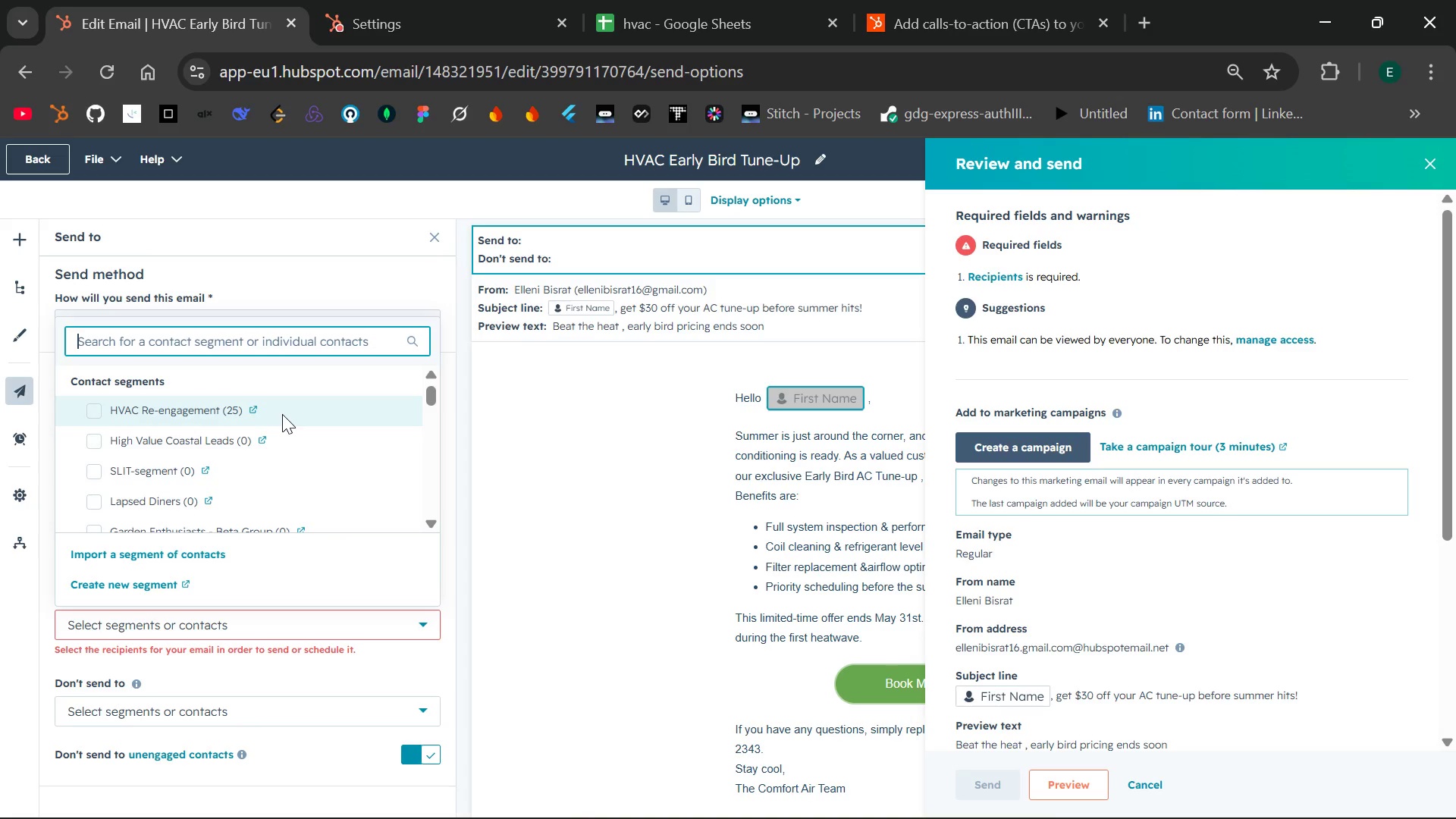 
left_click([278, 414])
 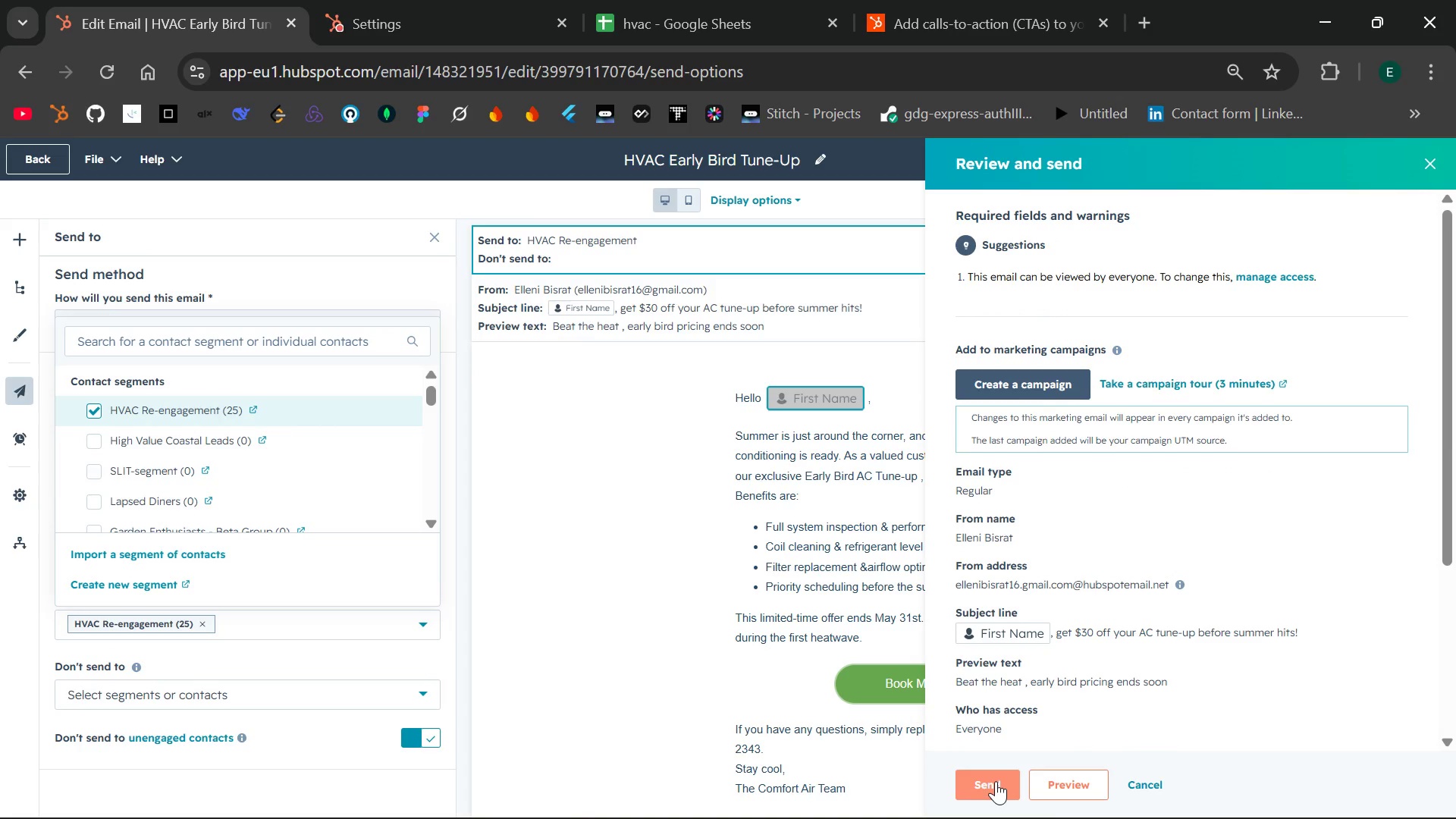 
left_click([996, 781])
 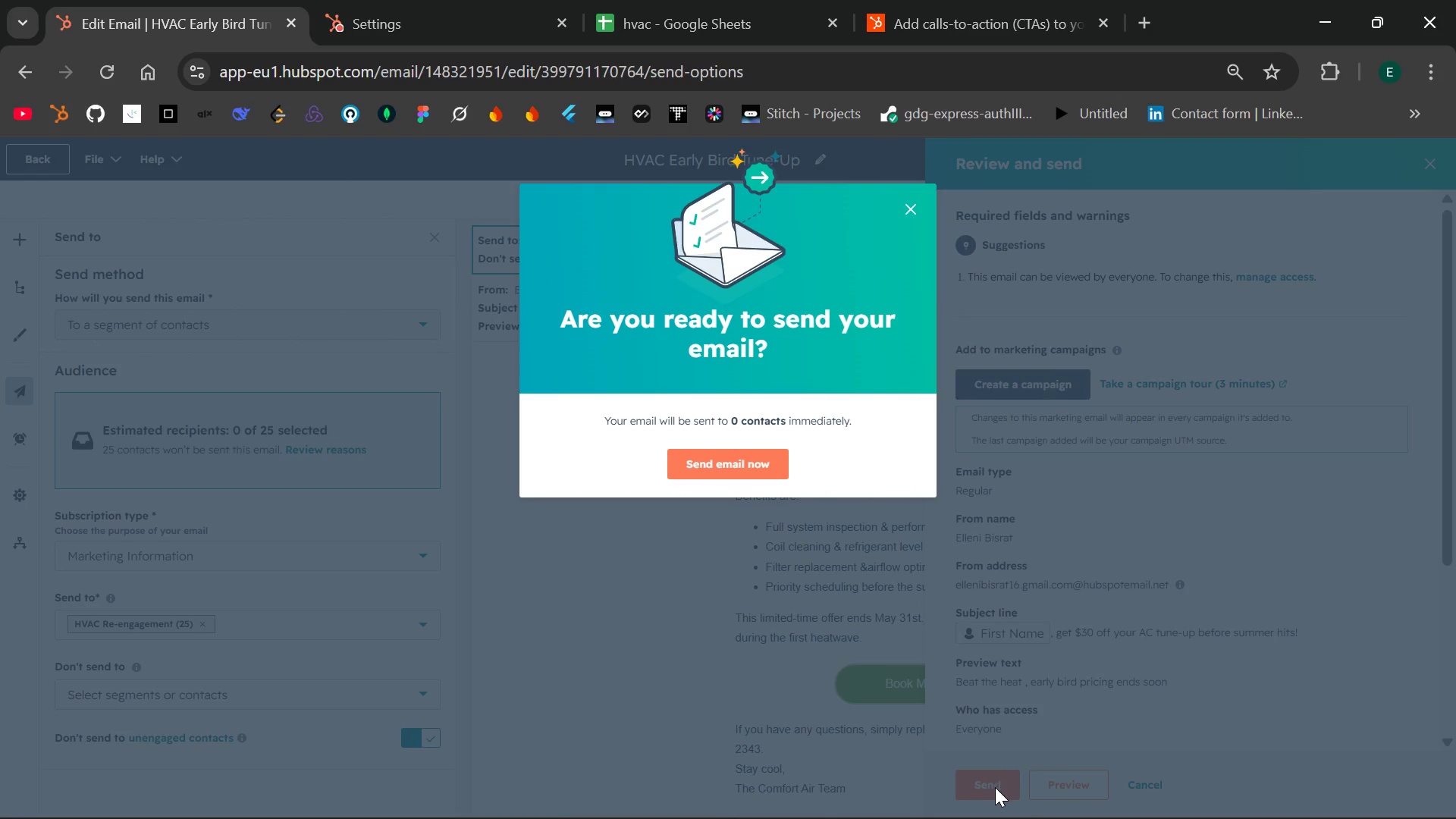 
wait(6.25)
 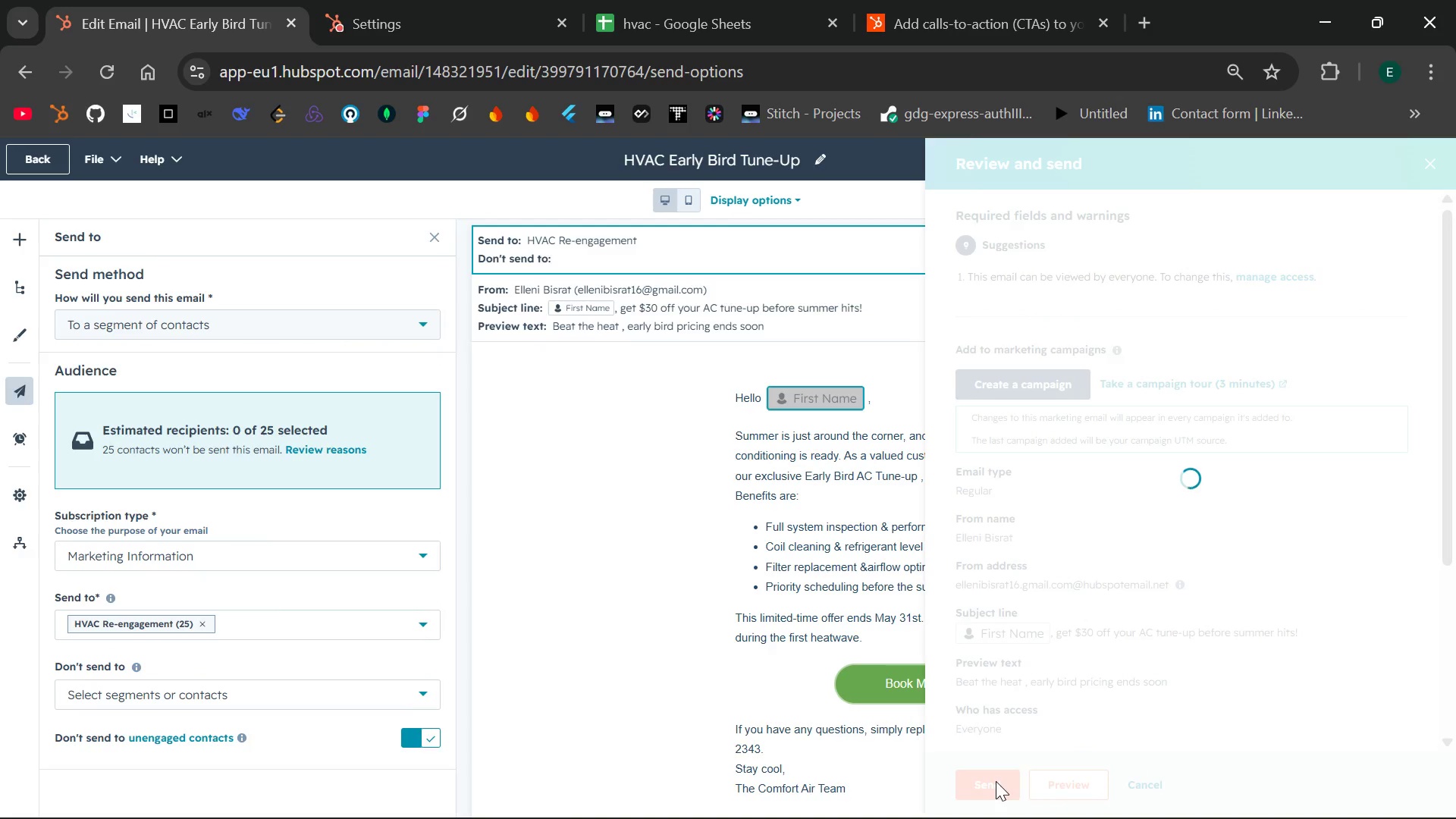 
left_click([734, 470])
 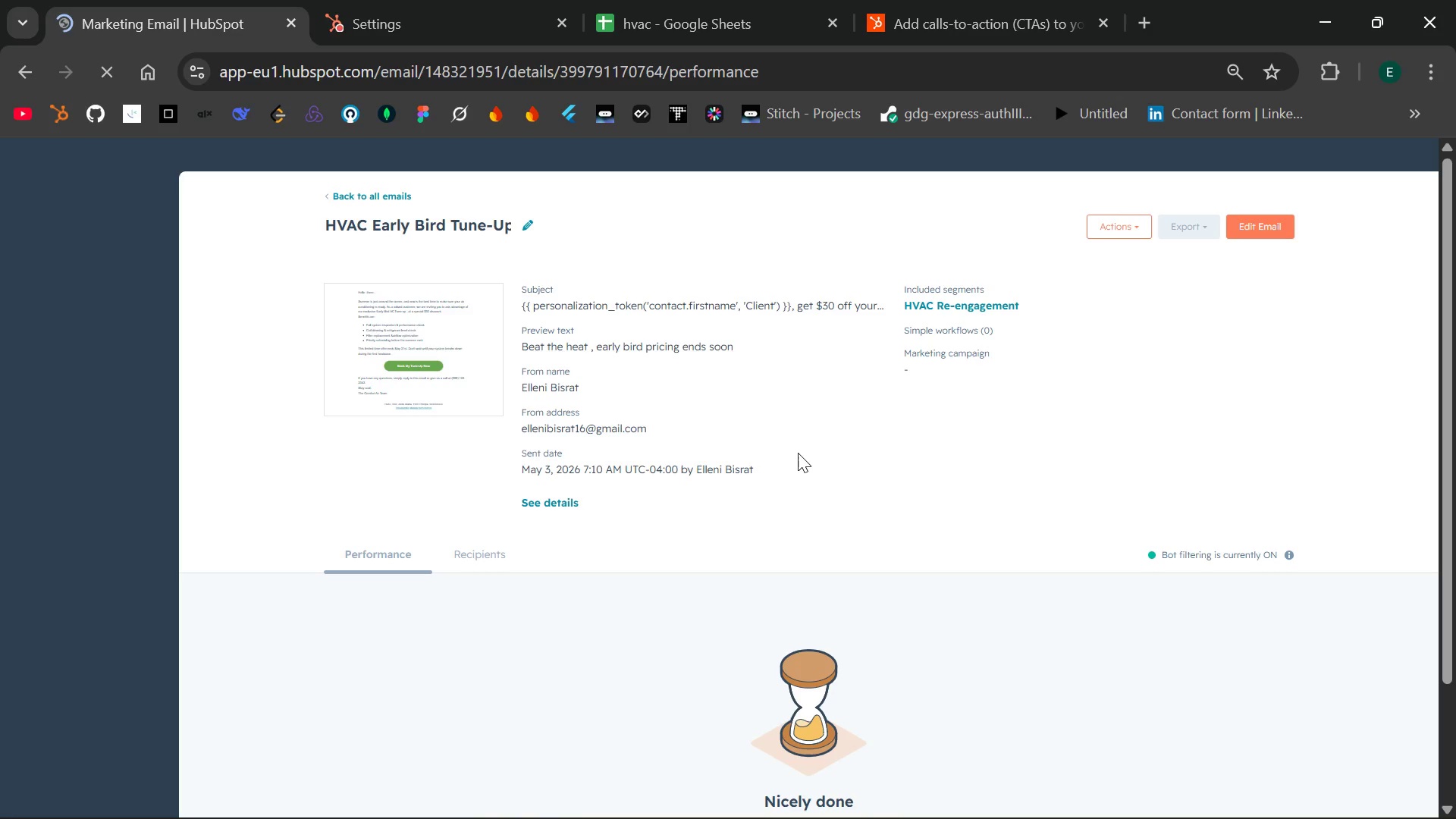 
wait(16.25)
 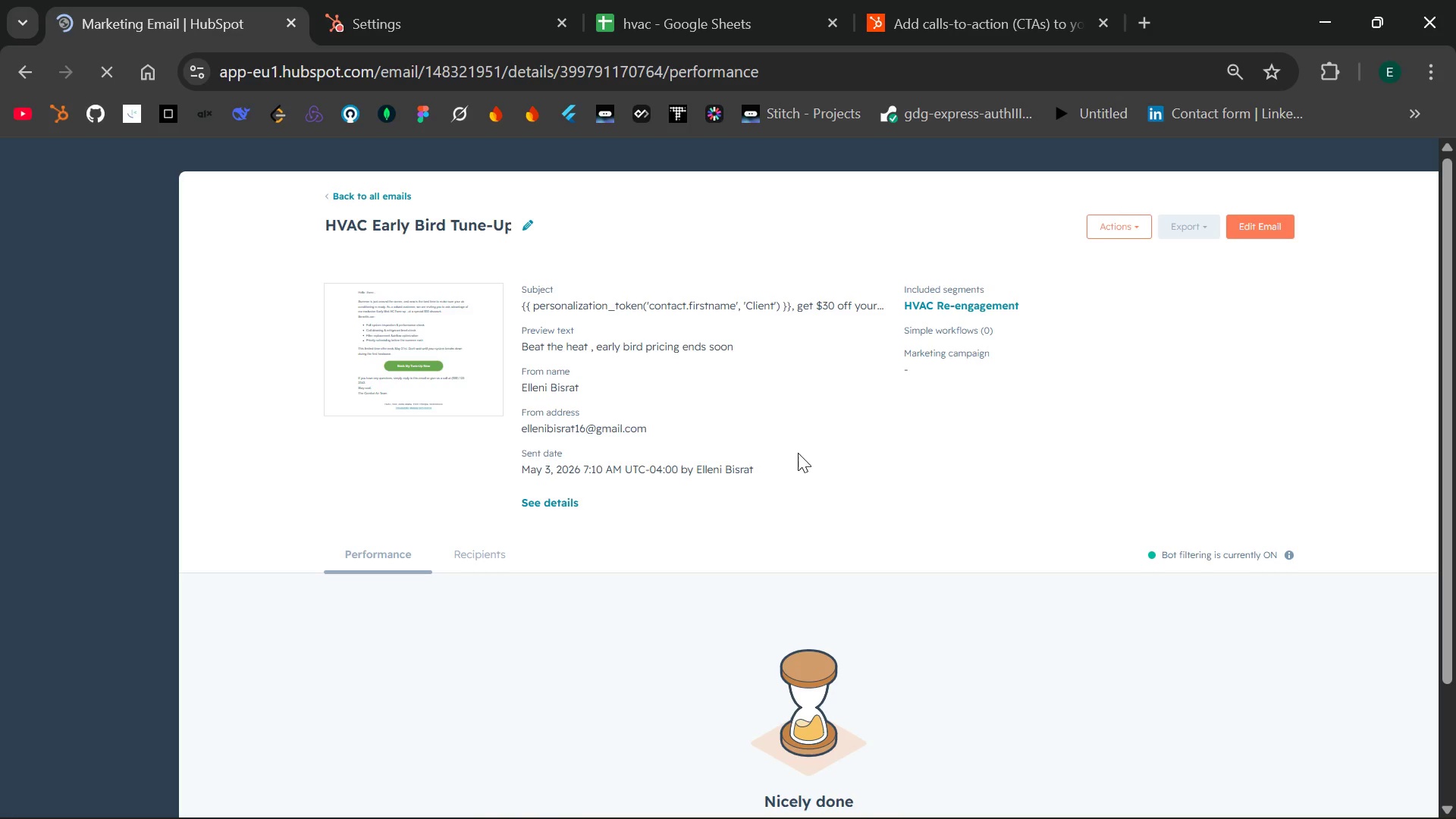 
key(PrintScreen)
 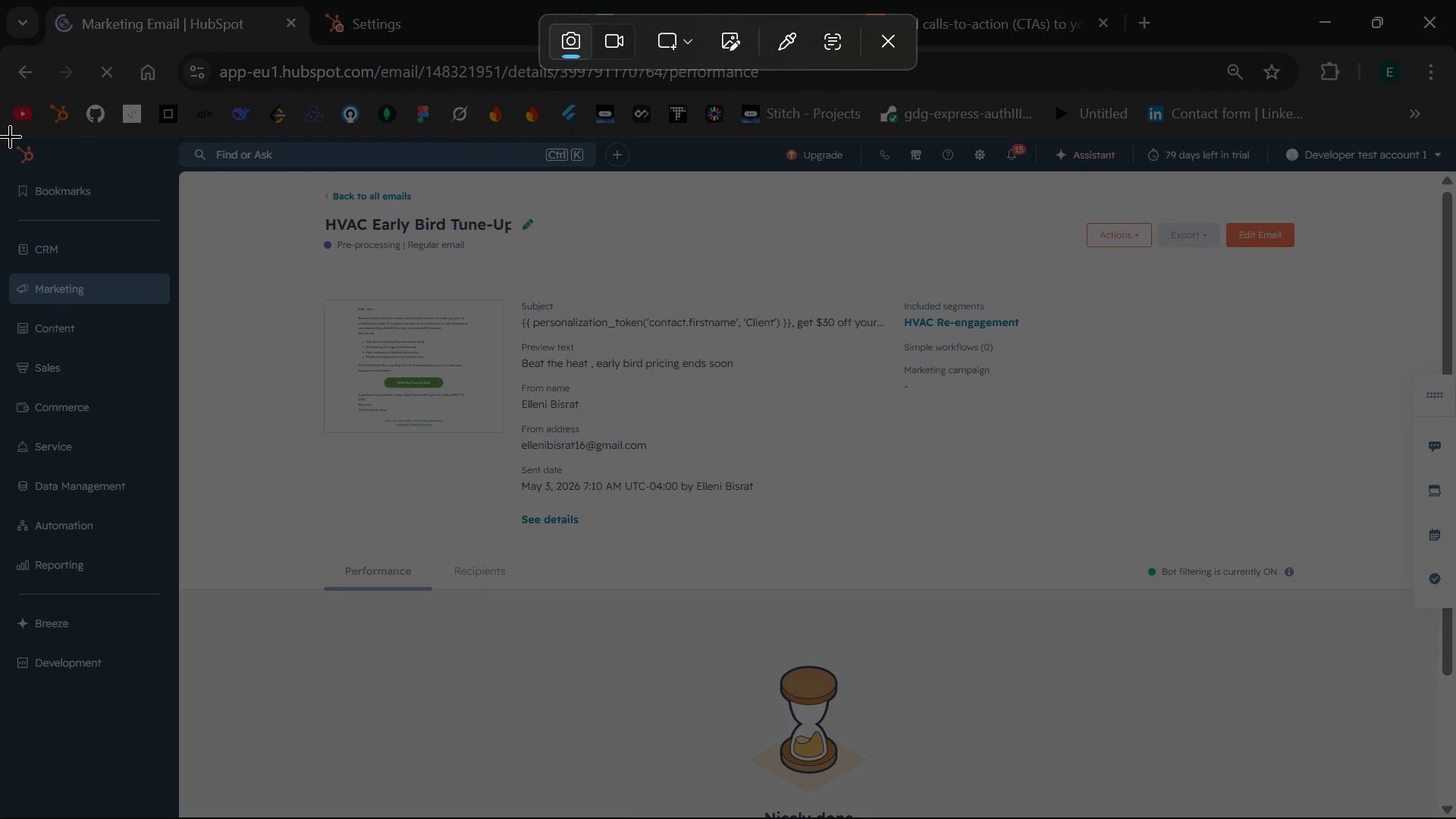 
left_click_drag(start_coordinate=[10, 133], to_coordinate=[1455, 557])
 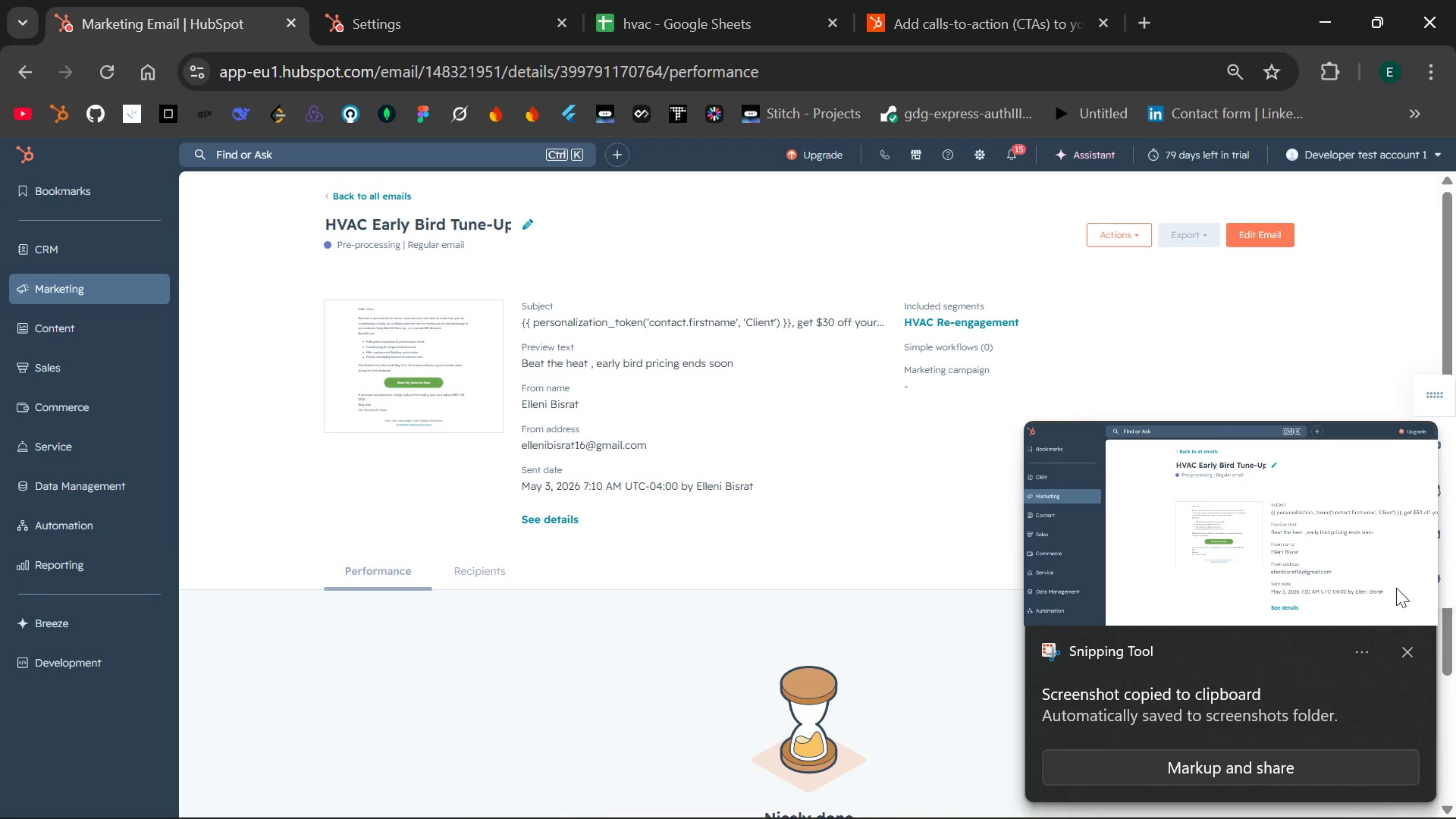 
left_click([1402, 656])
 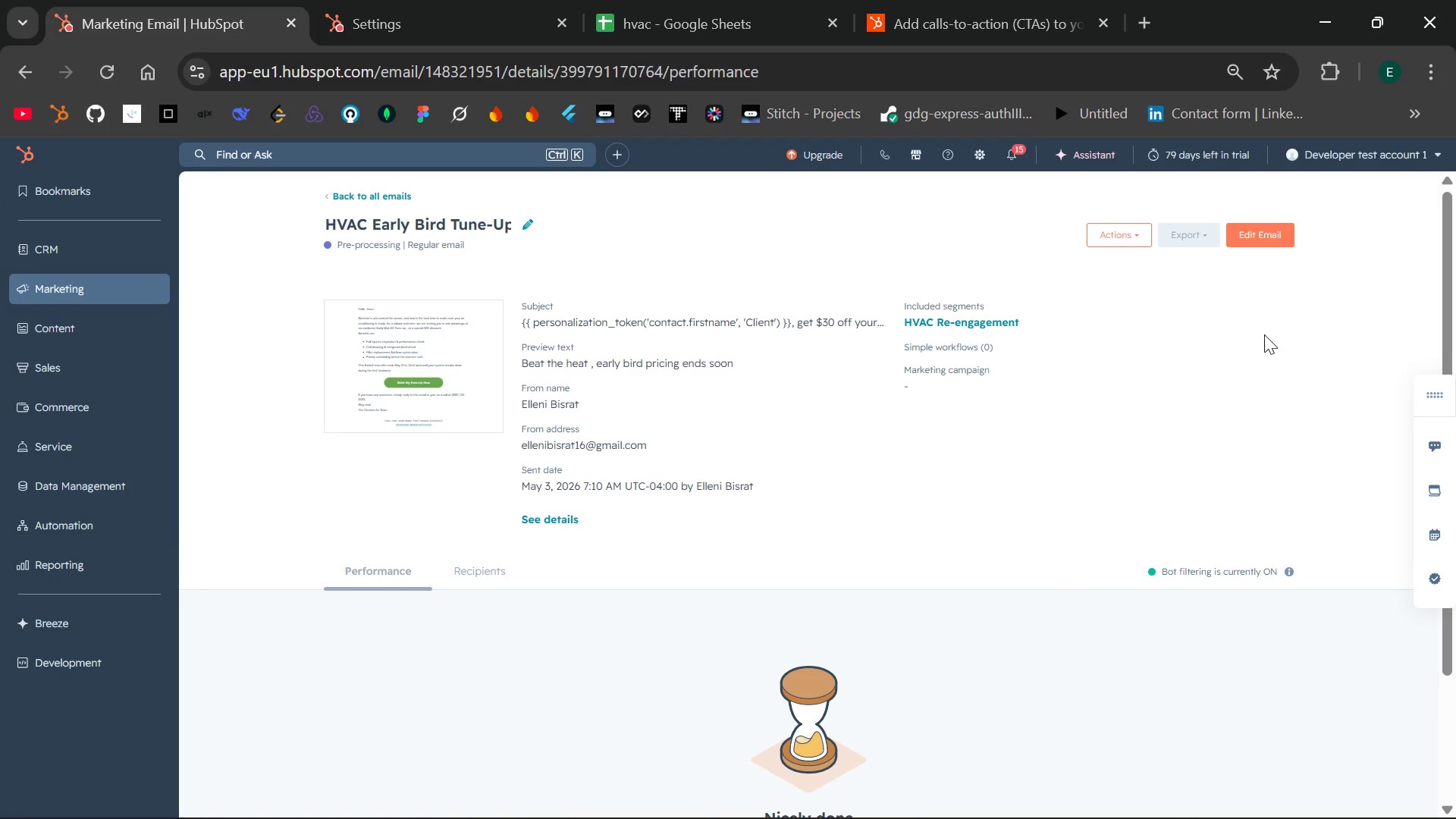 
left_click([1141, 241])
 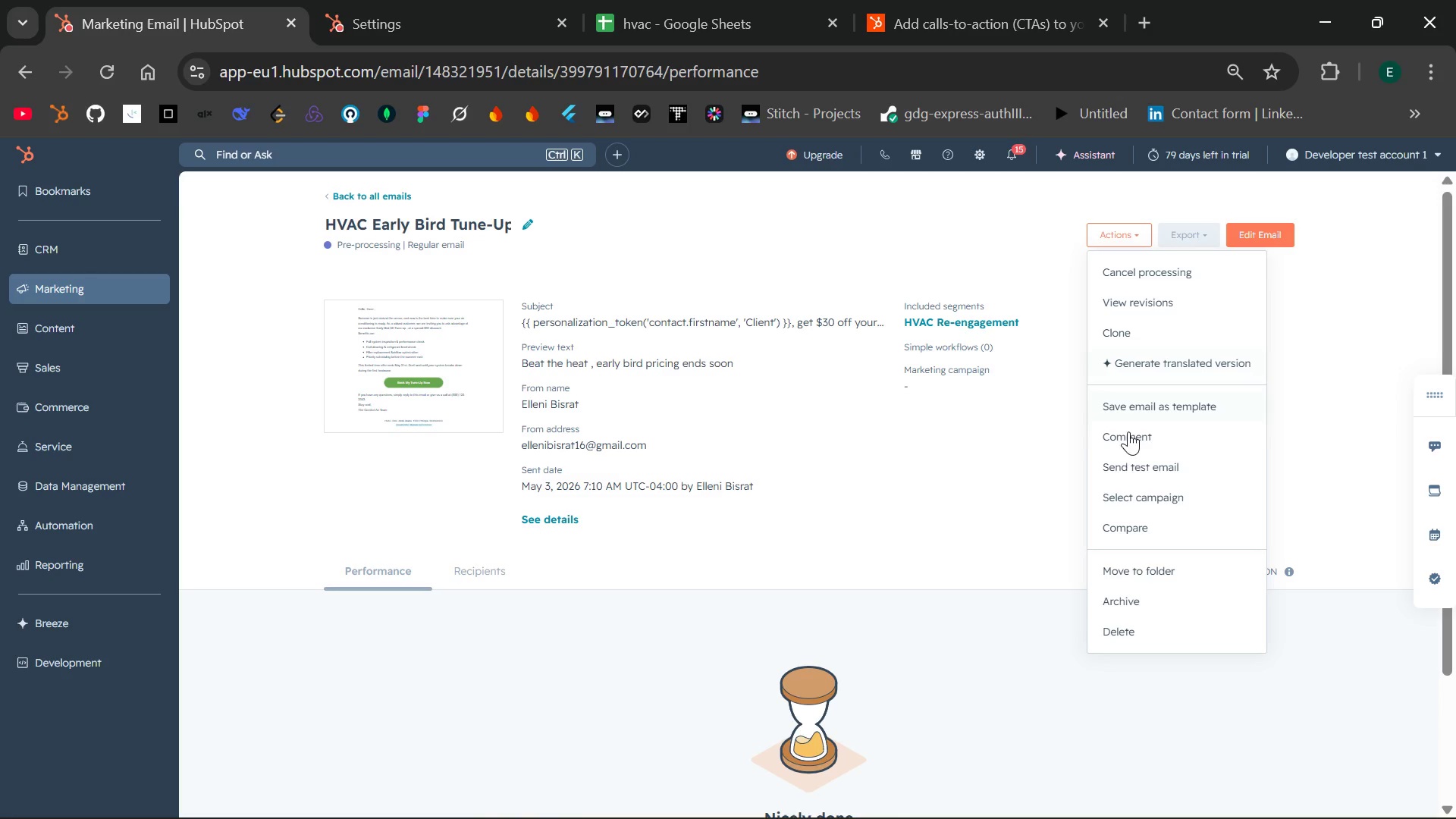 
left_click([1131, 475])
 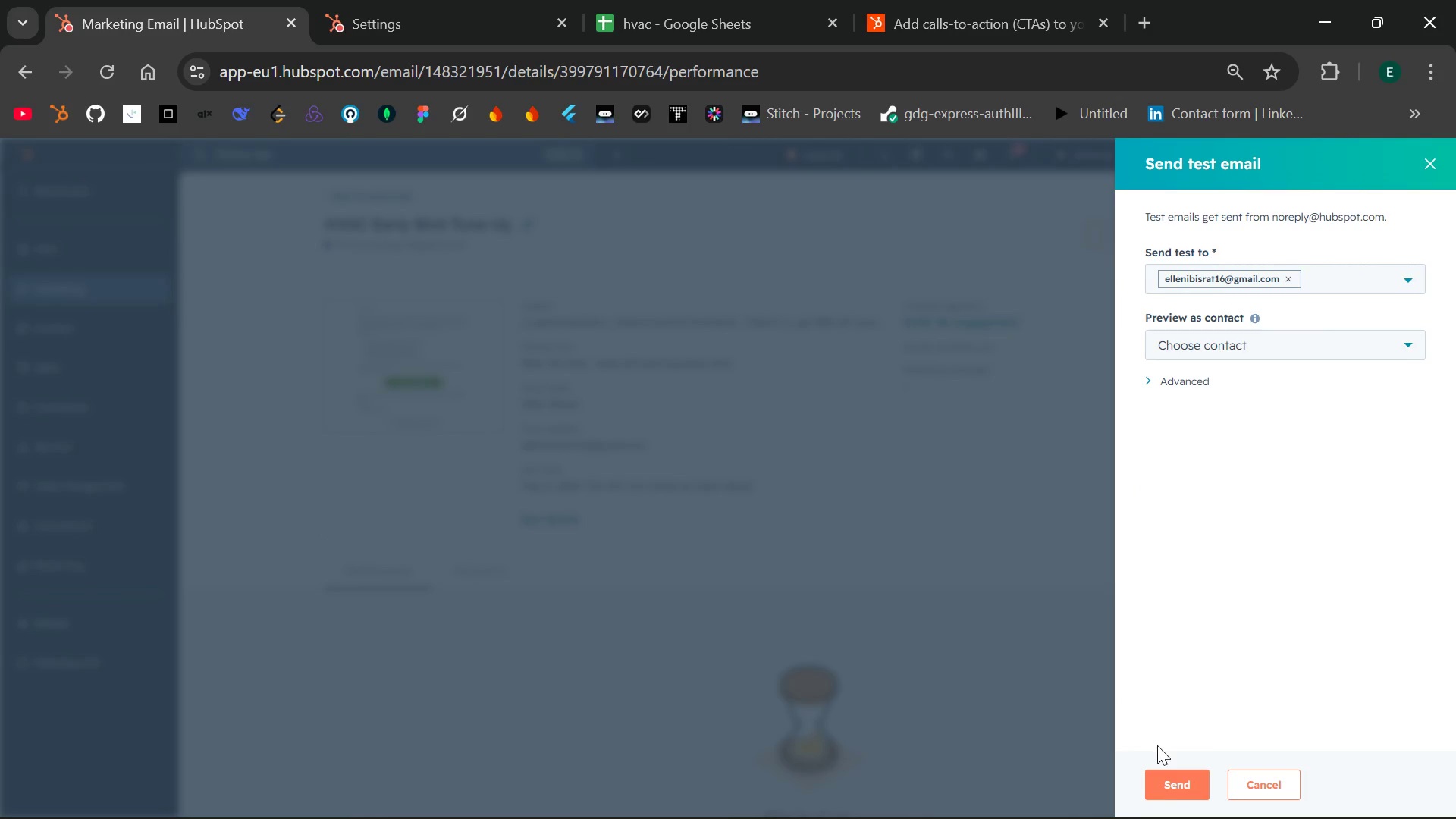 
left_click([1166, 778])
 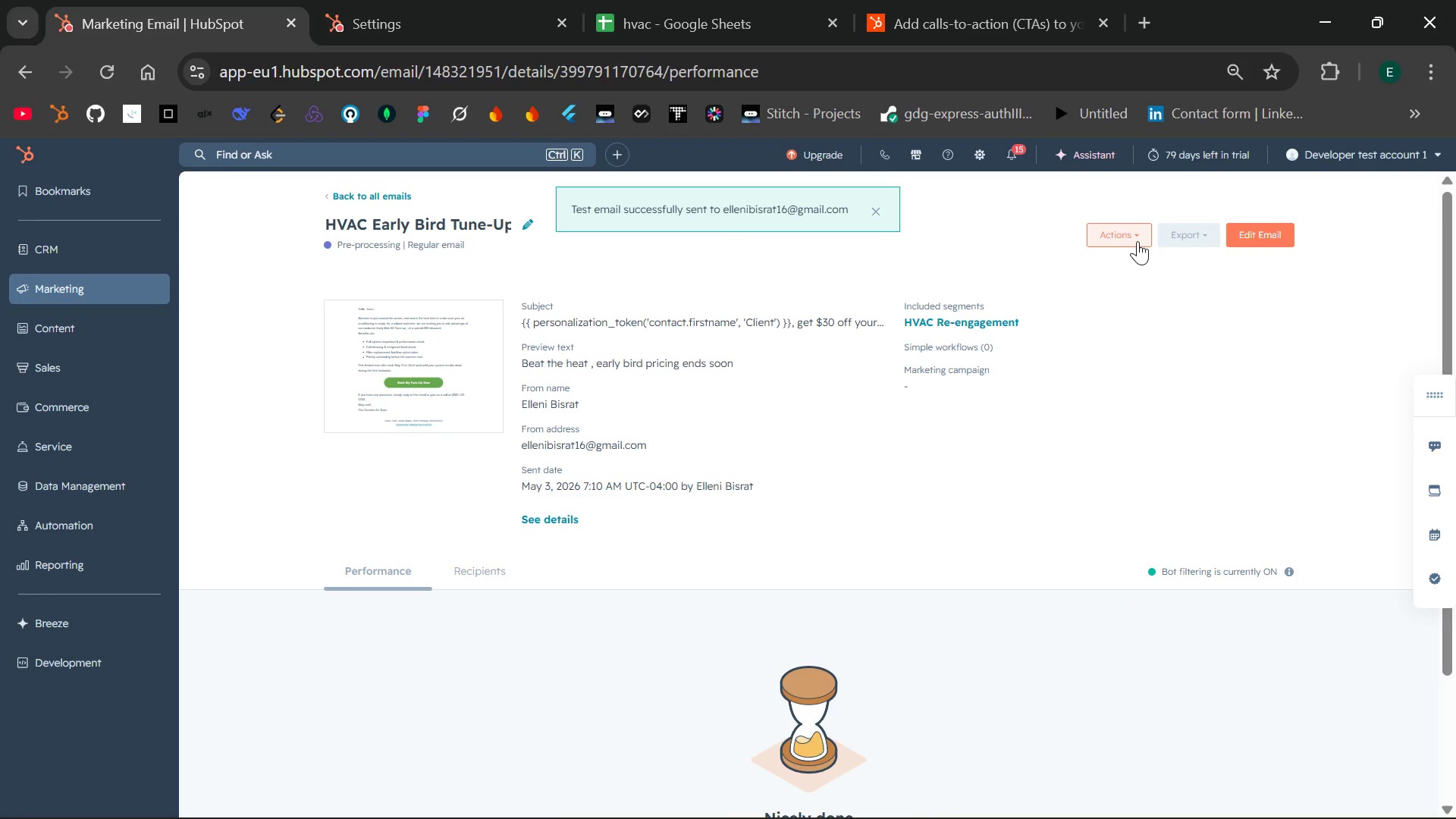 
wait(6.66)
 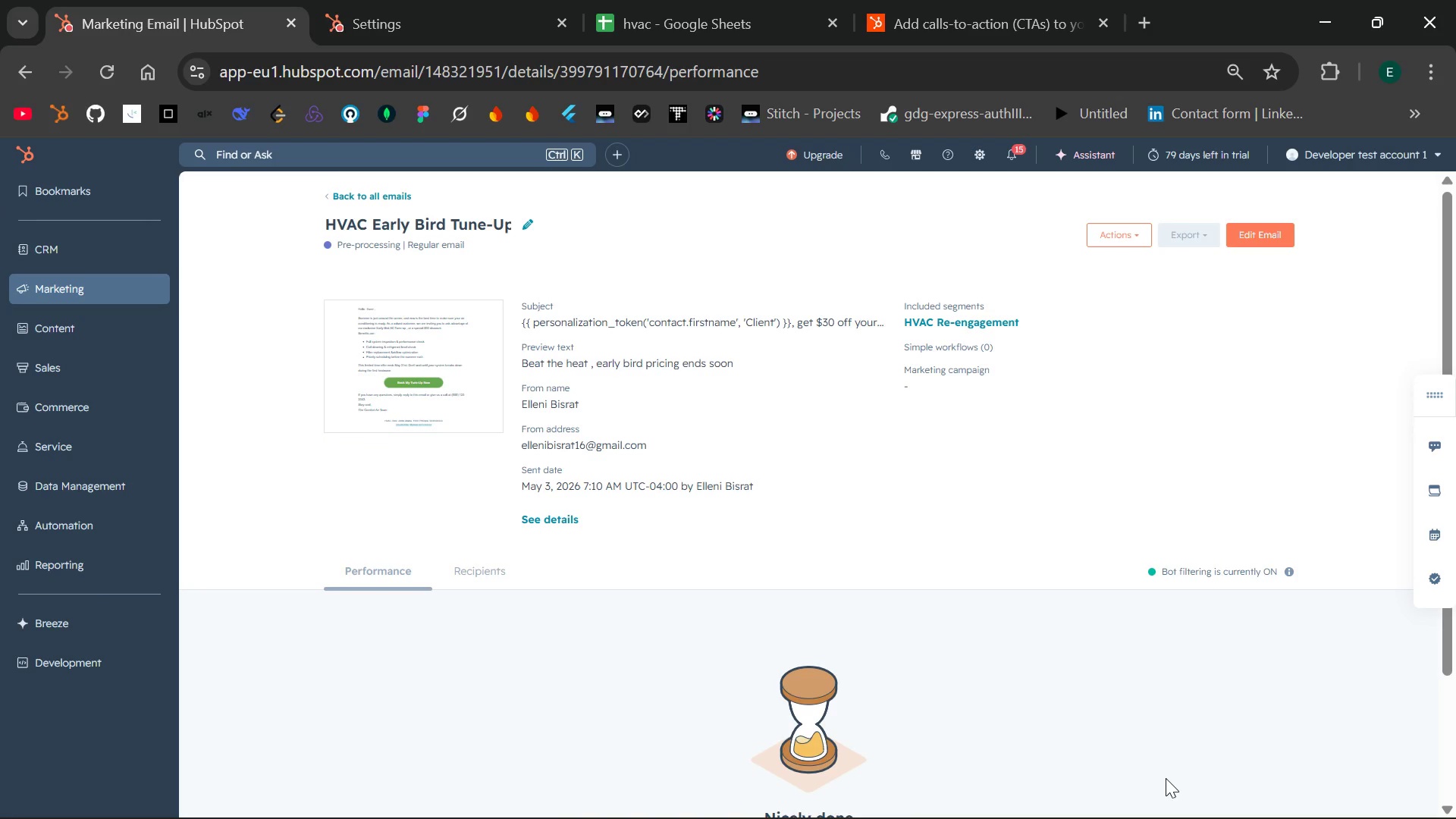 
left_click([1138, 241])
 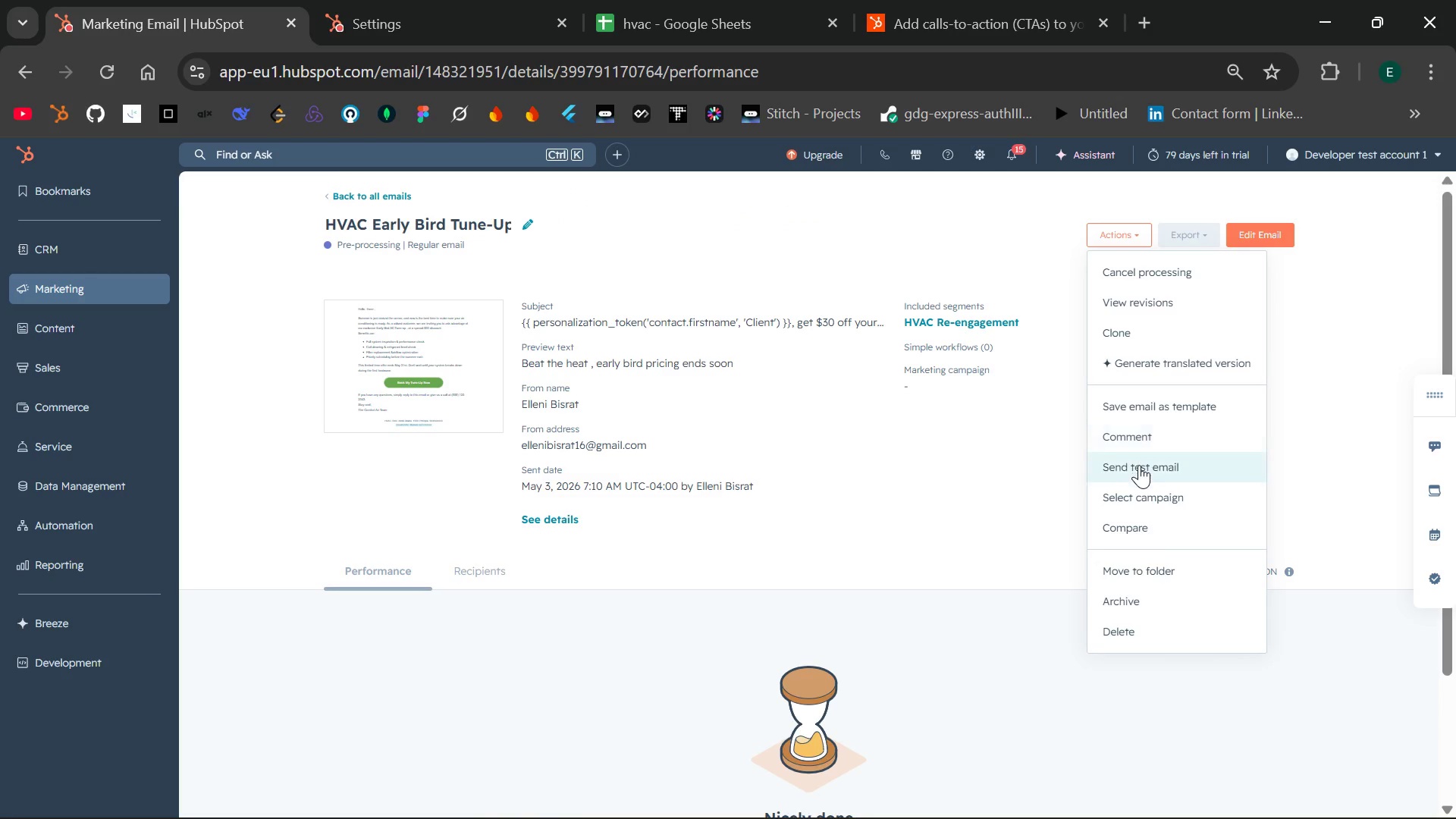 
left_click([1139, 465])
 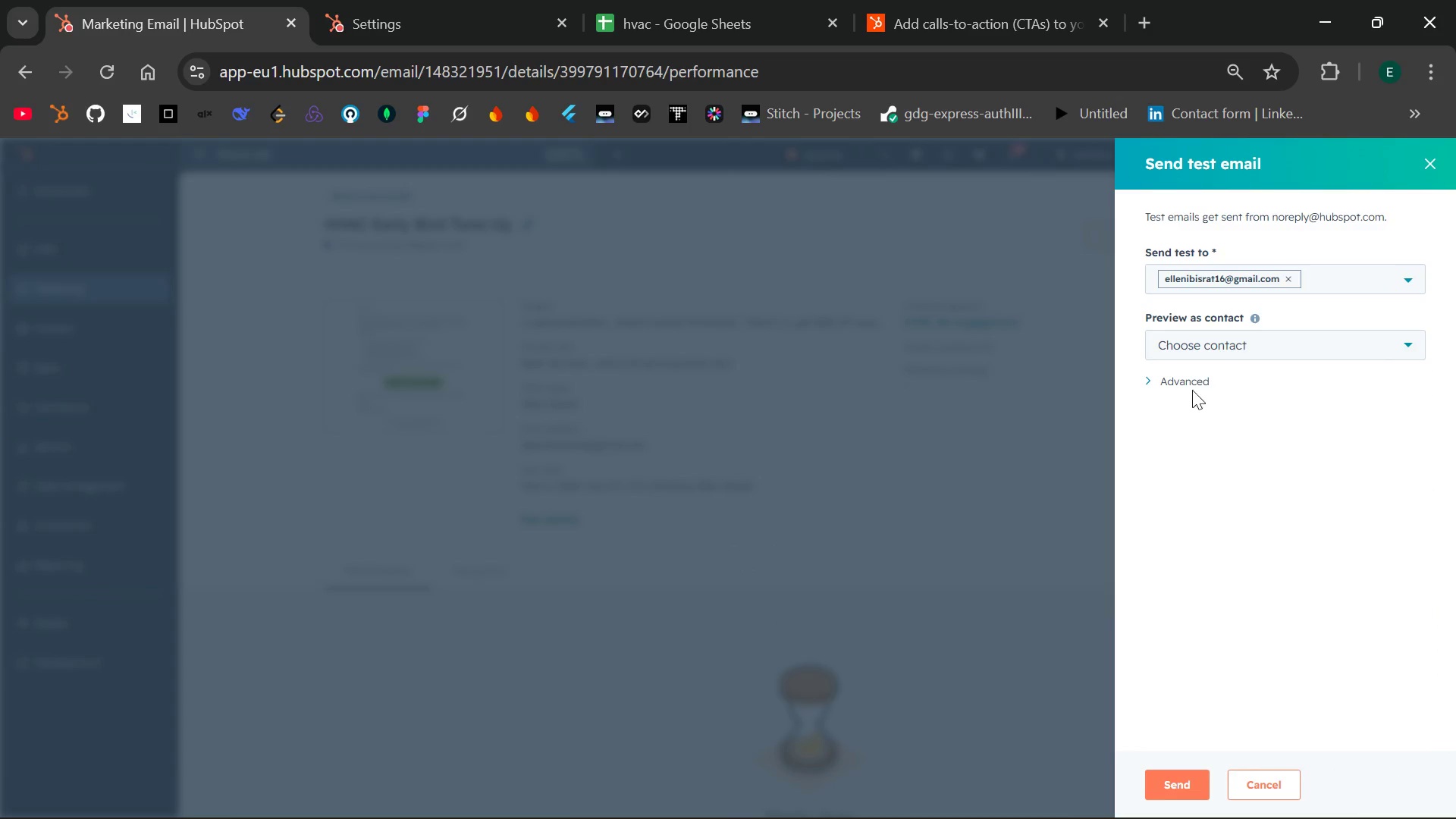 
left_click([1247, 356])
 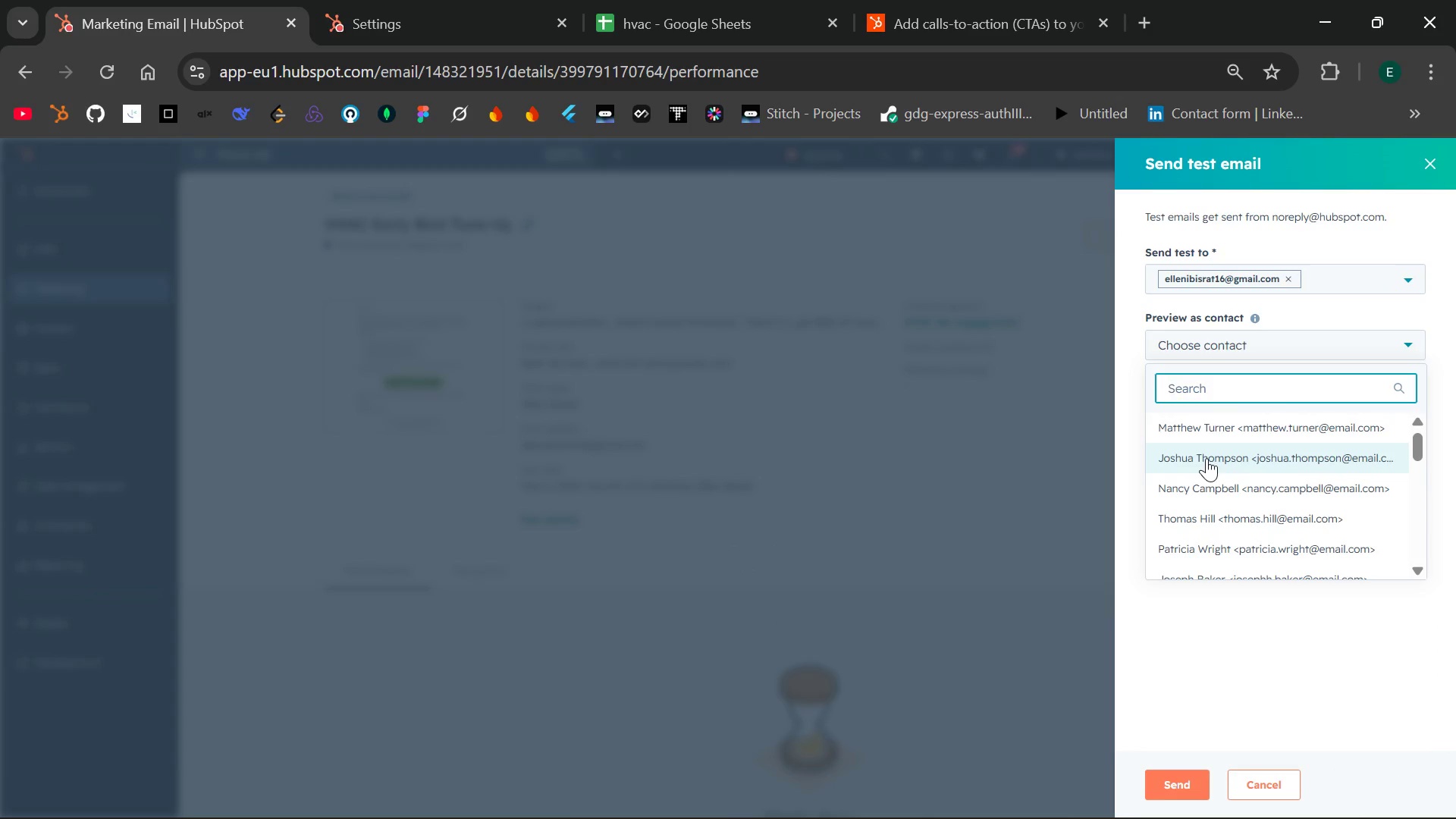 
left_click([1207, 458])
 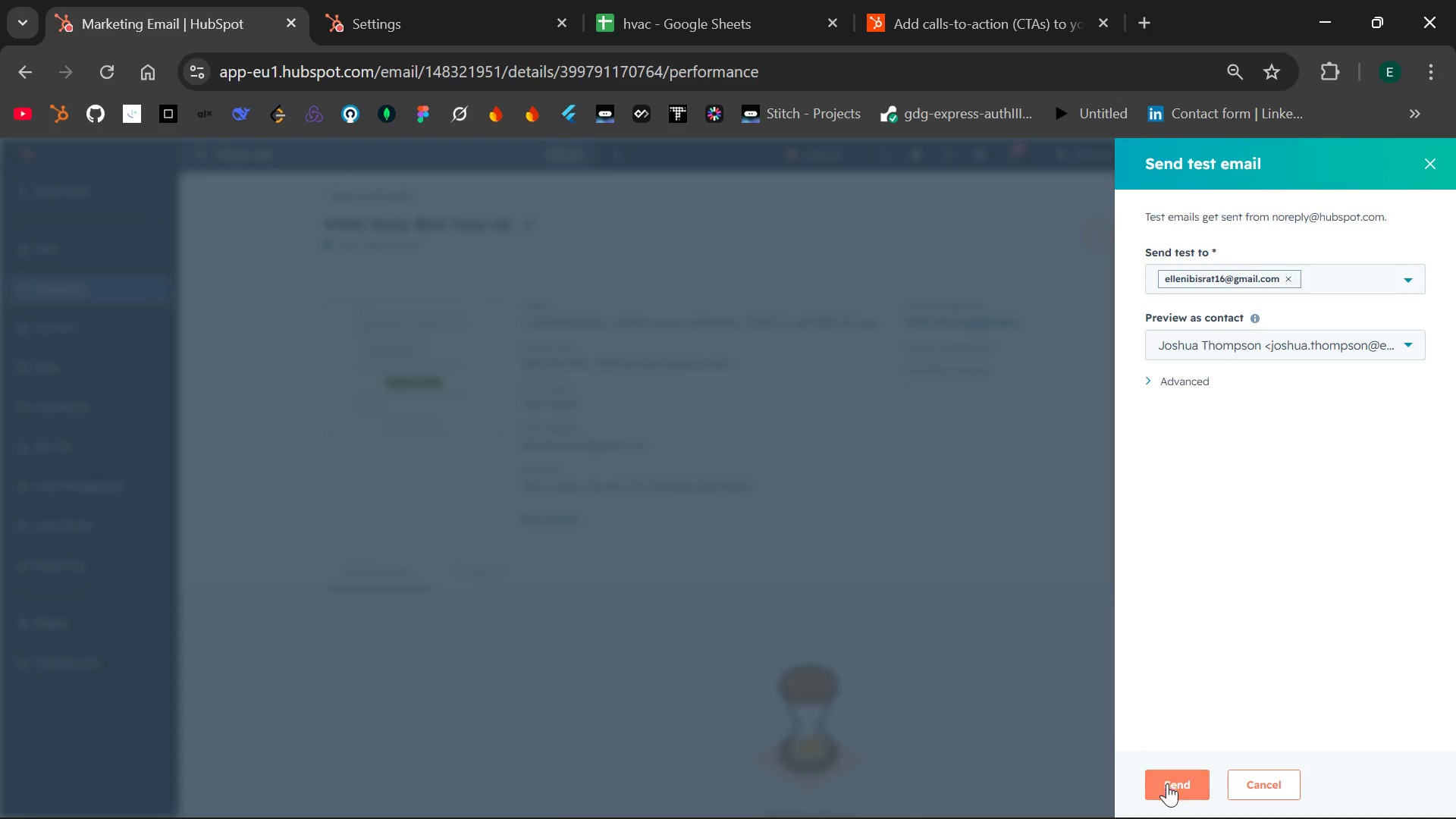 
left_click([1167, 784])
 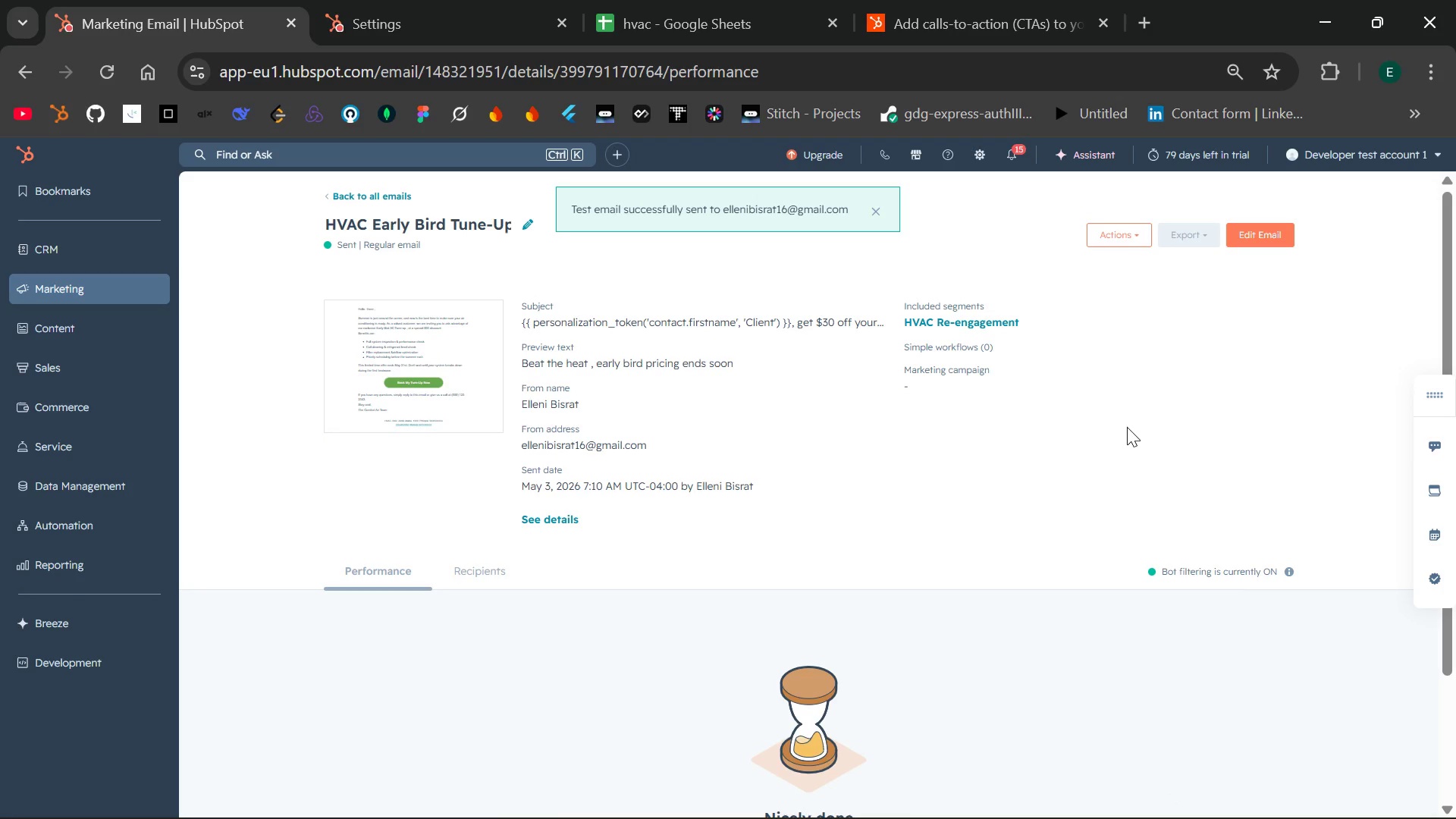 
wait(7.02)
 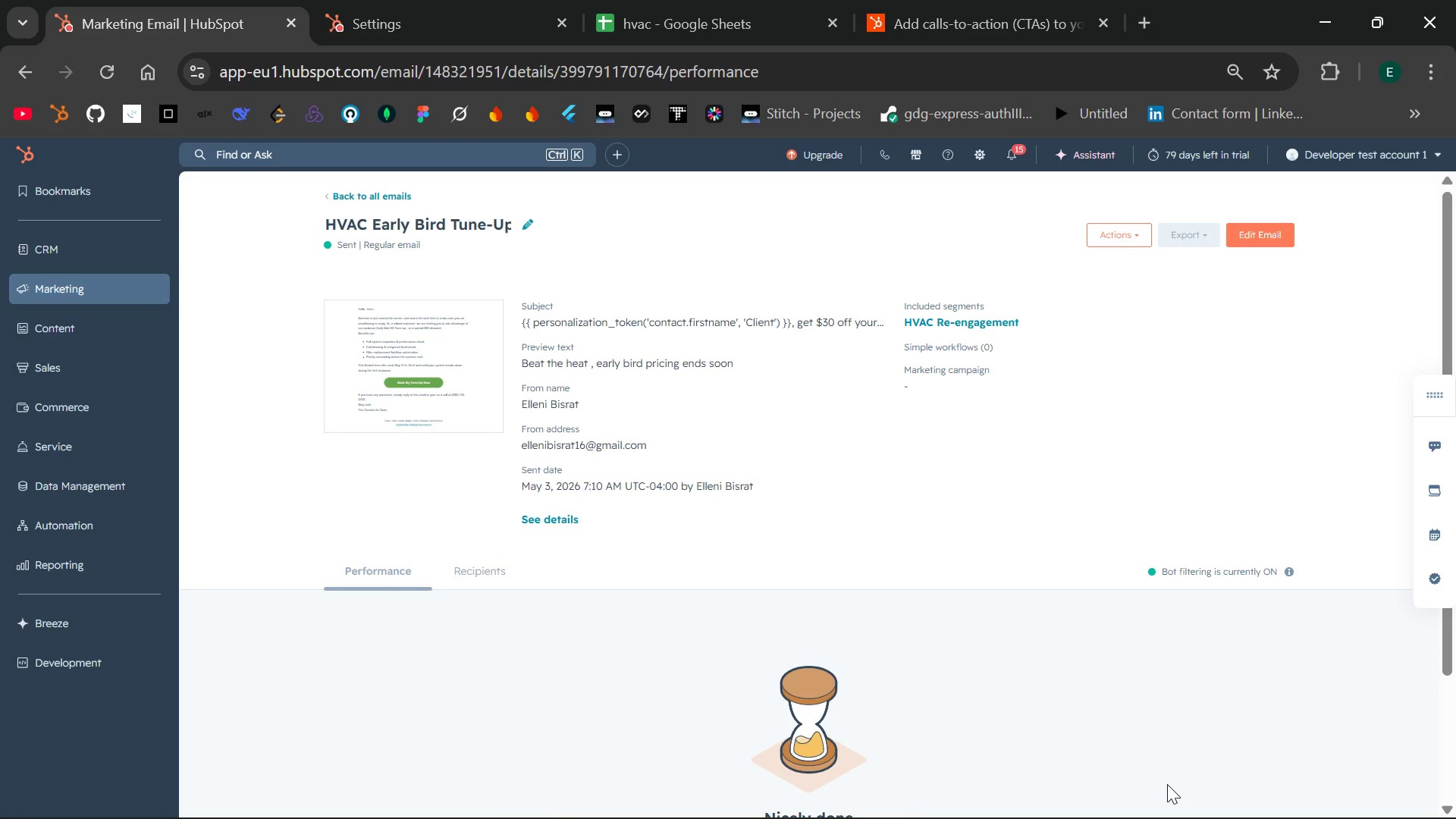 
left_click([1144, 27])
 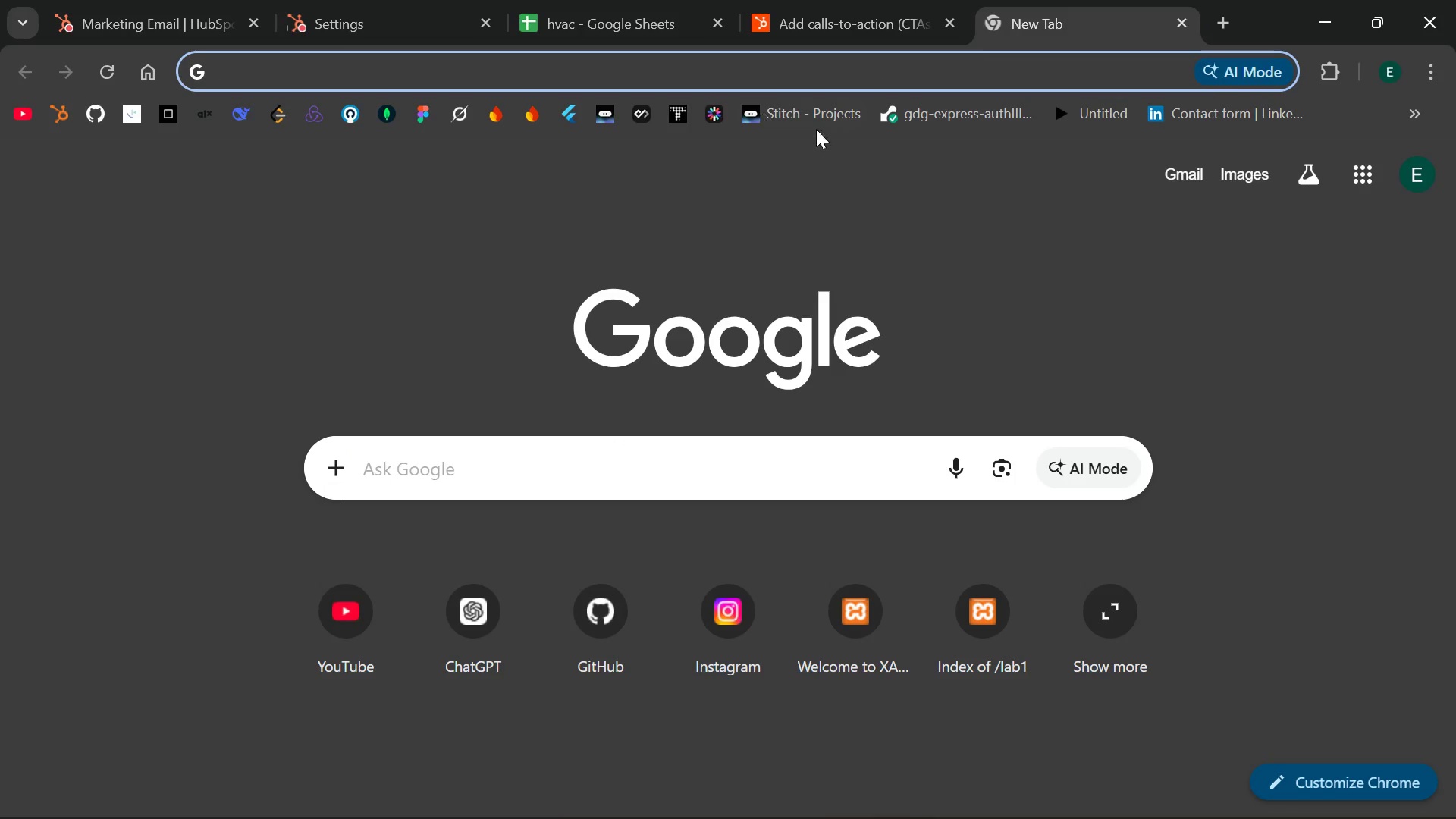 
left_click([1184, 168])
 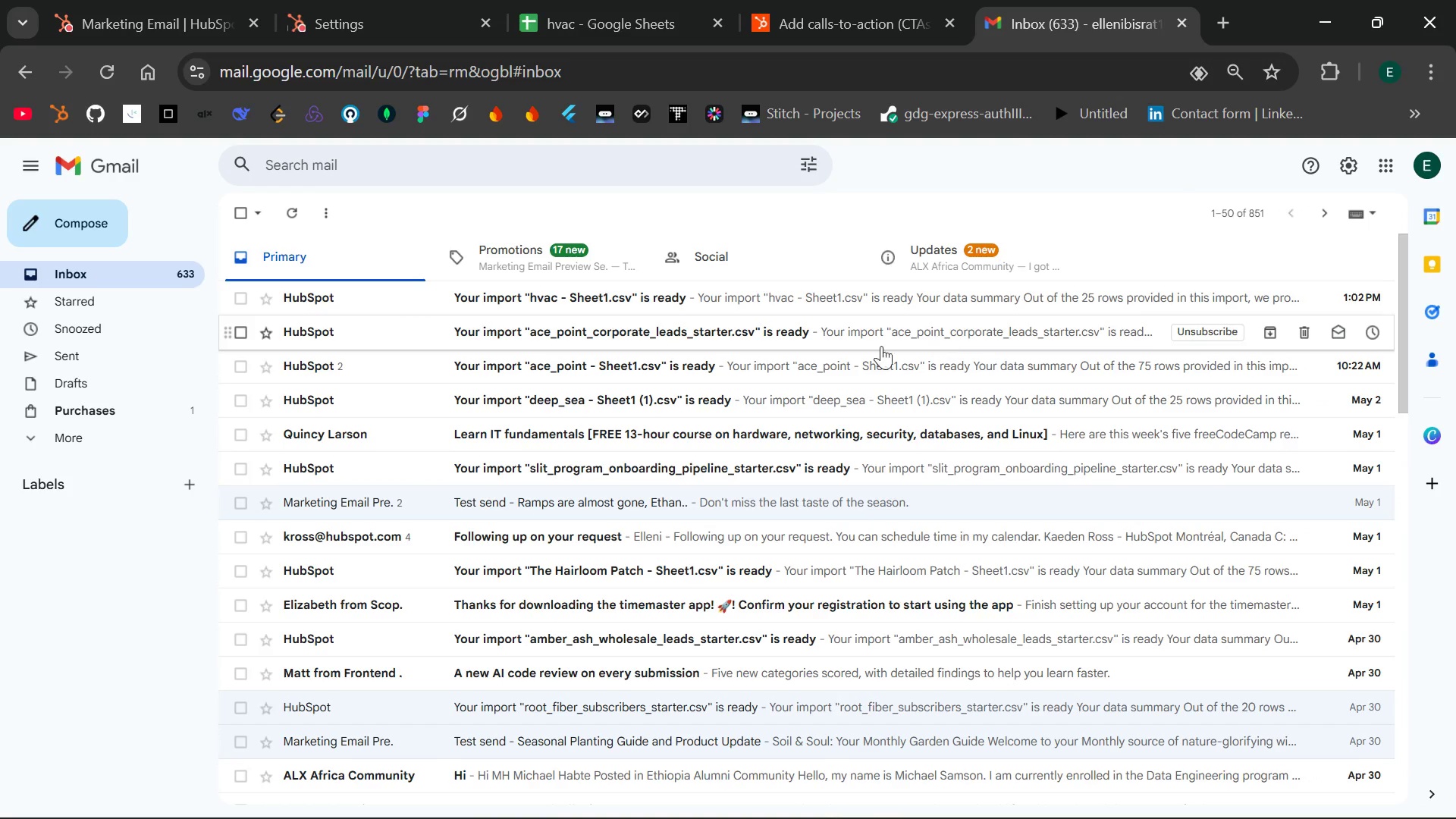 
wait(24.62)
 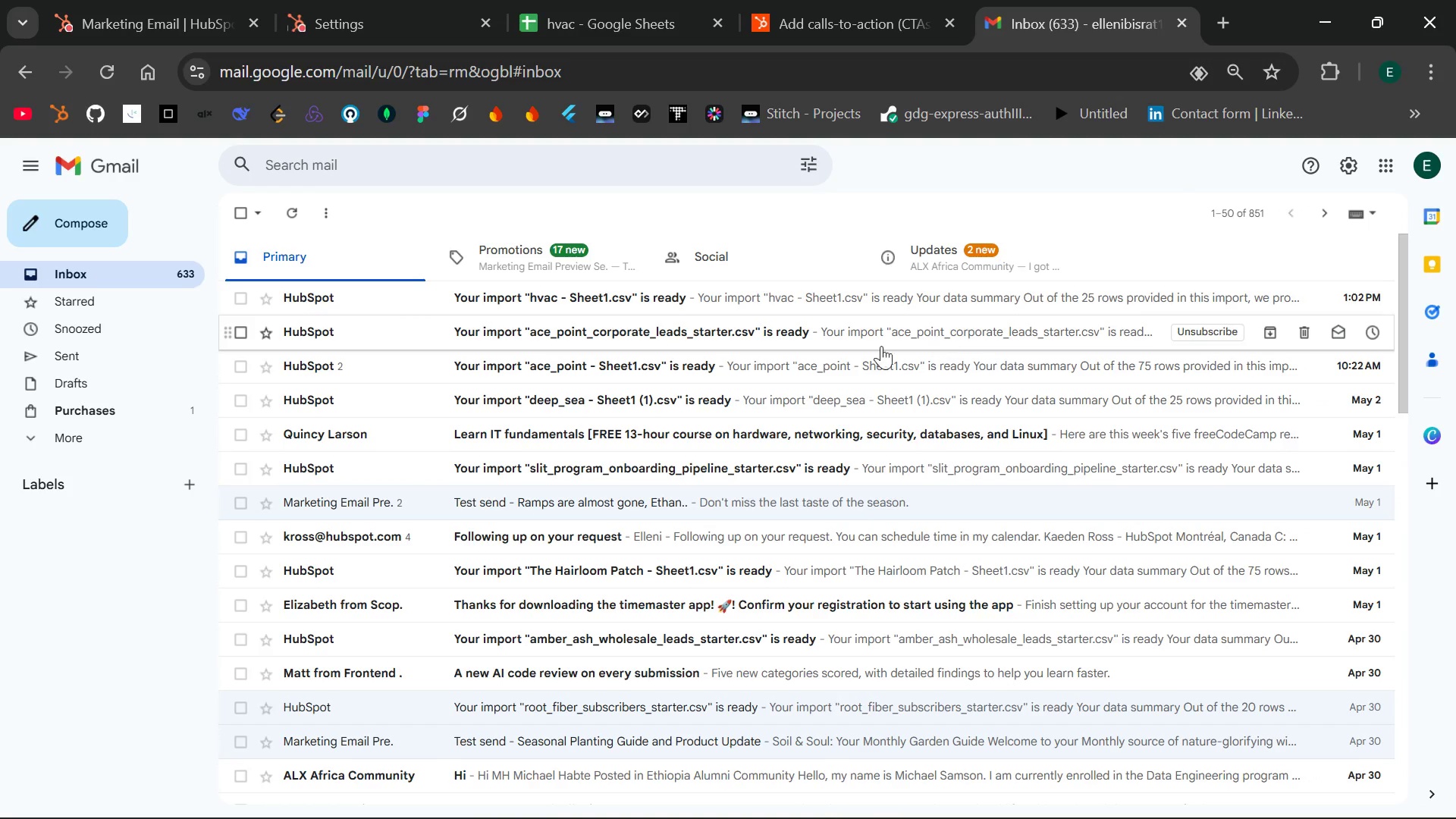 
left_click([103, 67])
 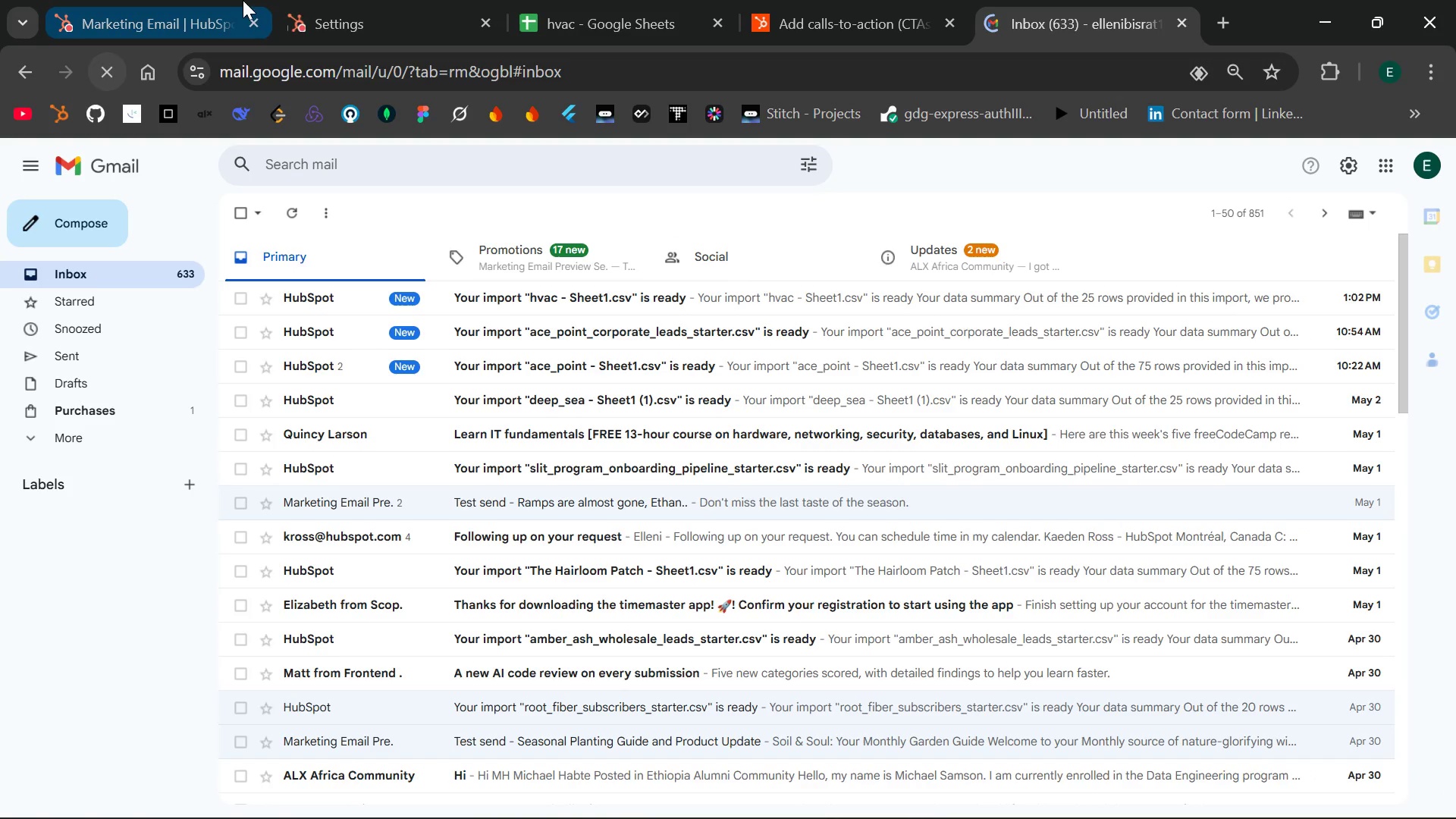 
left_click([206, 0])
 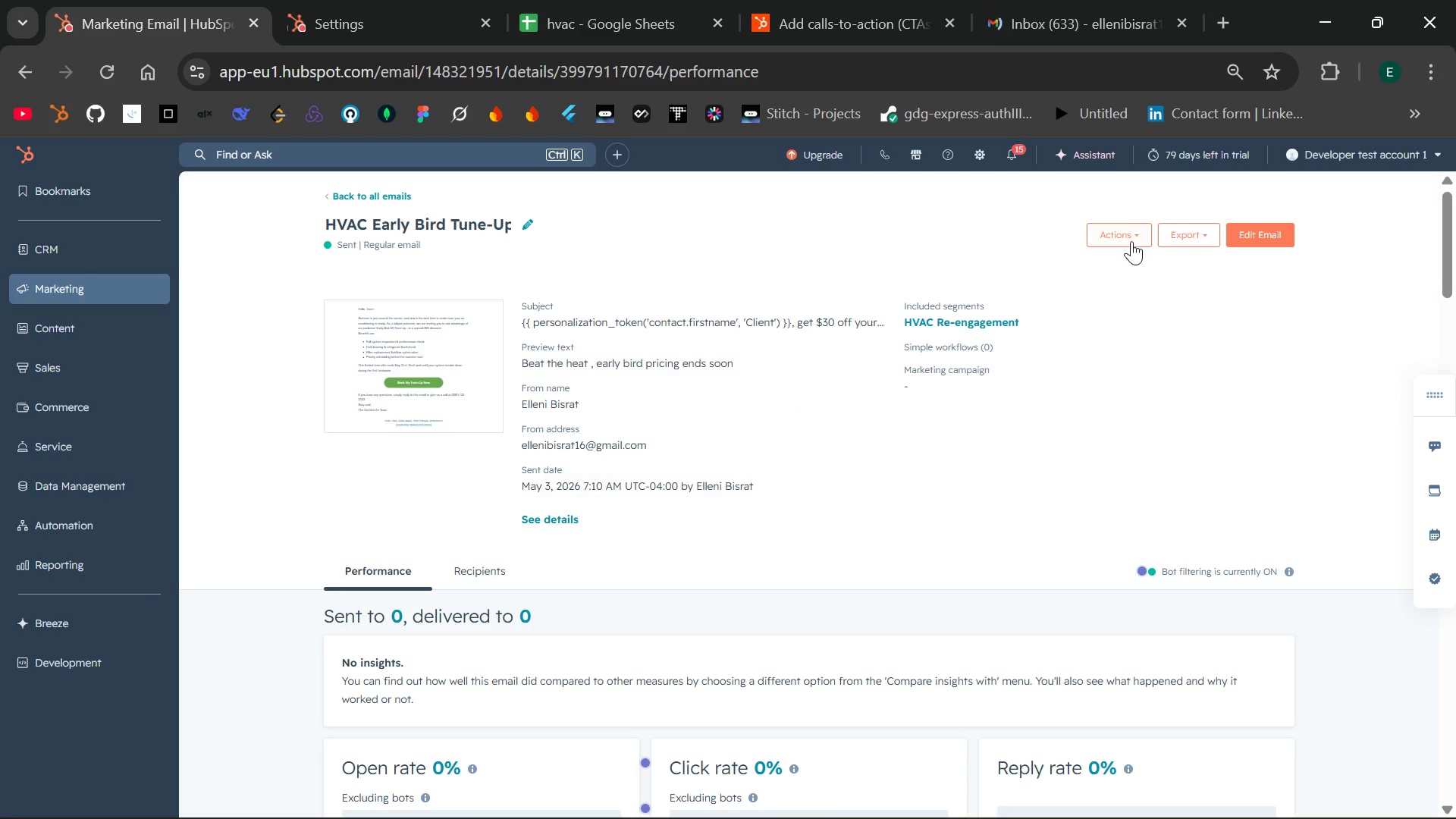 
left_click([1131, 236])
 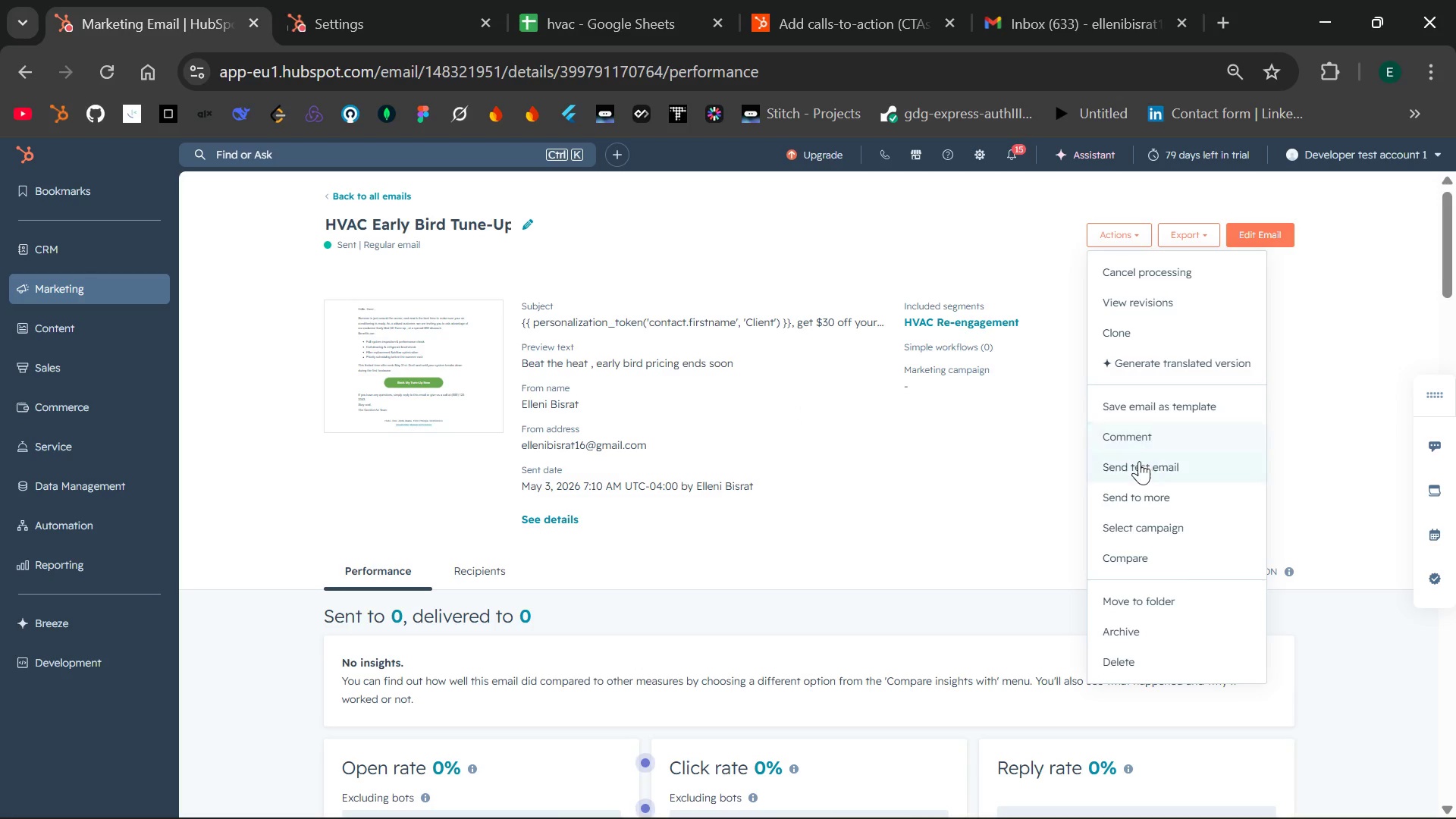 
left_click([1138, 464])
 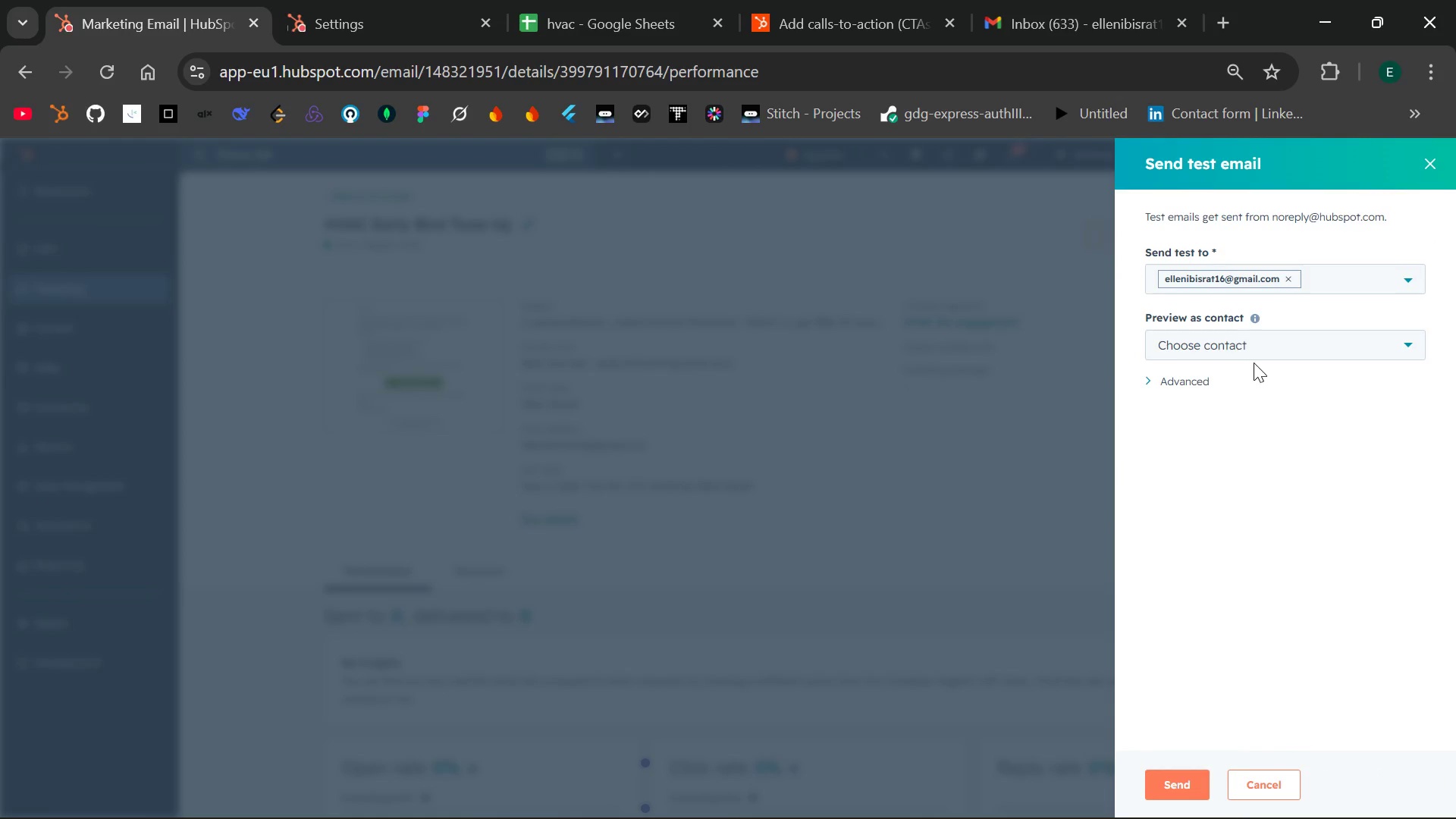 
left_click([1269, 353])
 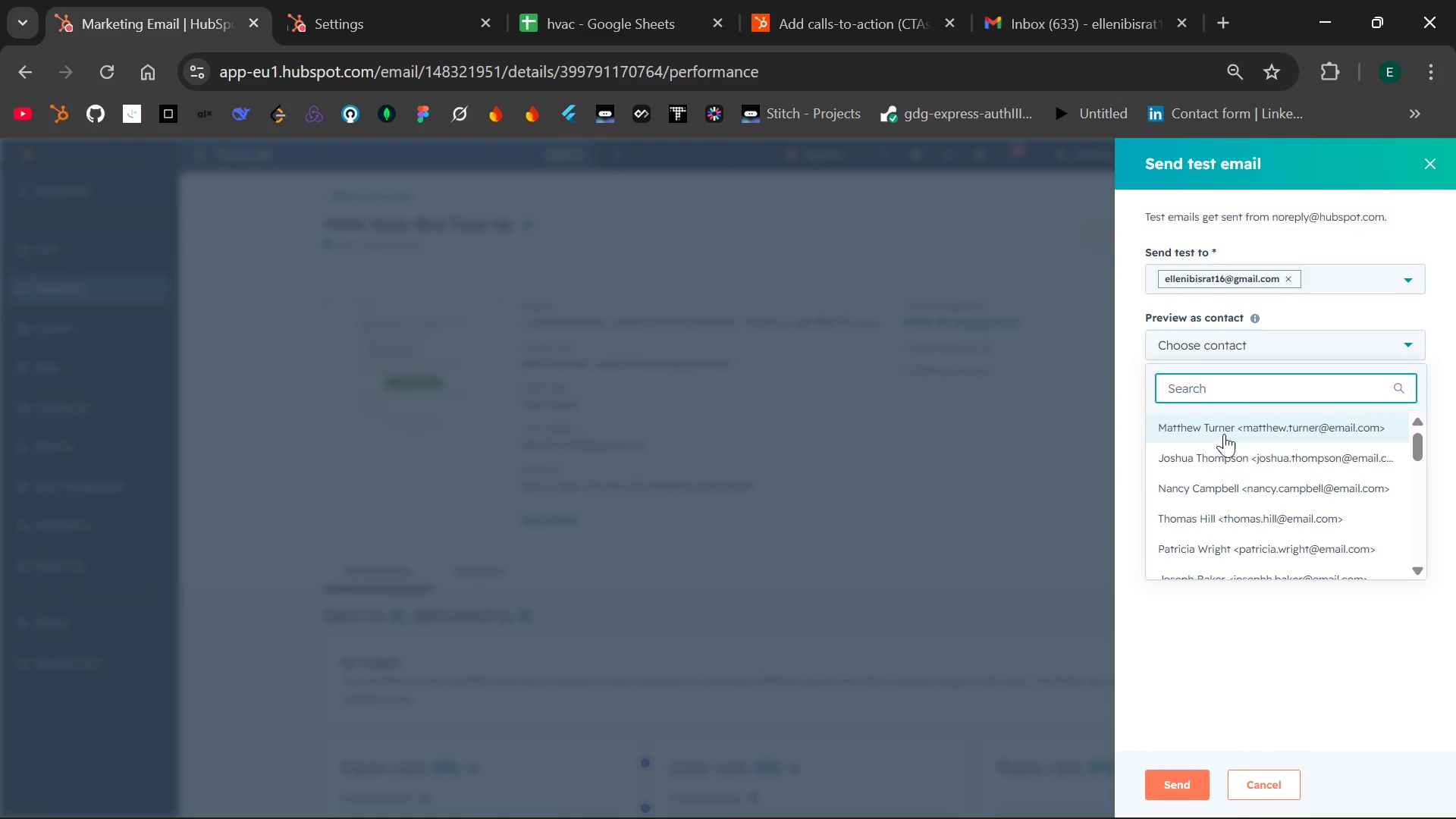 
left_click([1220, 438])
 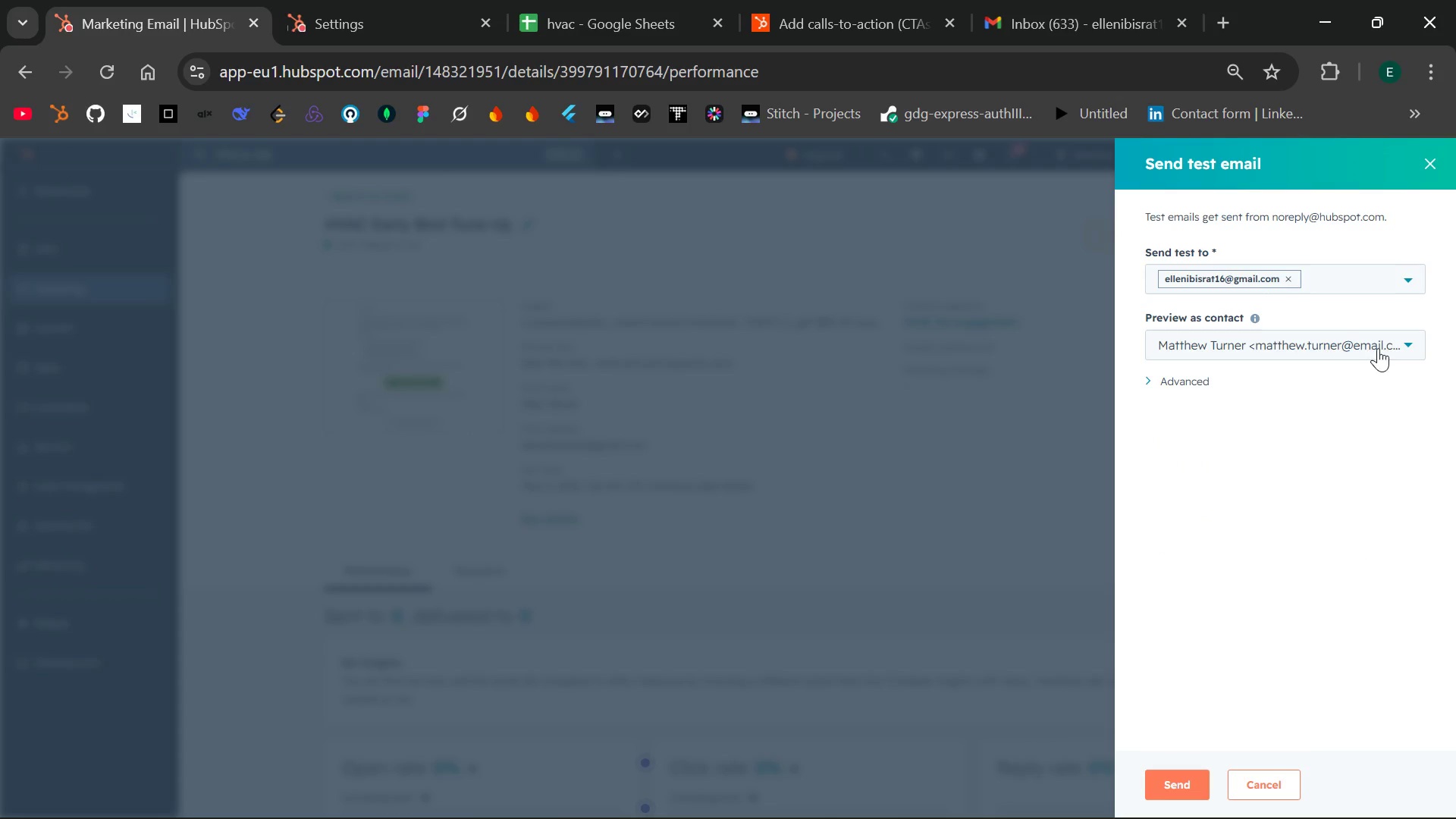 
left_click([1408, 343])
 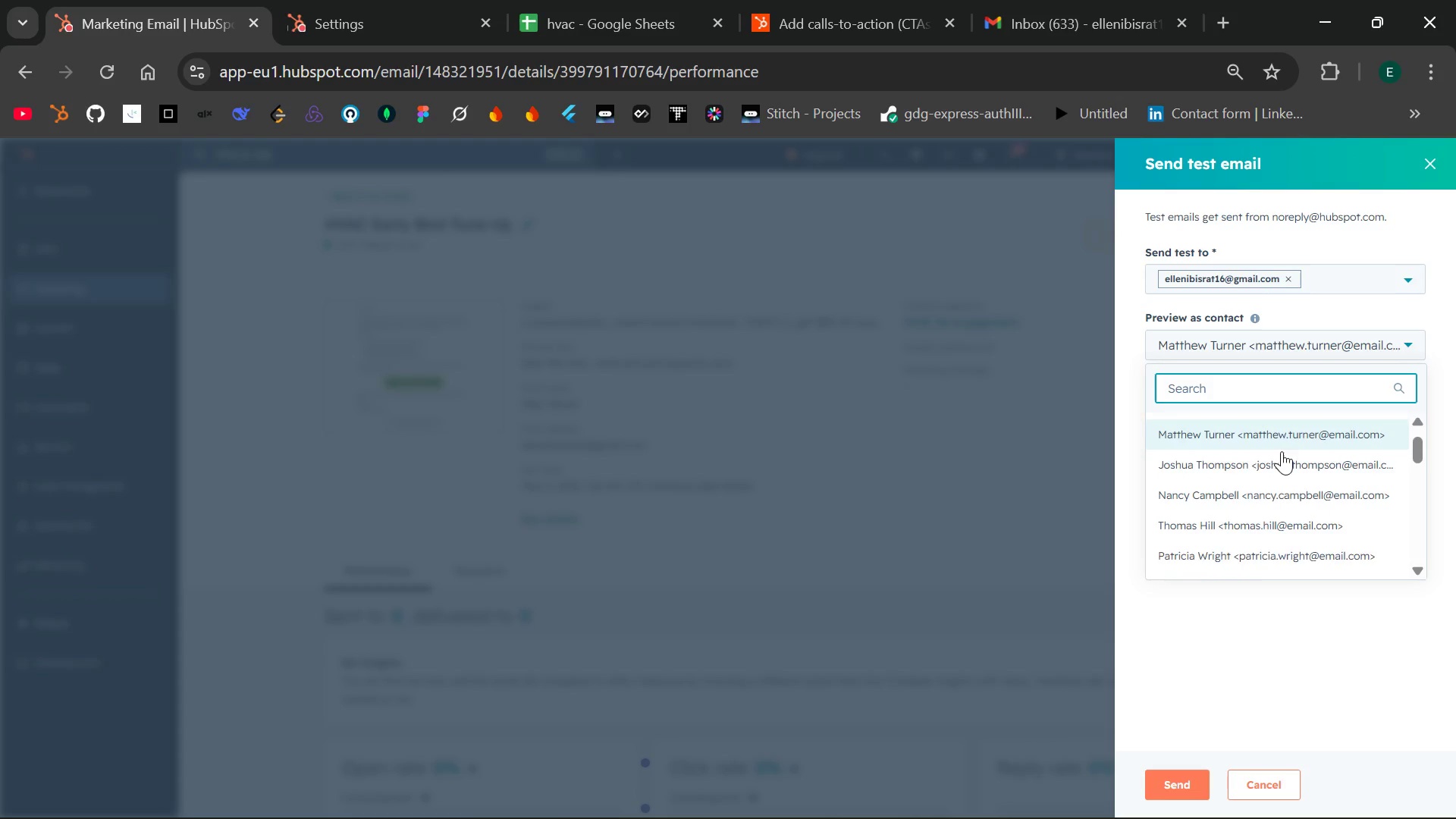 
left_click([1242, 463])
 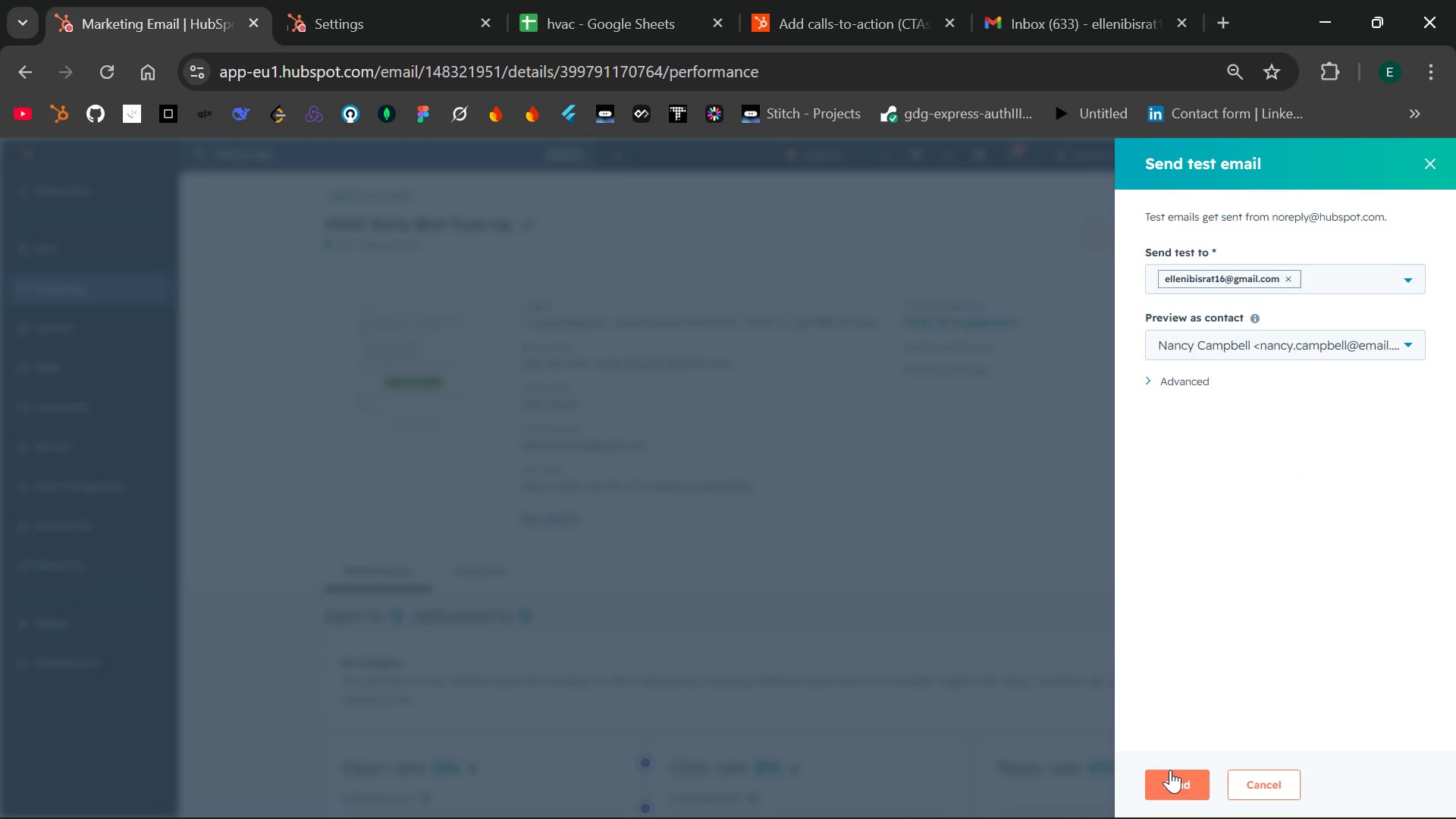 
left_click([1177, 782])
 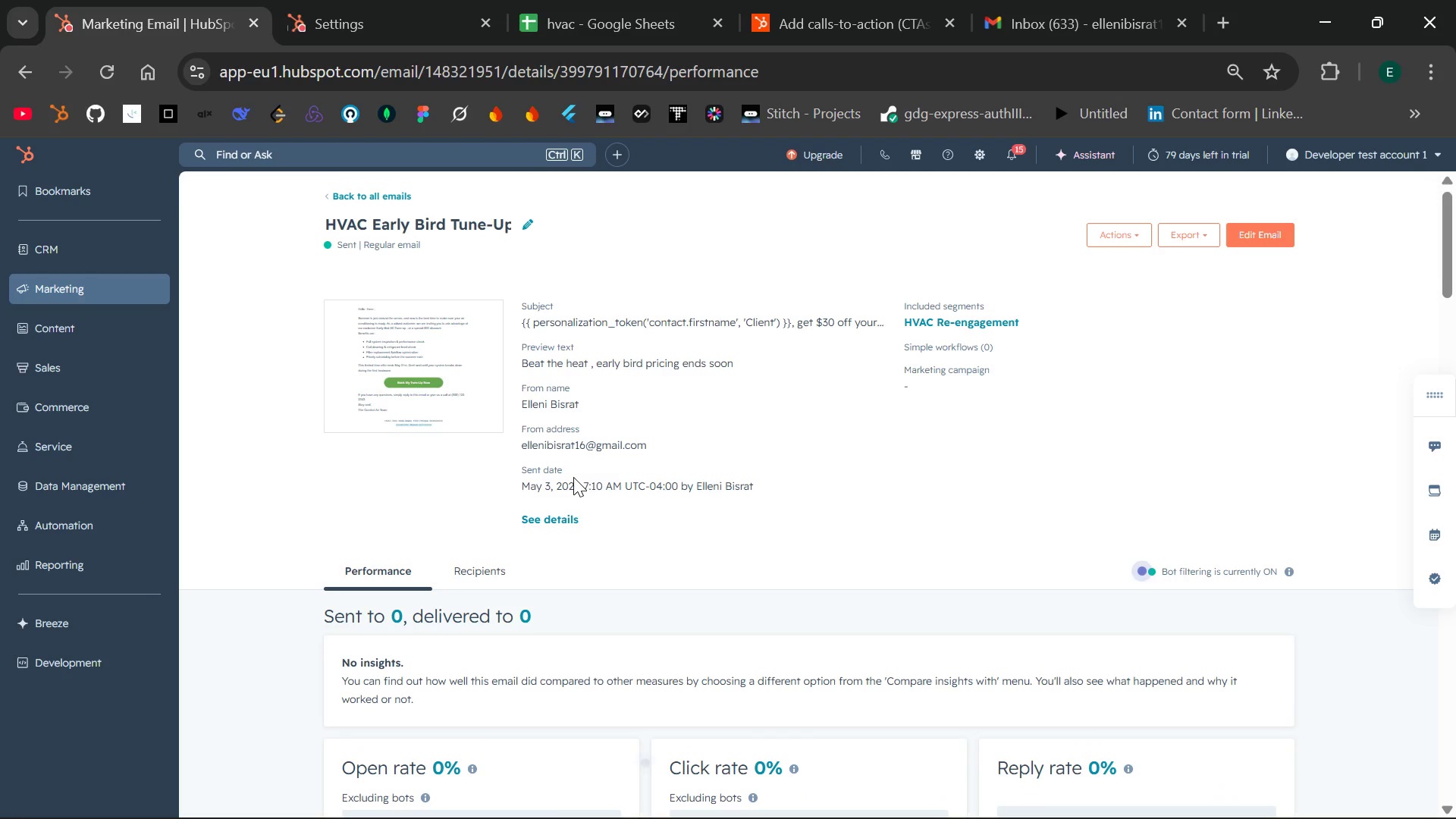 
wait(21.61)
 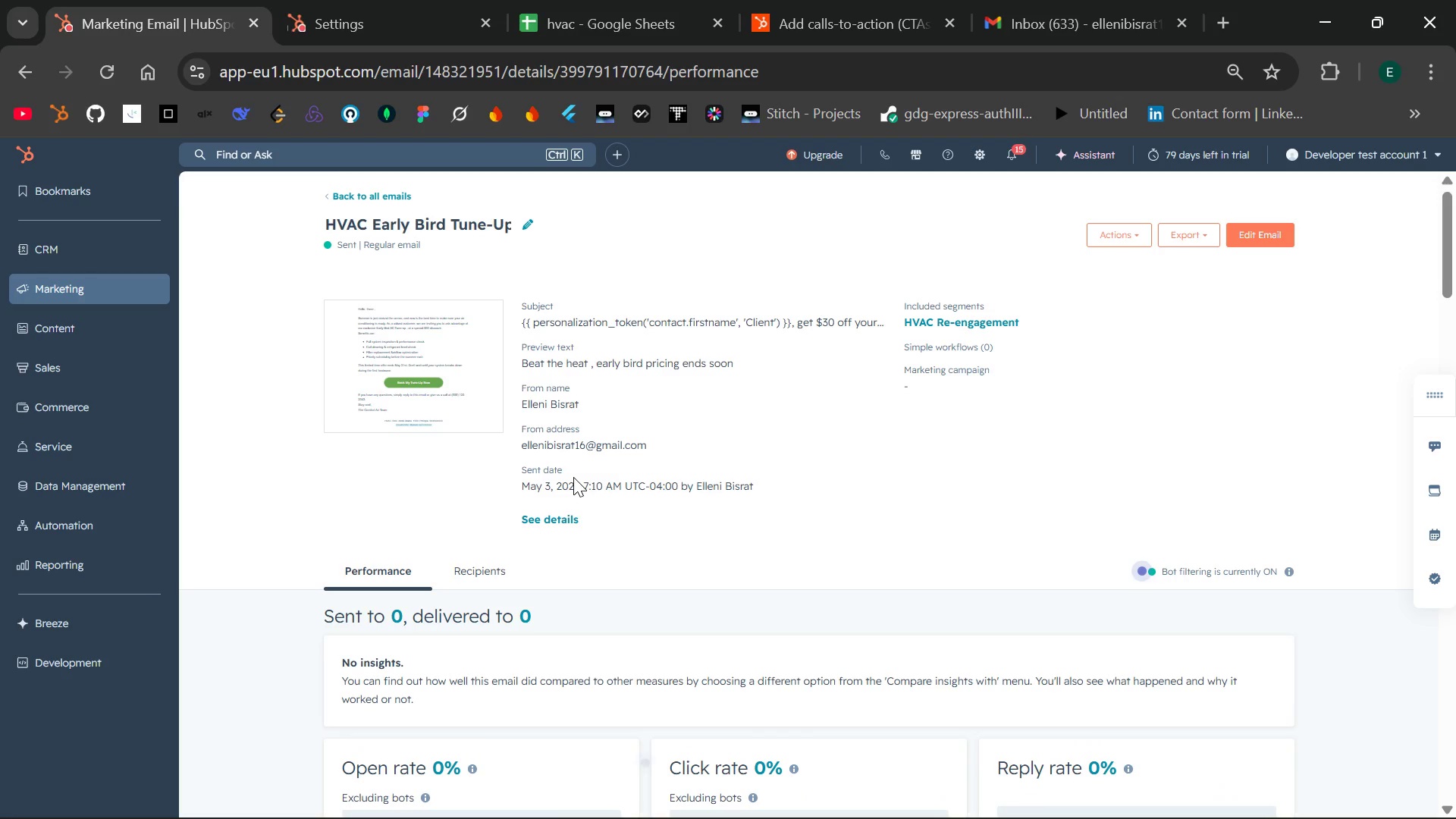 
left_click([983, 156])
 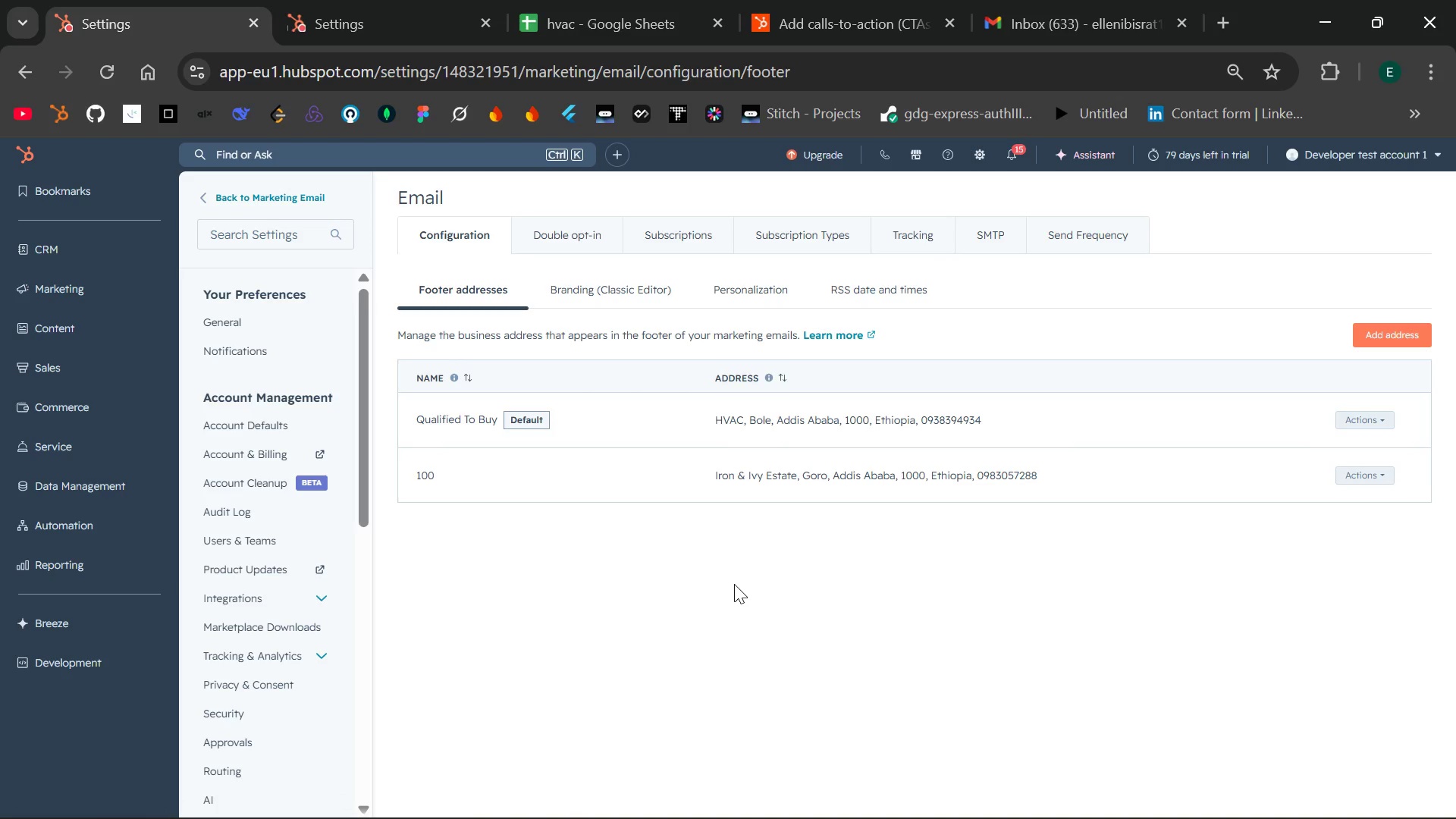 
wait(32.59)
 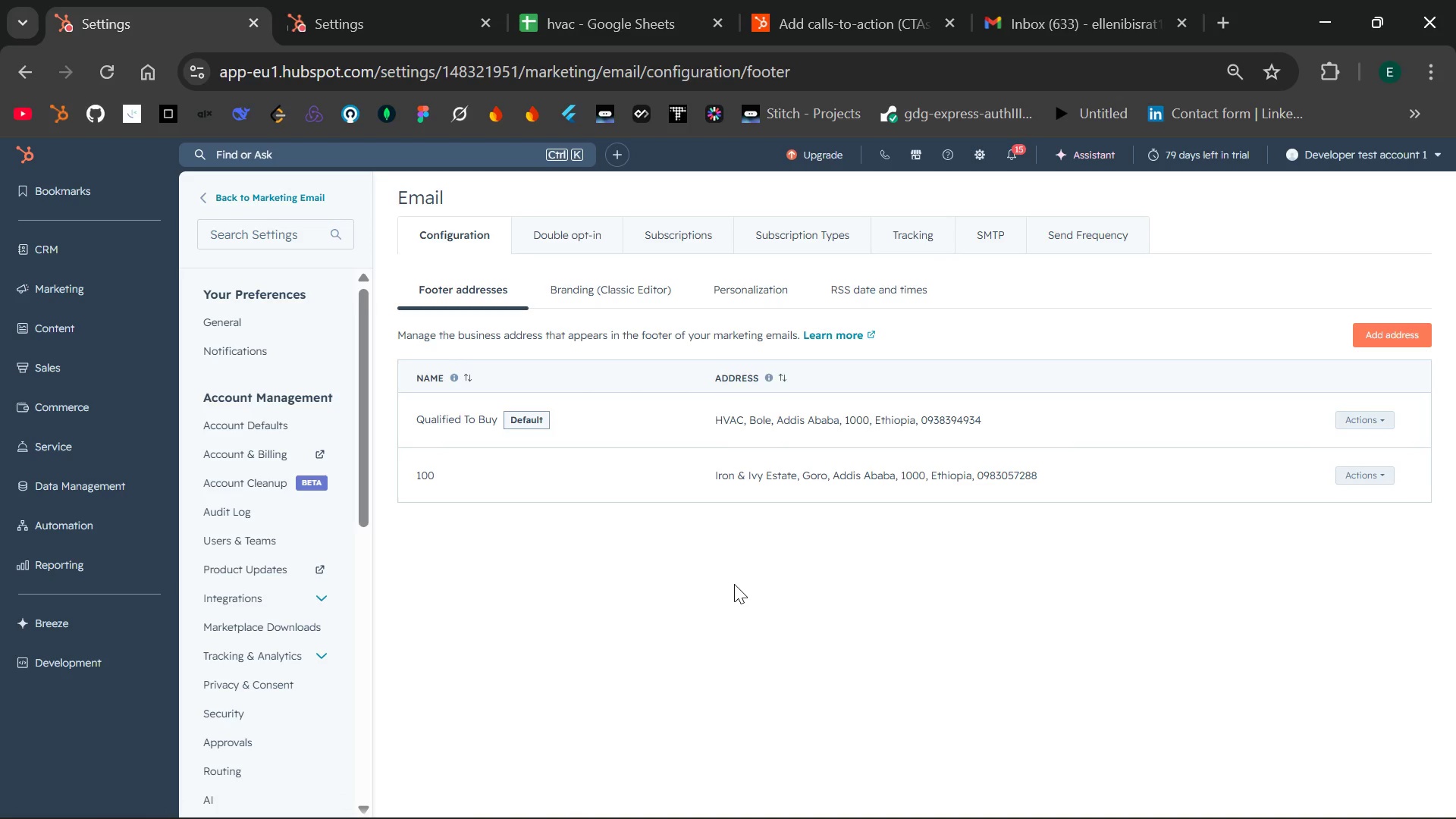 
mouse_move([288, 644])
 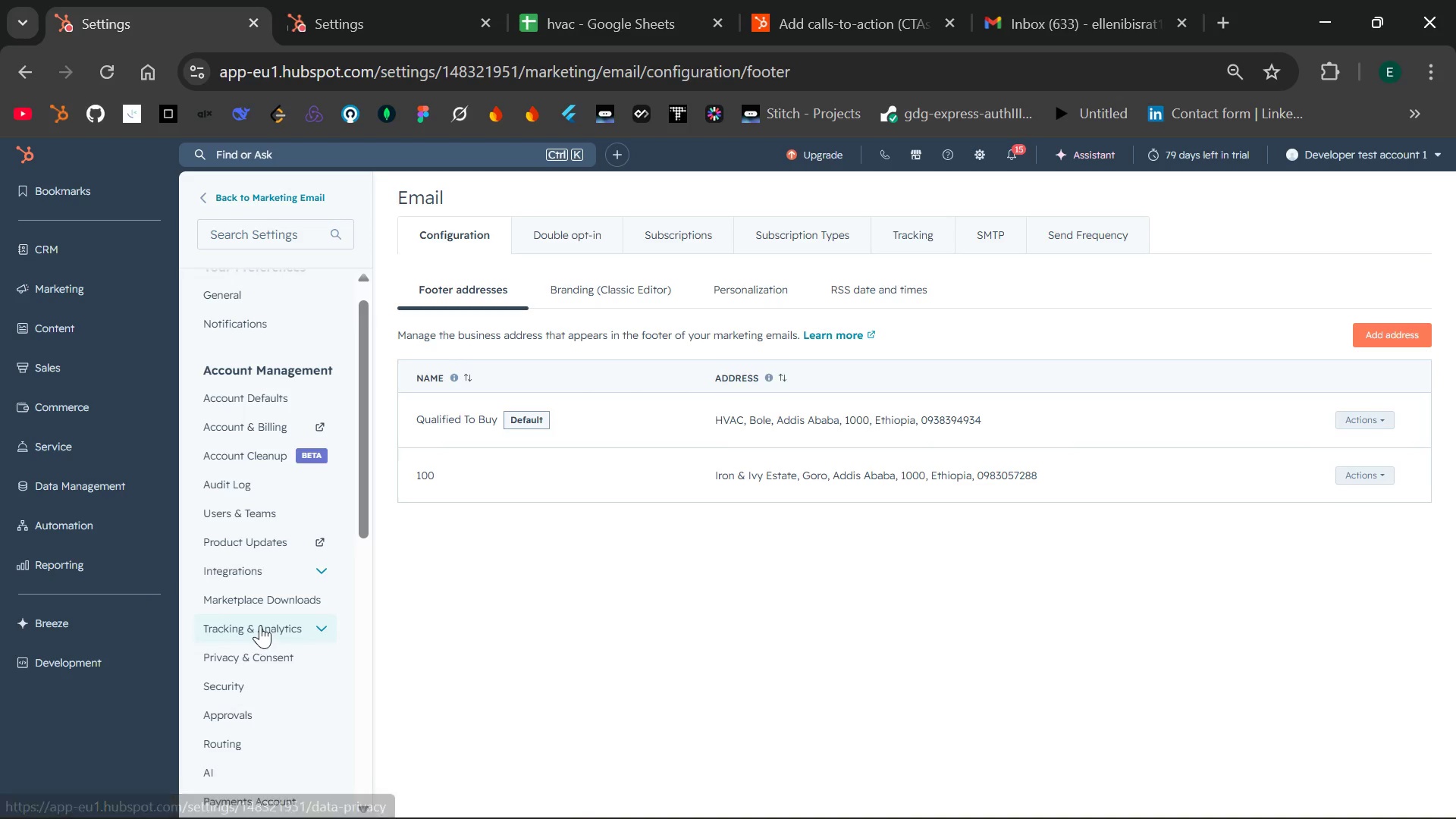 
left_click([260, 625])
 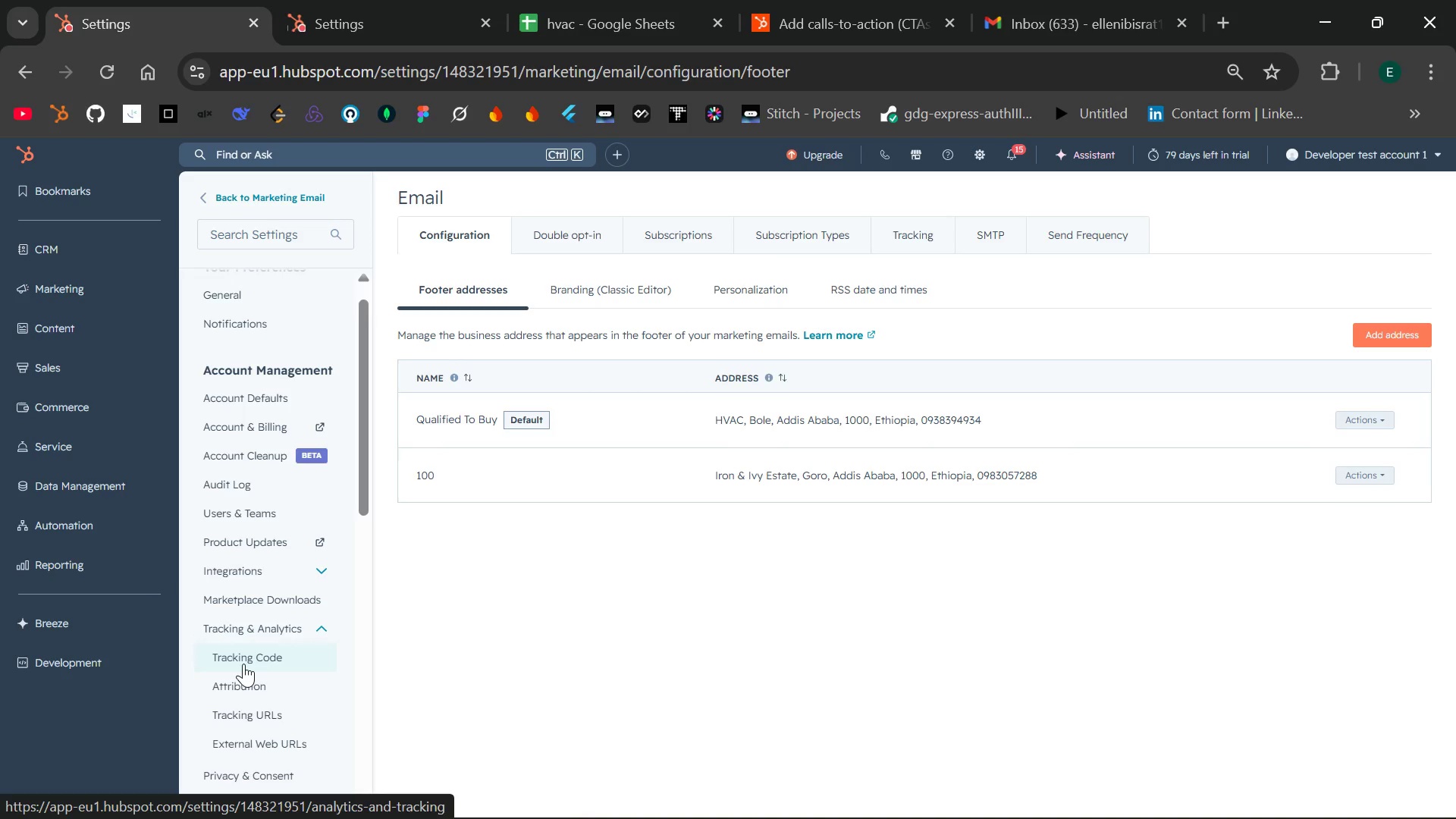 
wait(7.52)
 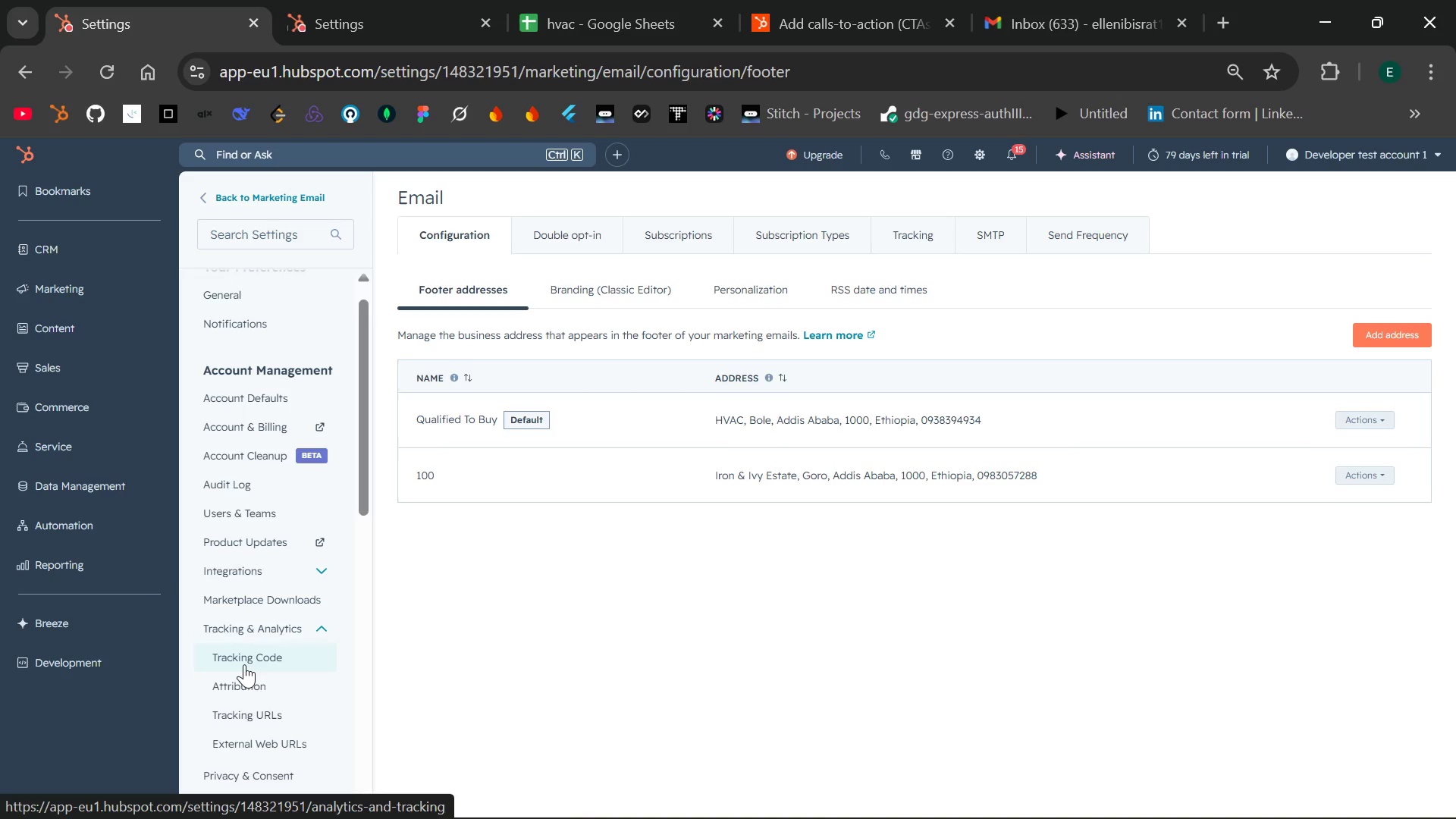 
left_click([245, 663])
 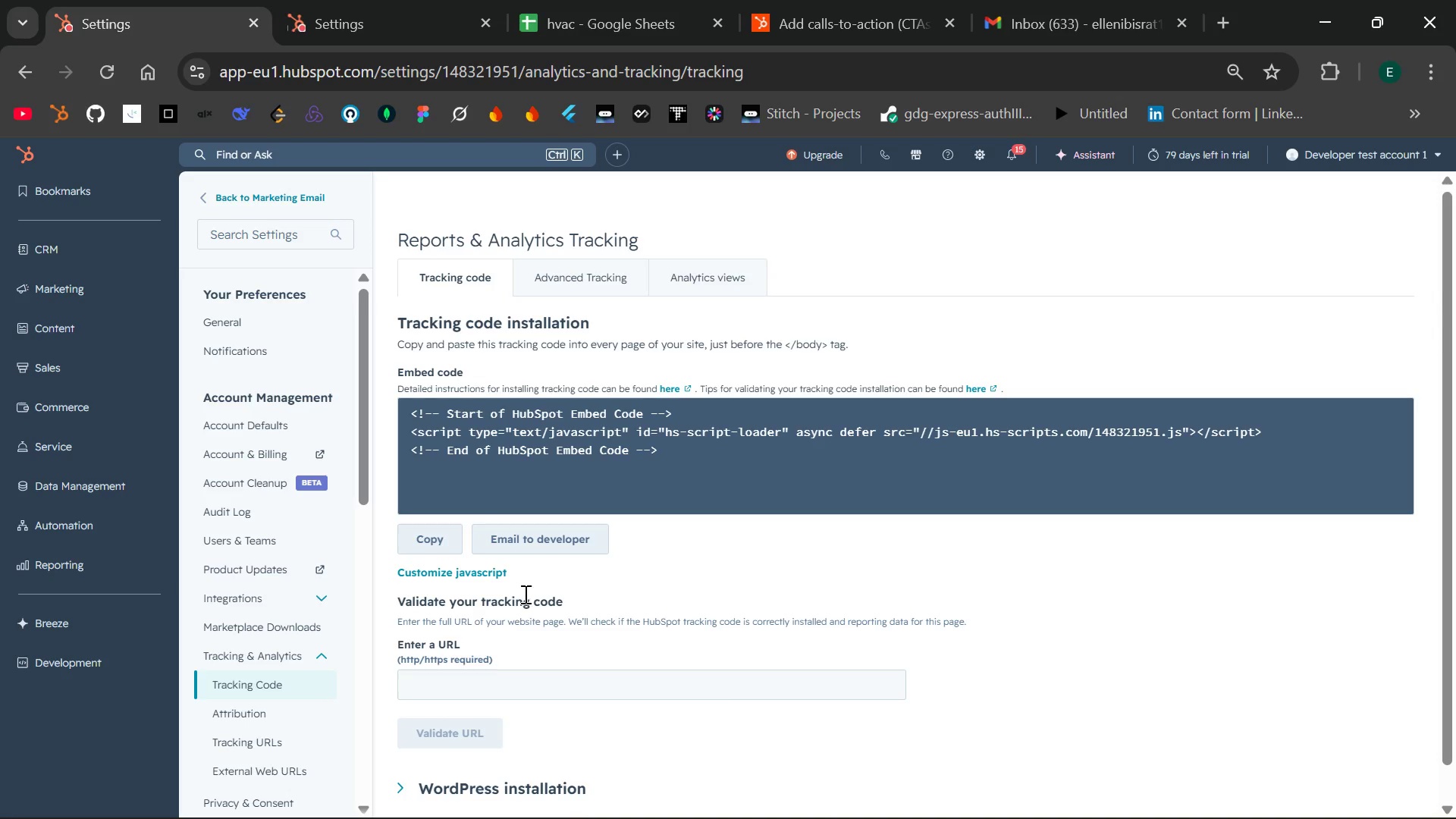 
wait(29.28)
 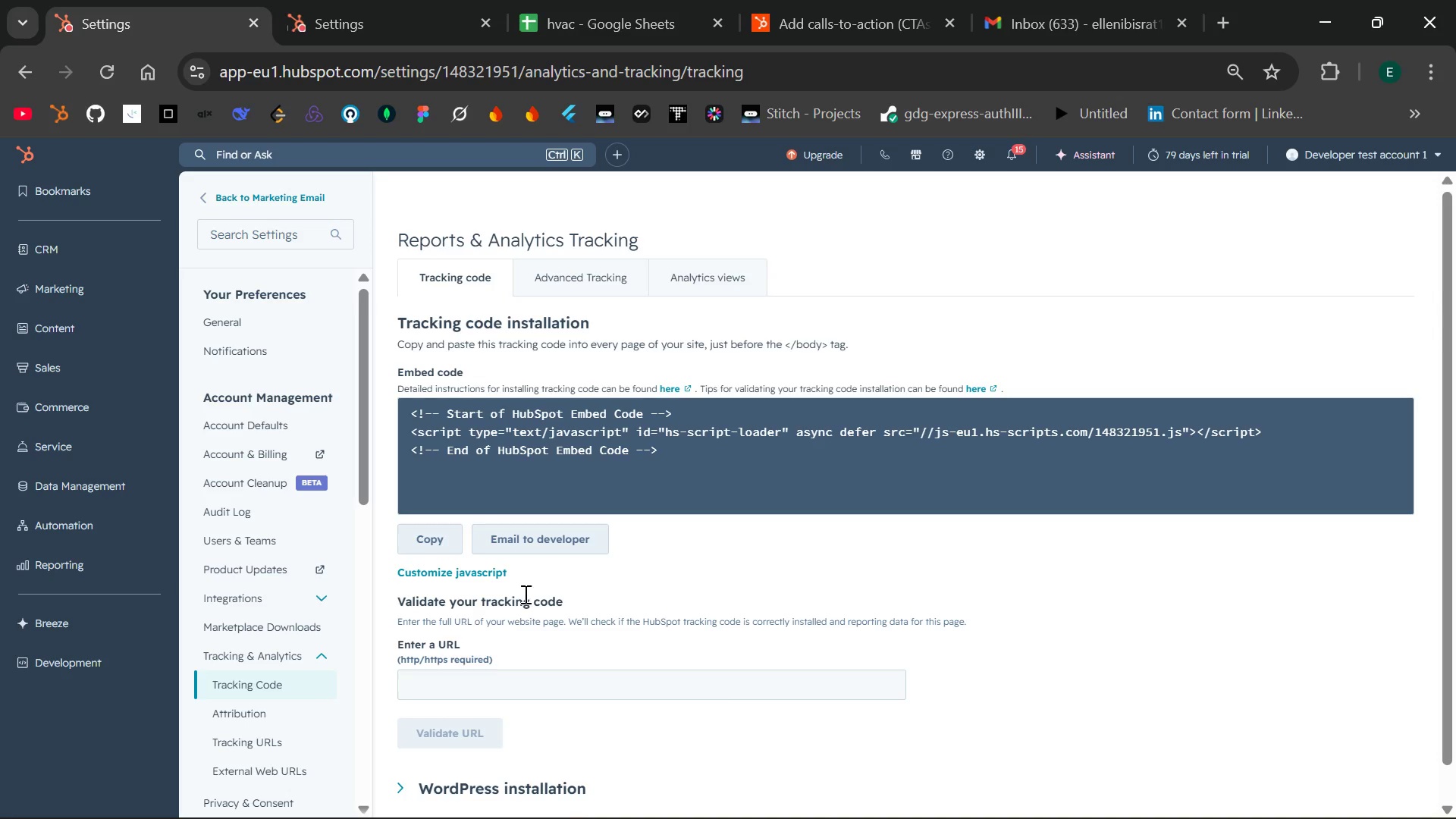 
left_click([601, 278])
 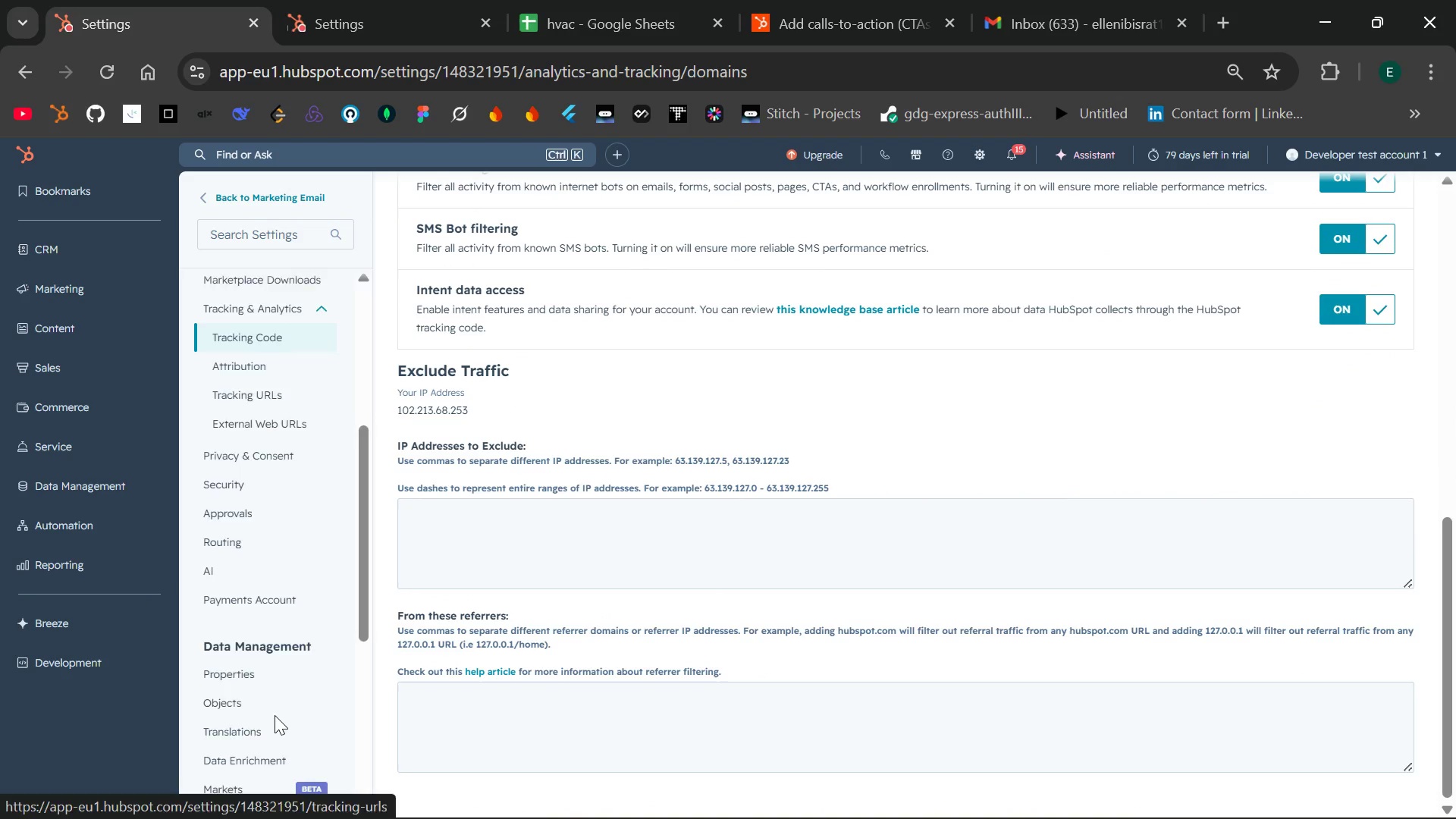 
wait(16.7)
 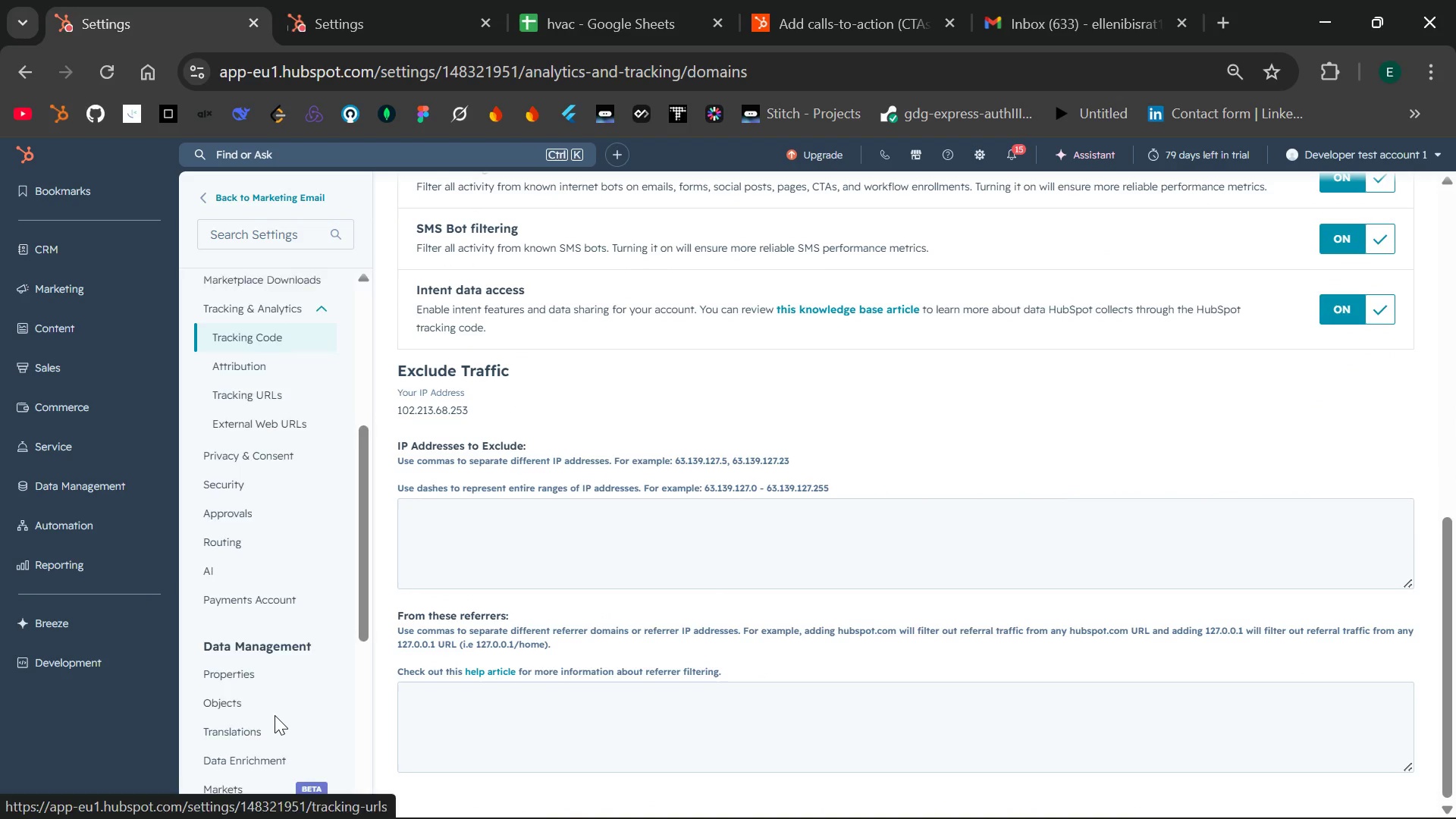 
left_click([304, 669])
 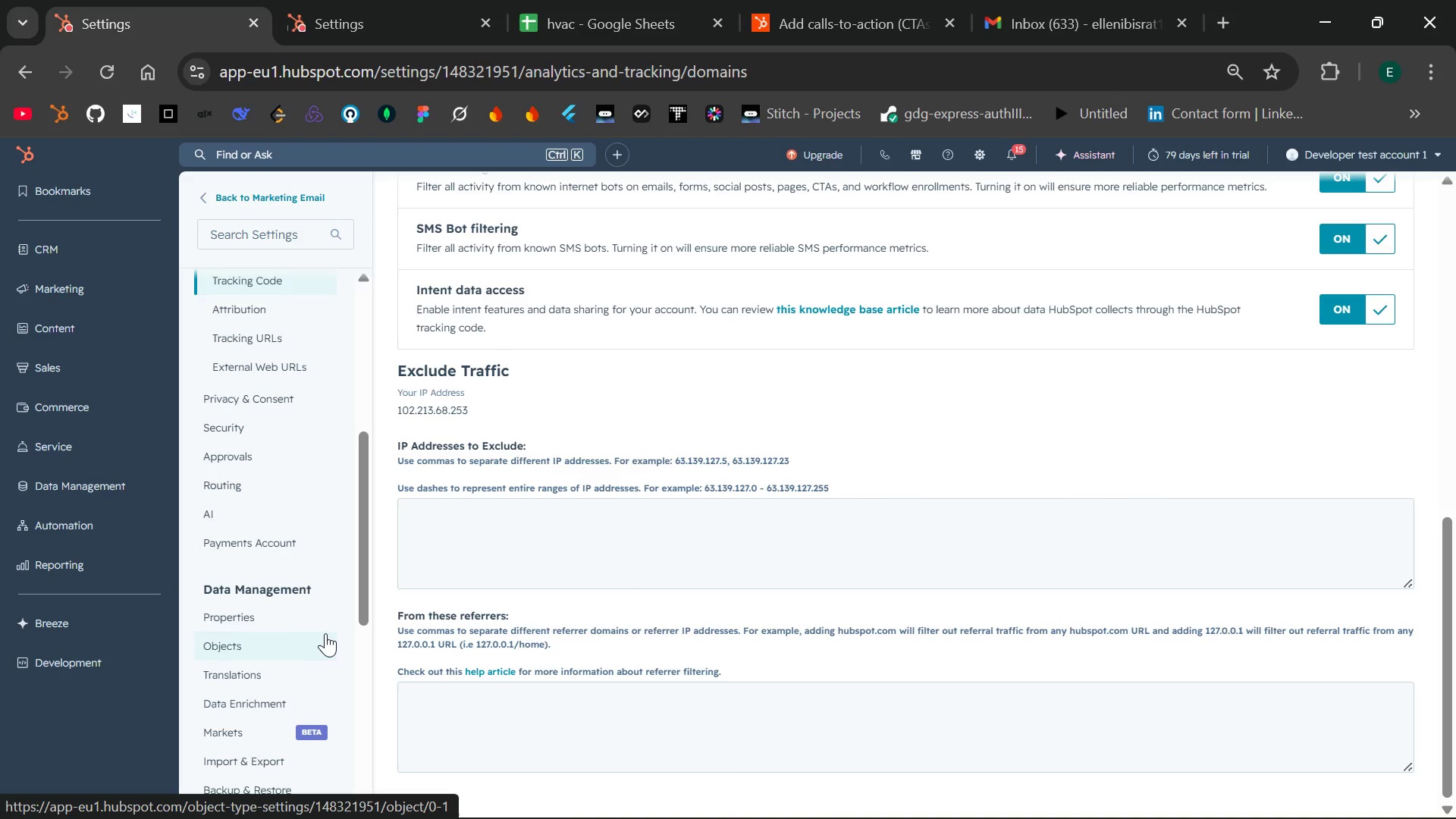 
wait(26.81)
 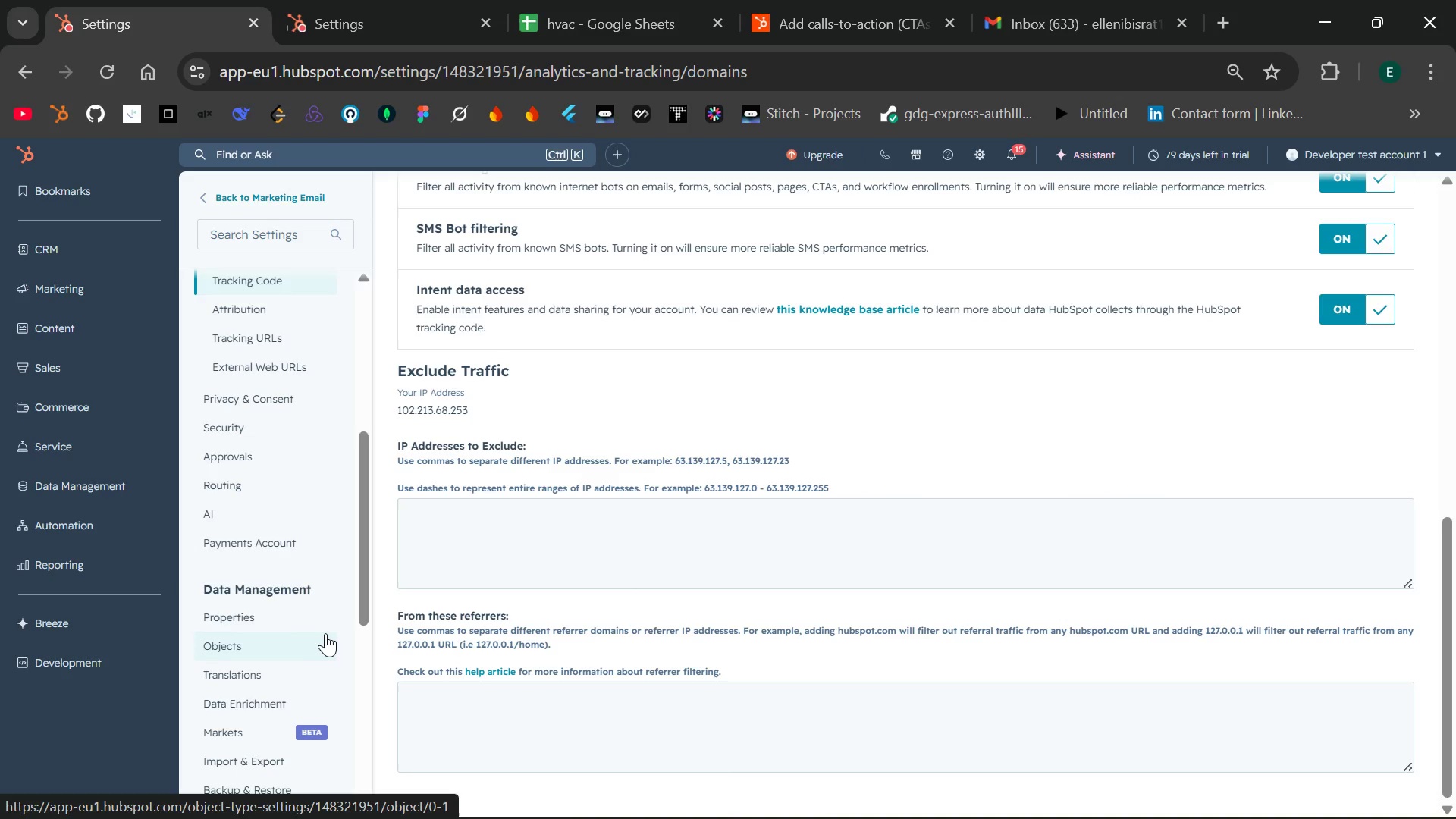 
left_click([300, 229])
 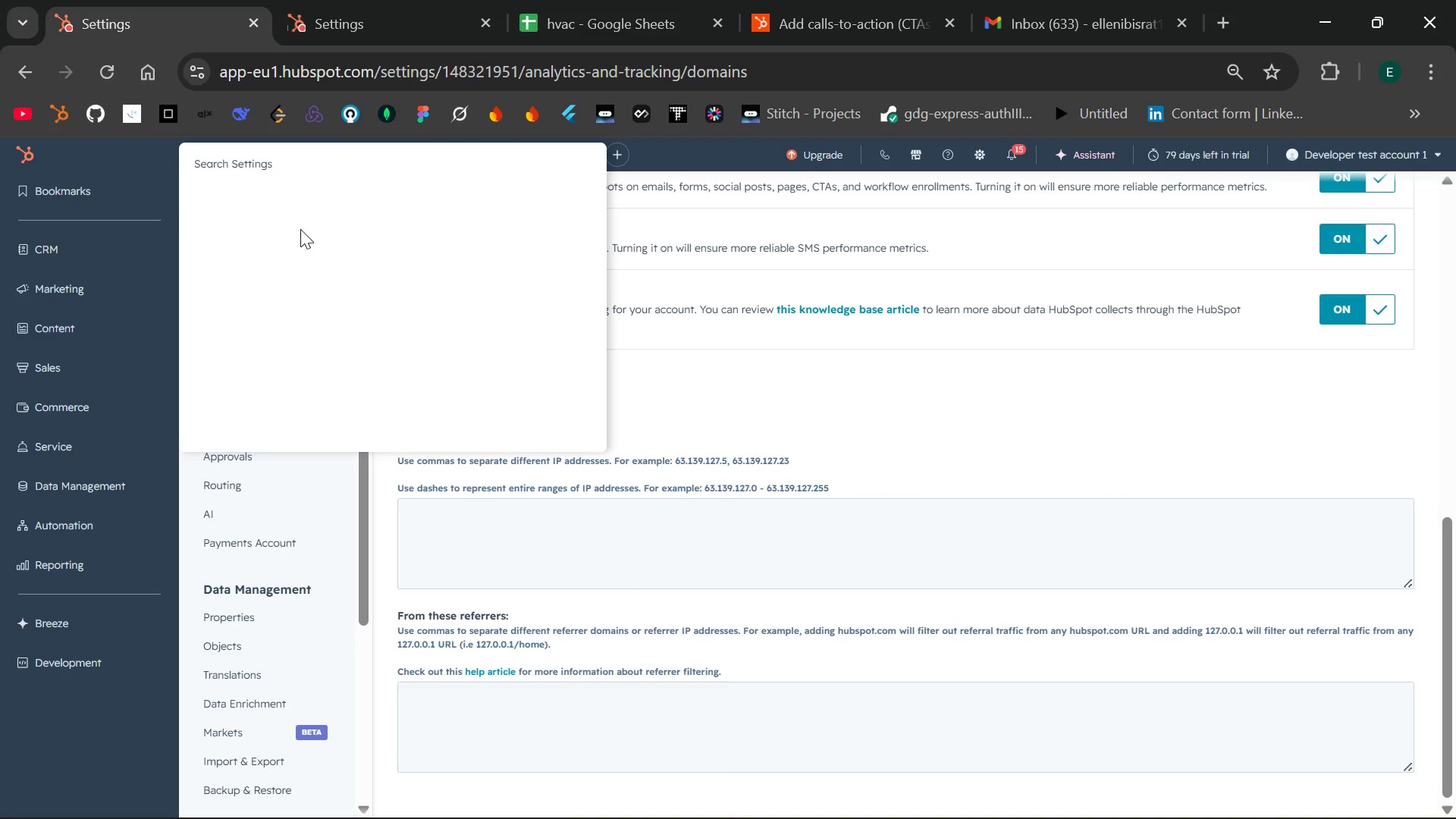 
type(Track opens)
 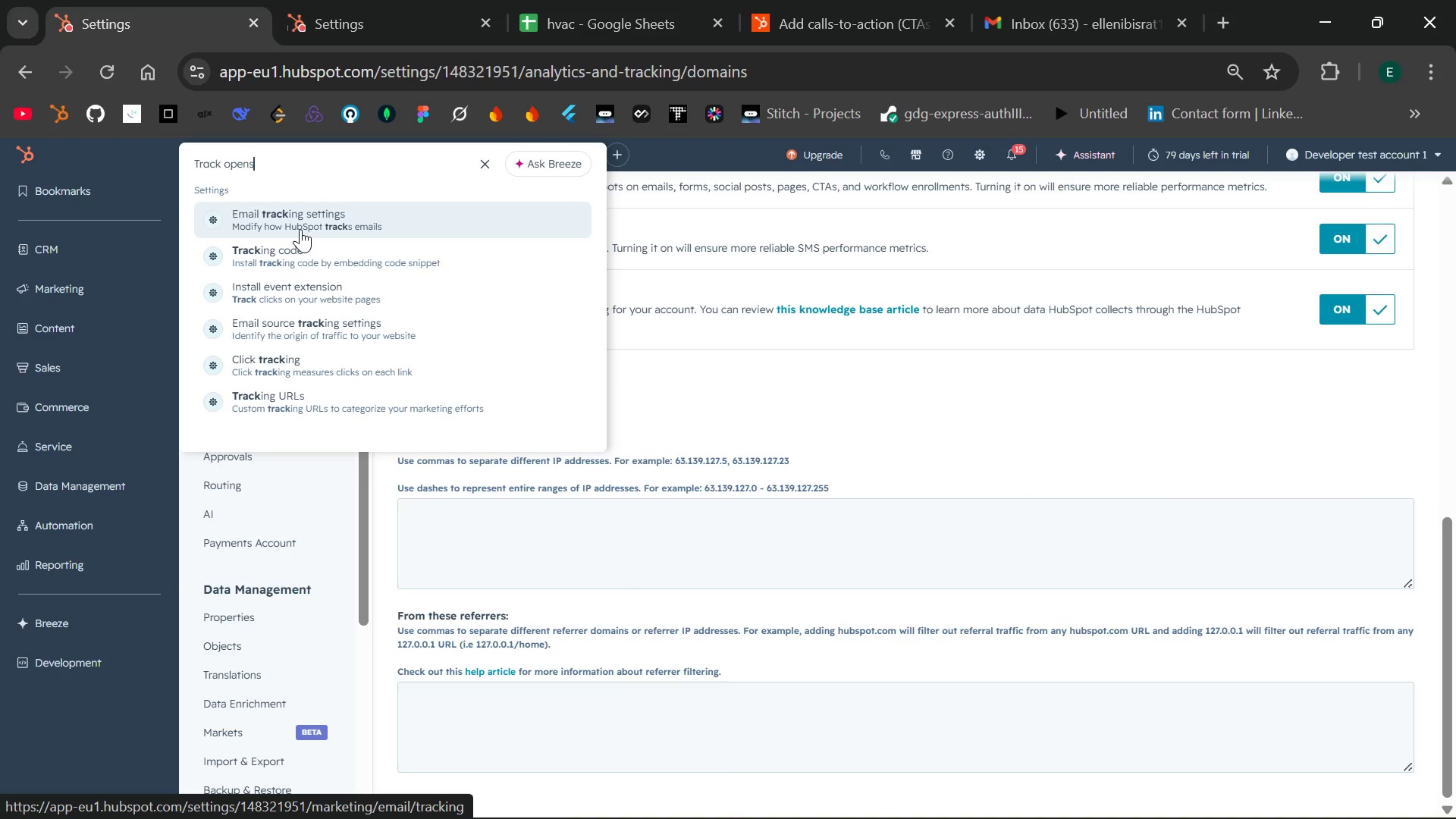 
key(Enter)
 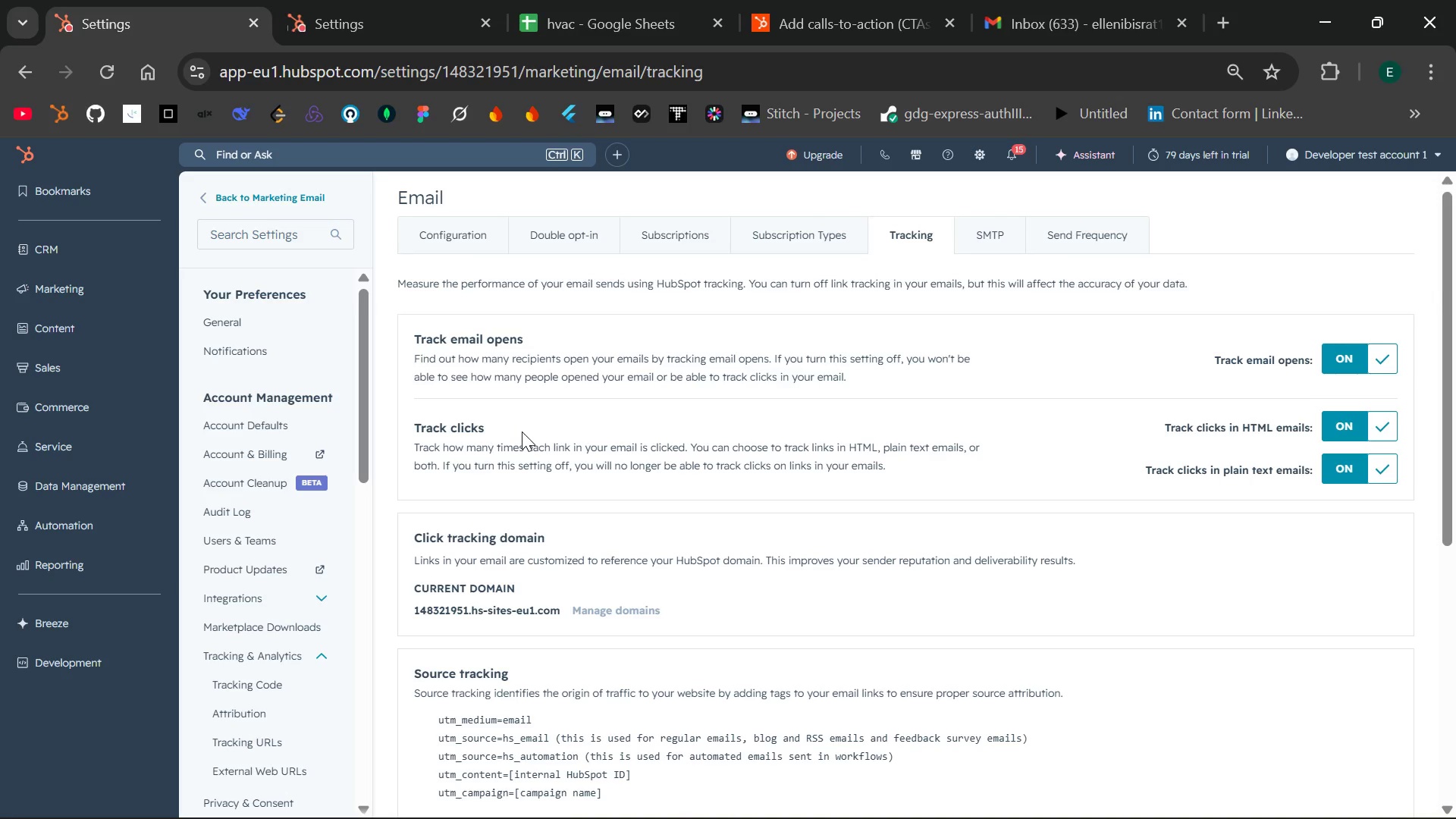 
wait(37.16)
 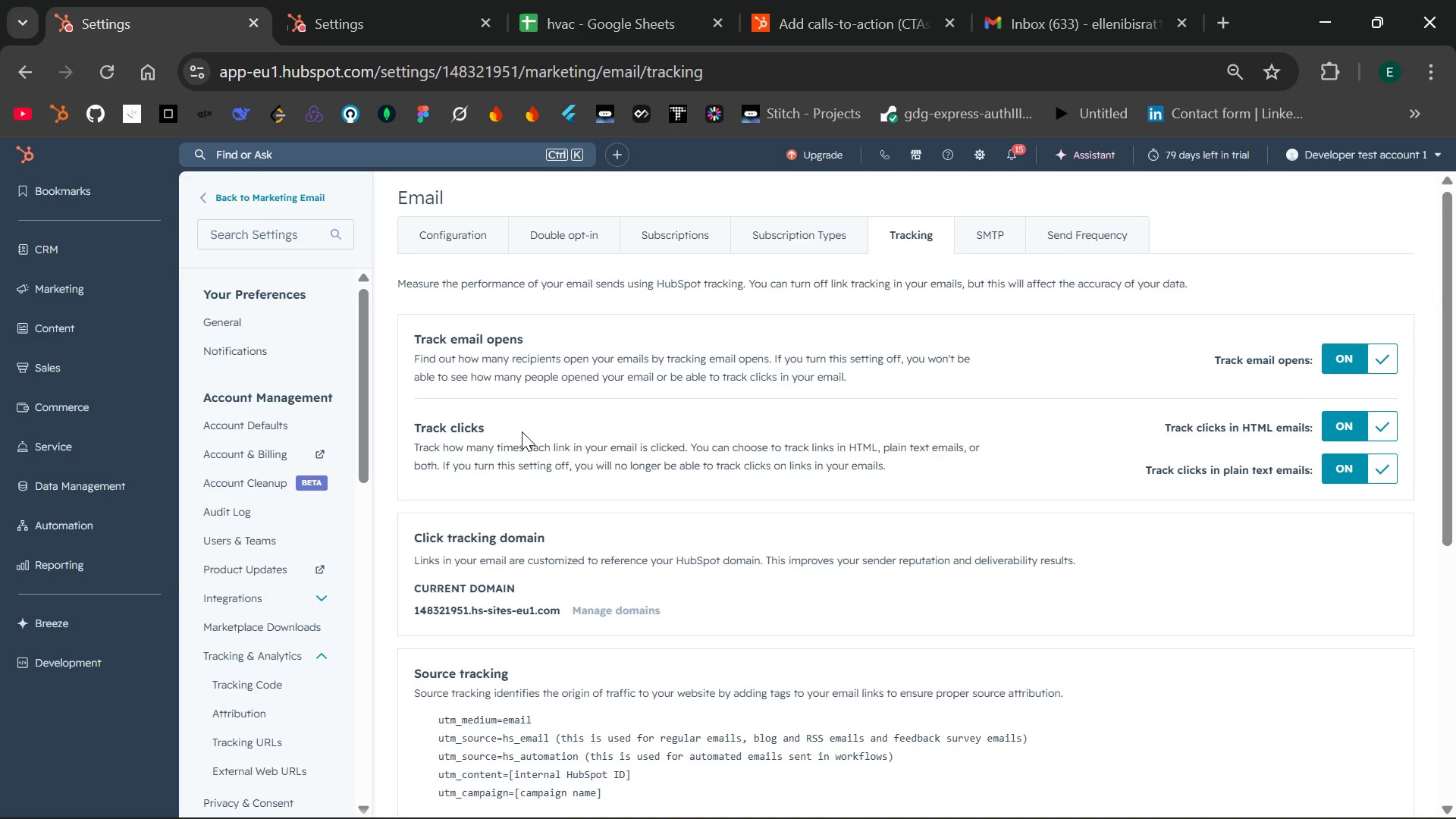 
left_click([142, 534])
 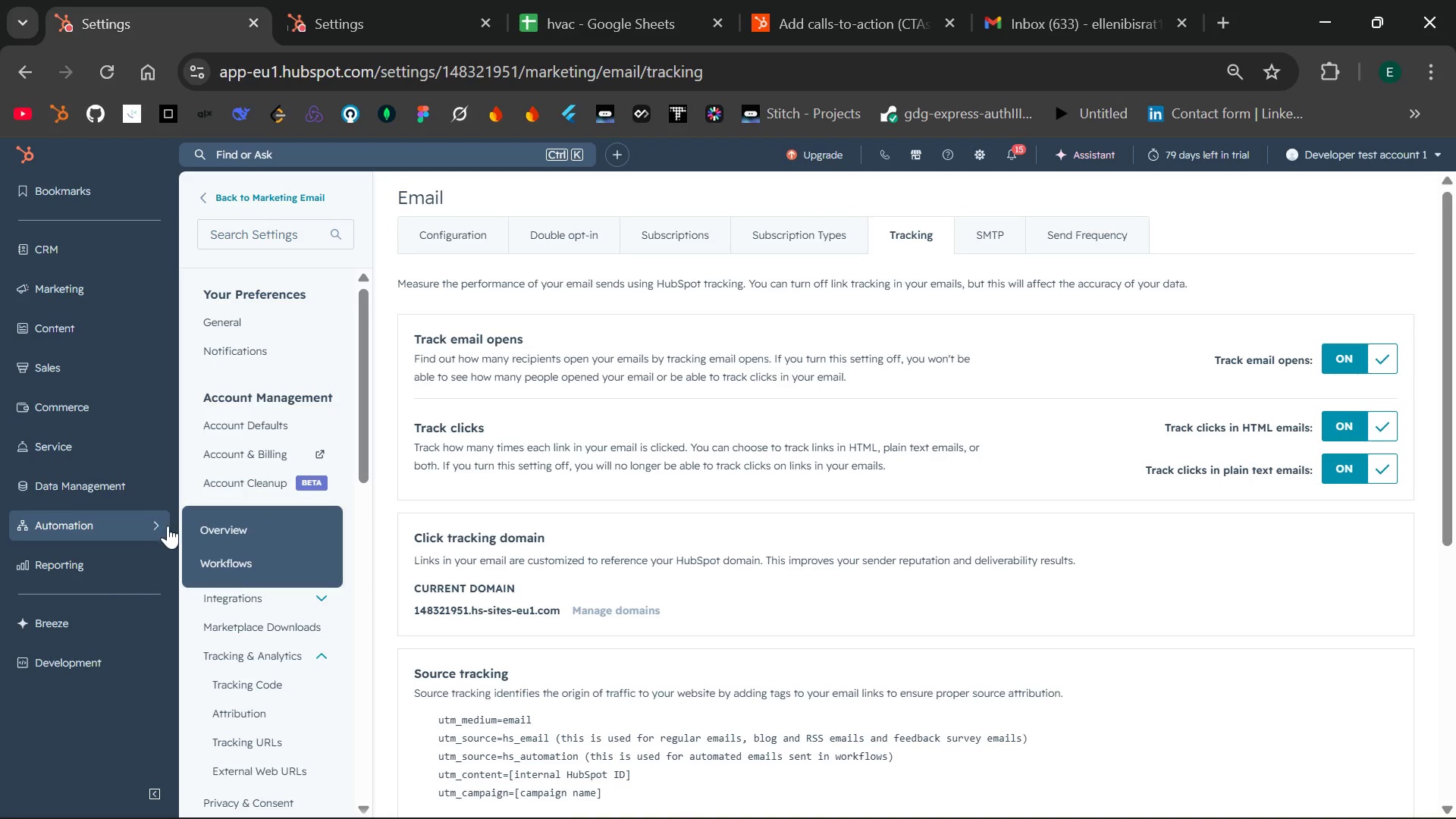 
left_click([237, 555])
 